 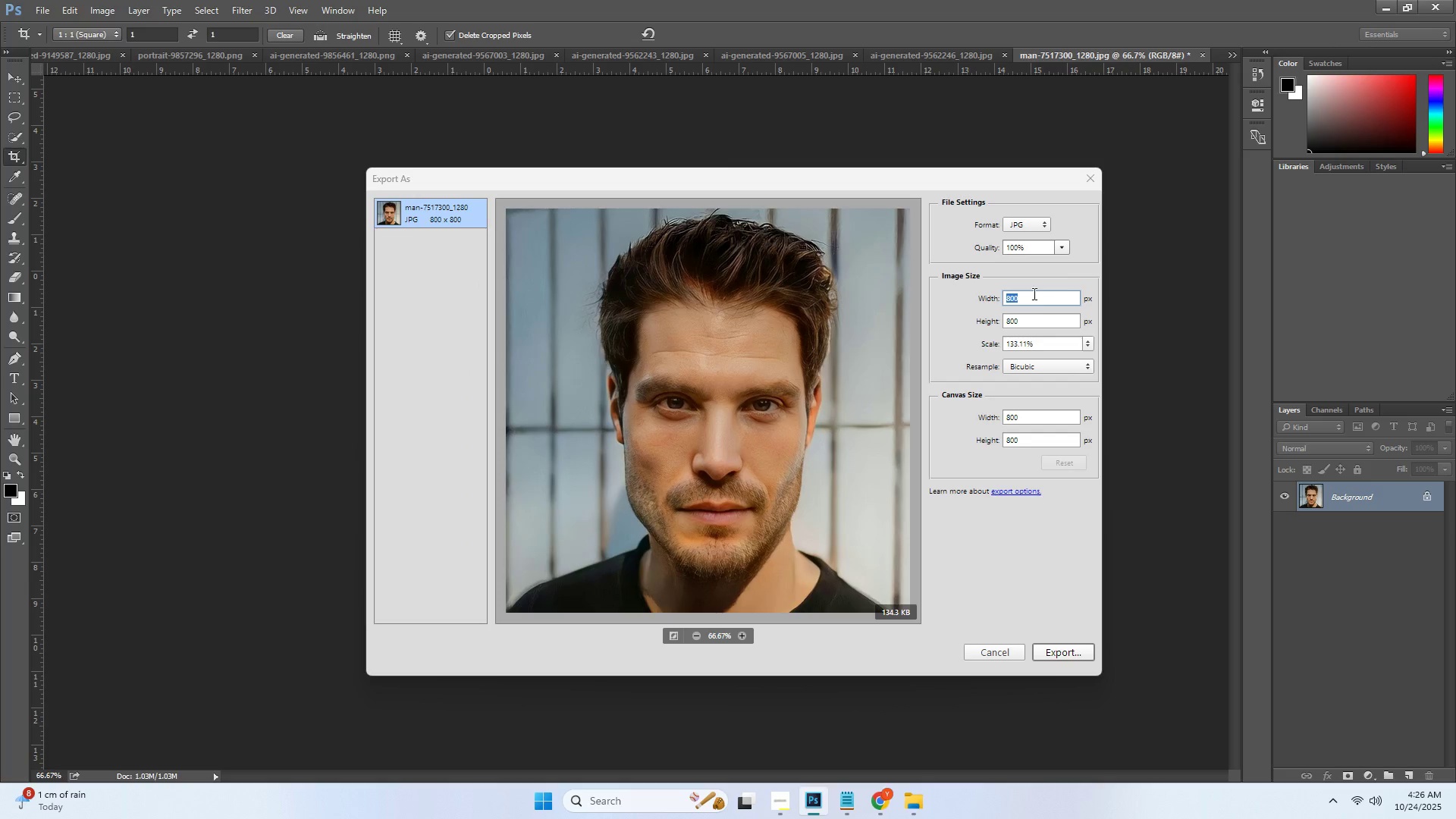 
key(Numpad1)
 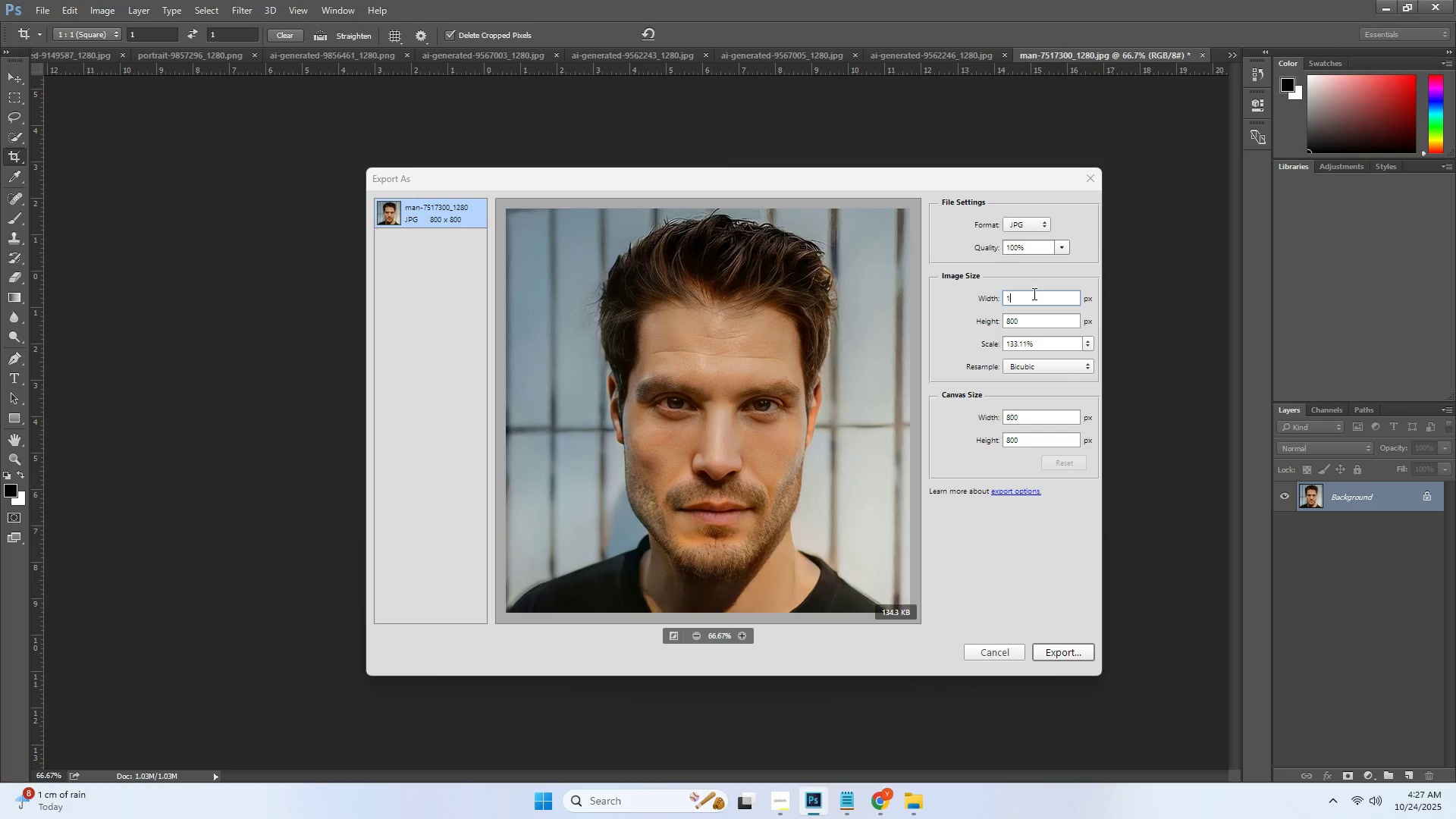 
key(Numpad6)
 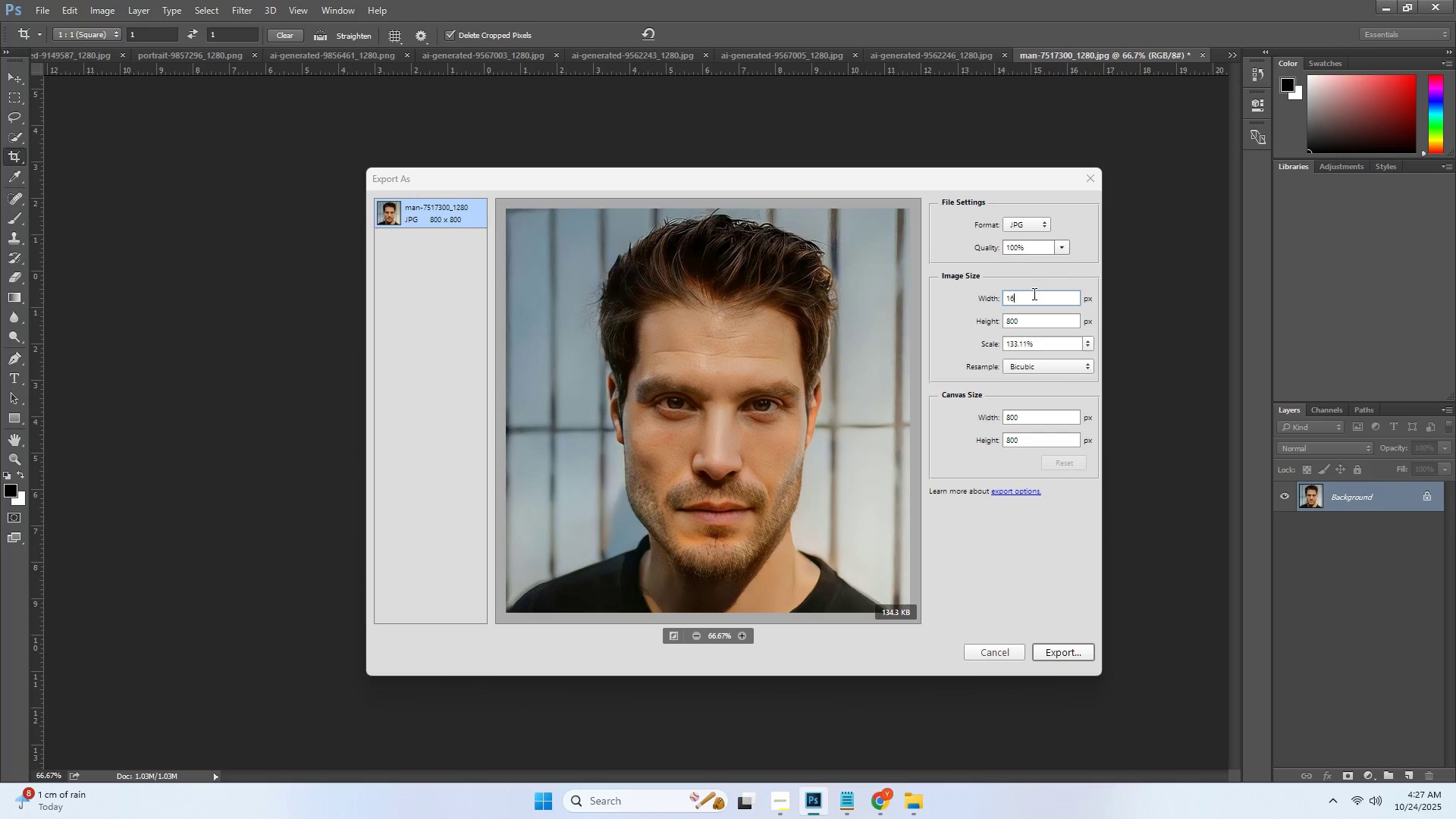 
key(Numpad0)
 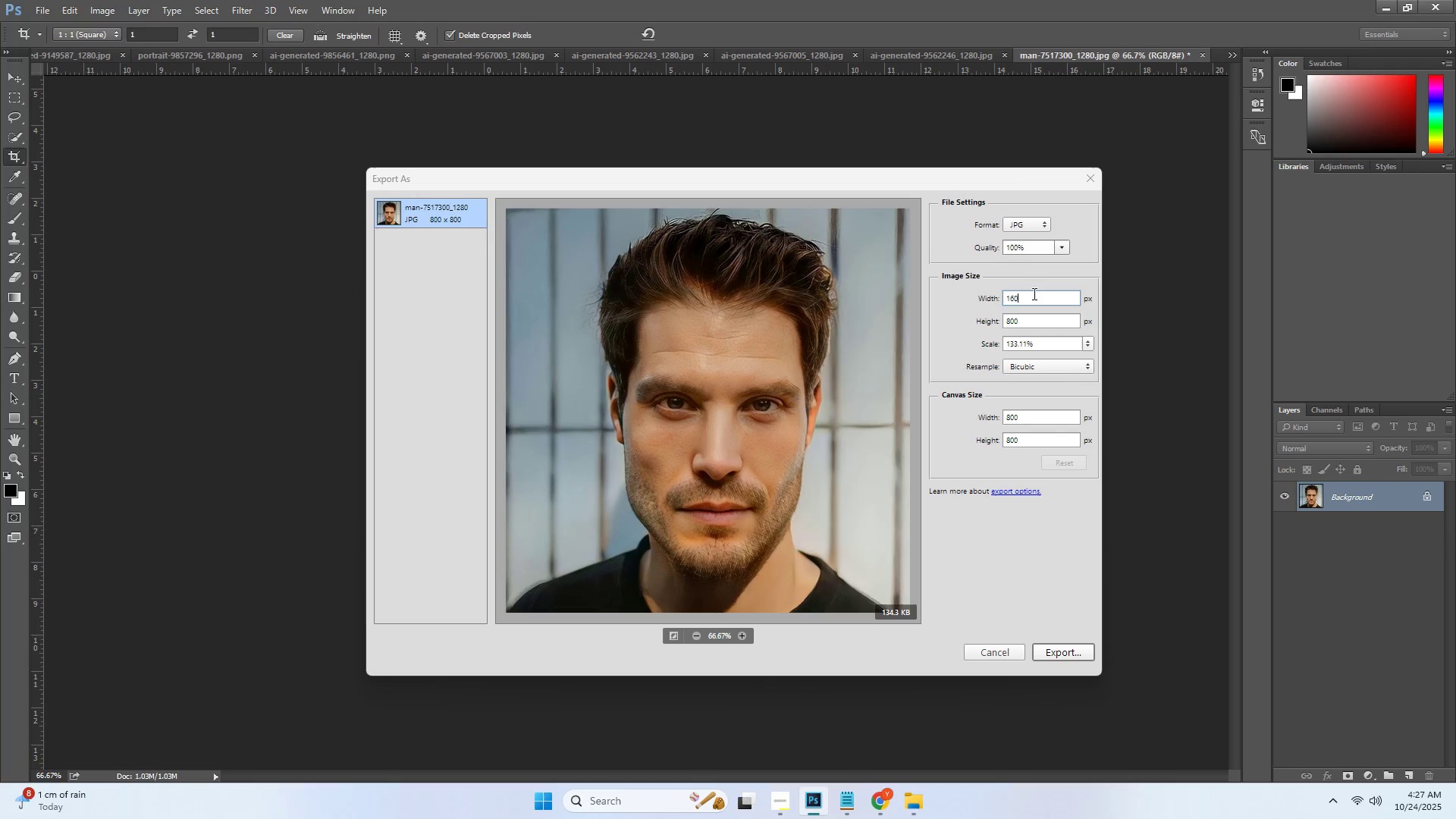 
key(Numpad0)
 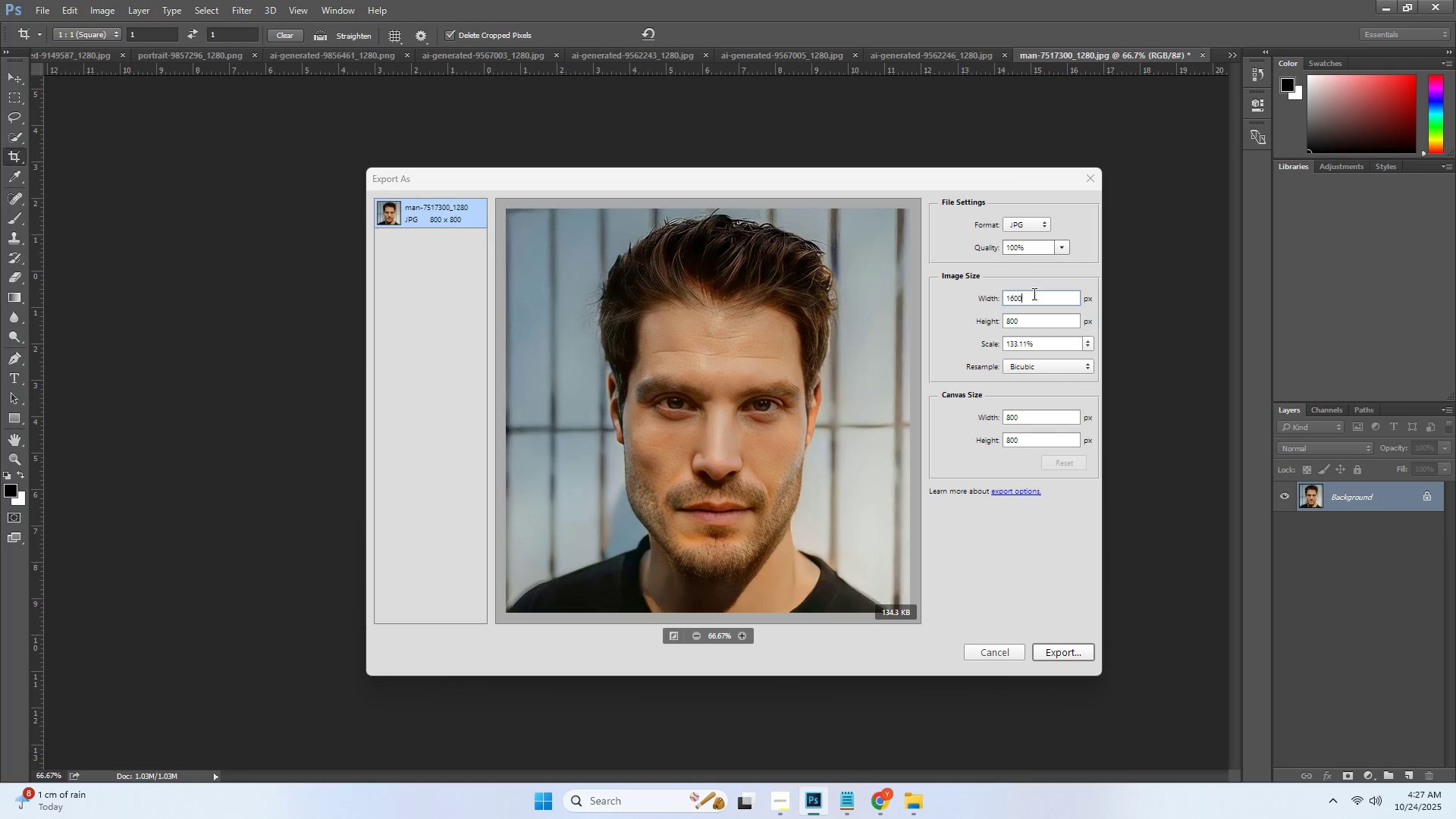 
key(Tab)
 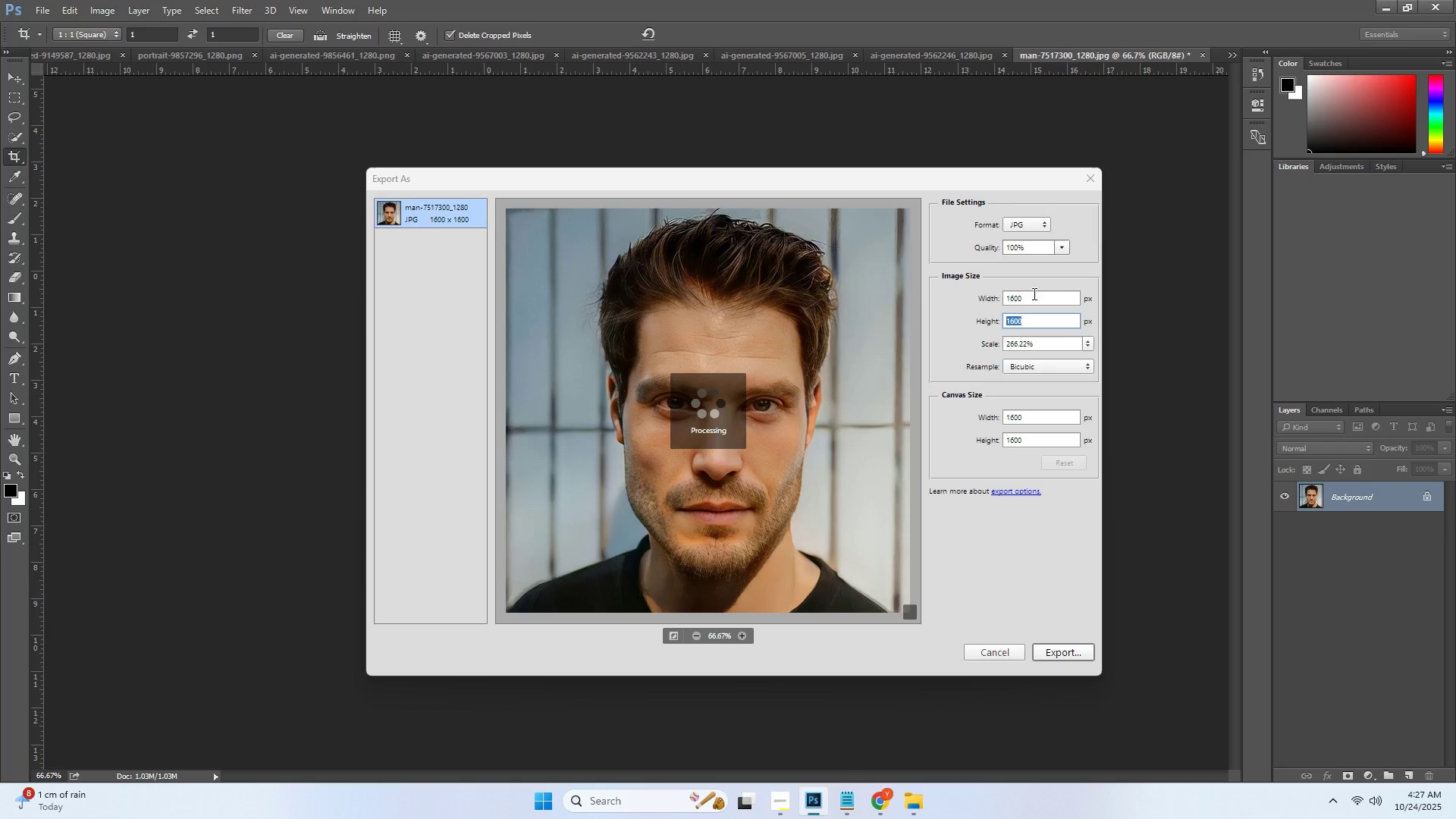 
key(Numpad1)
 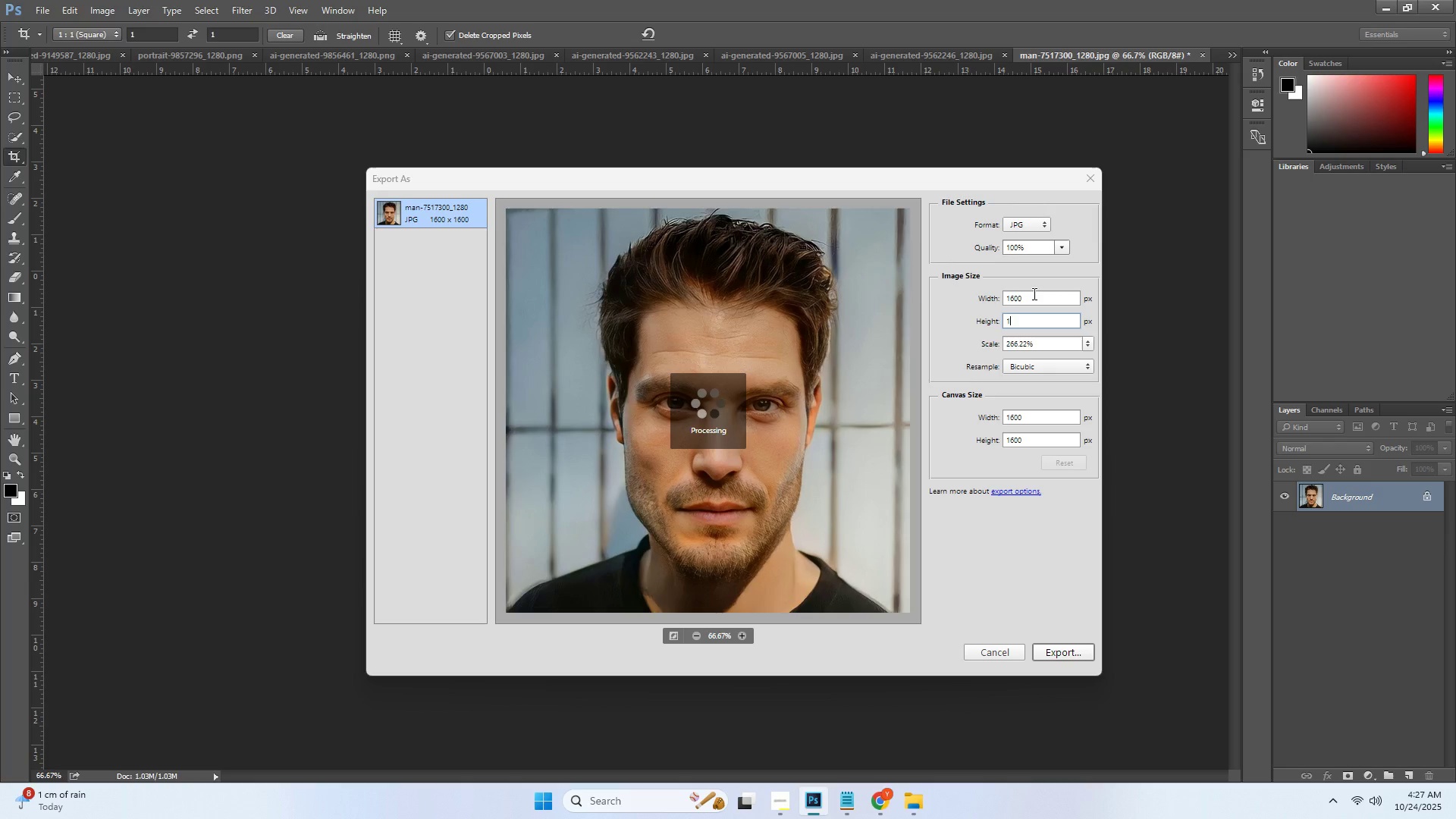 
key(Numpad6)
 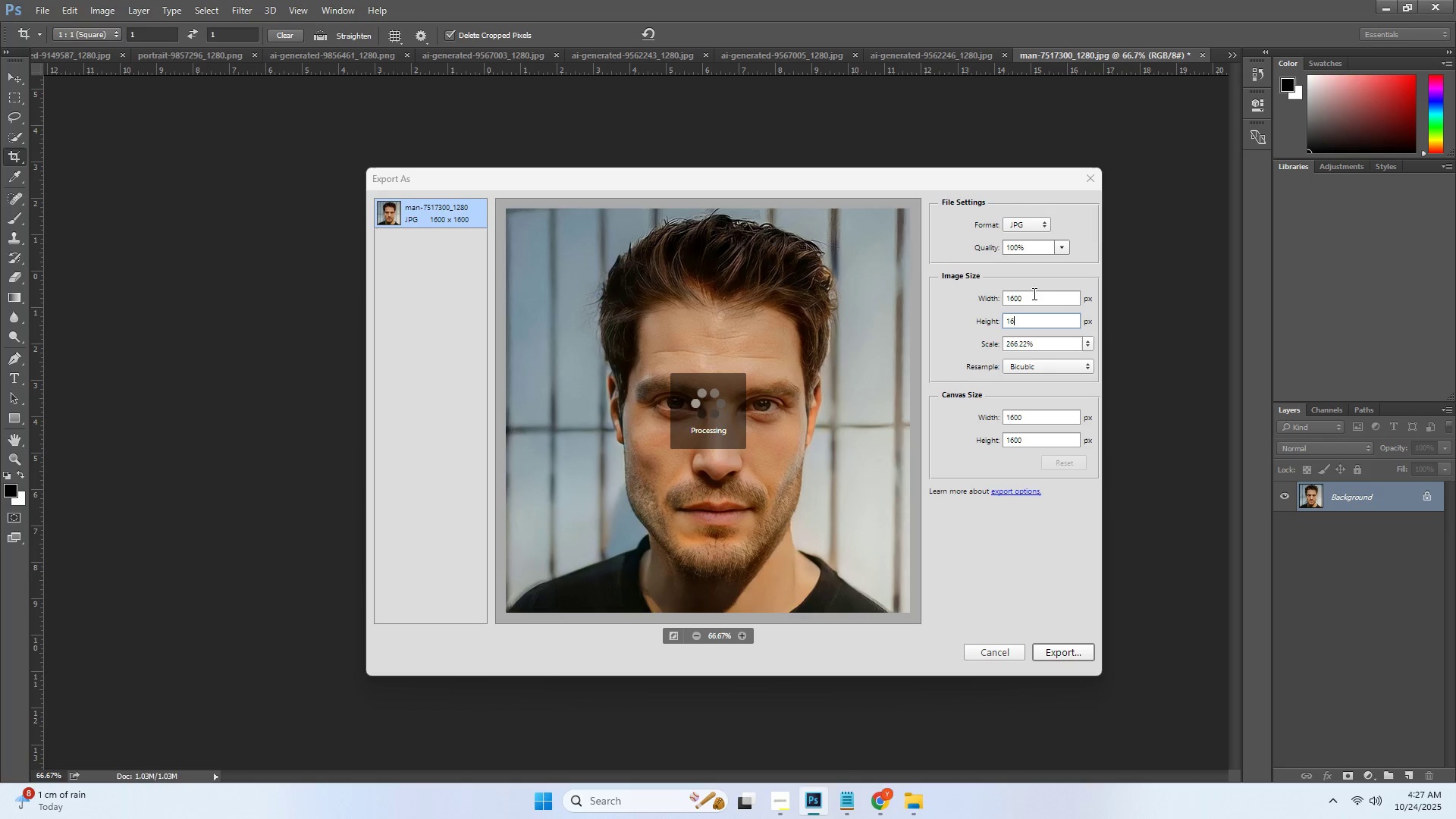 
key(Numpad0)
 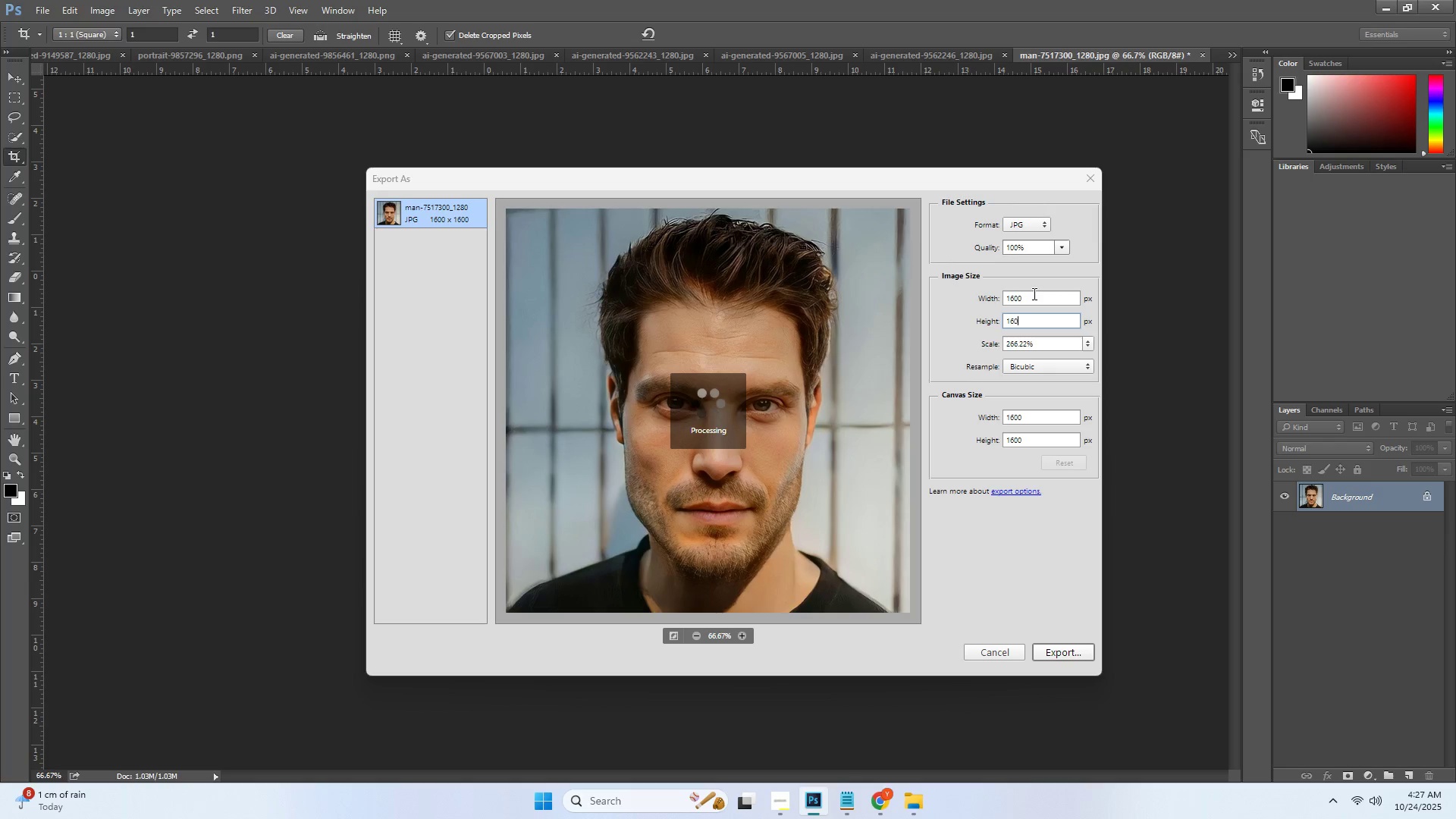 
key(Numpad0)
 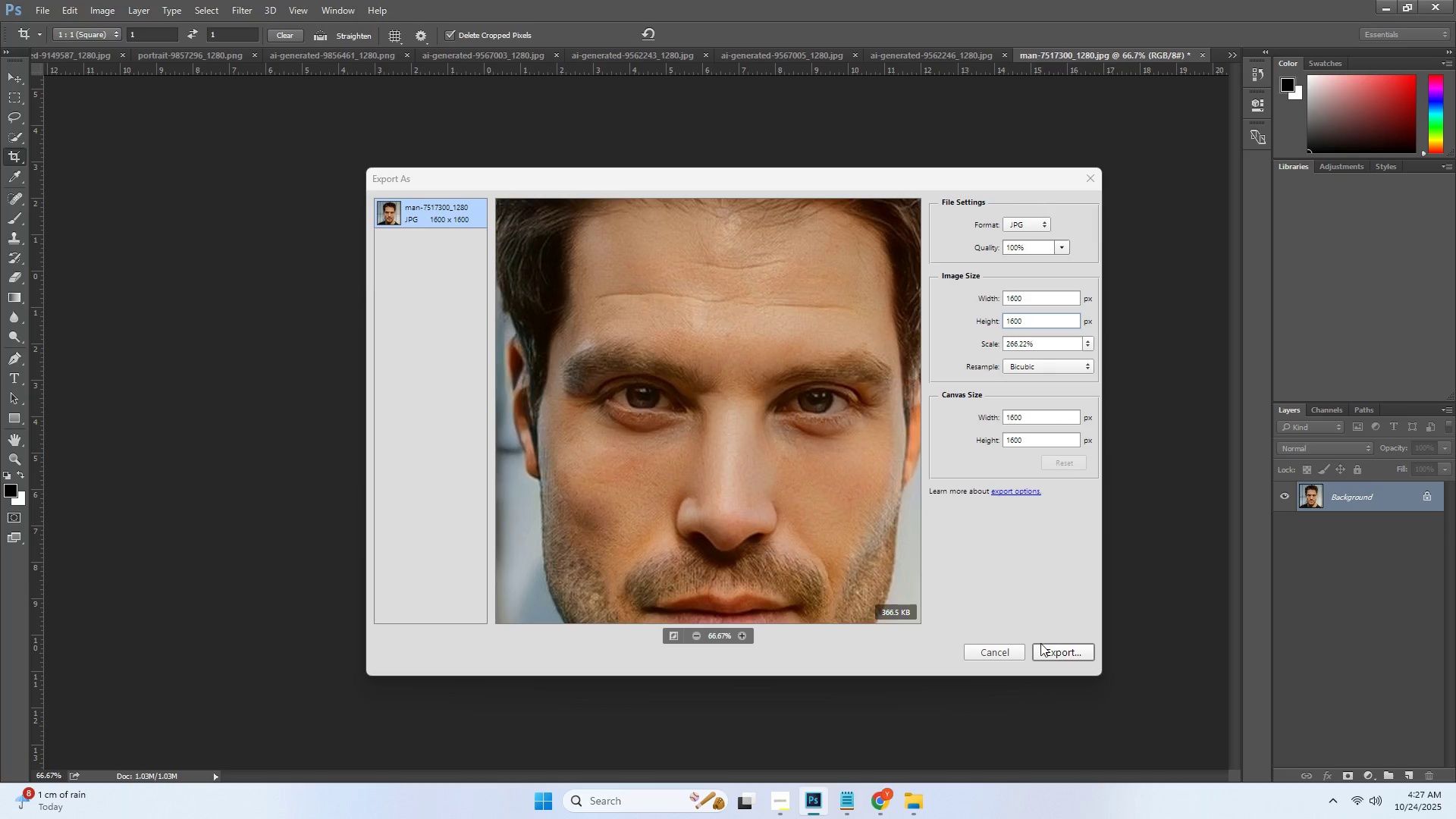 
left_click([1056, 651])
 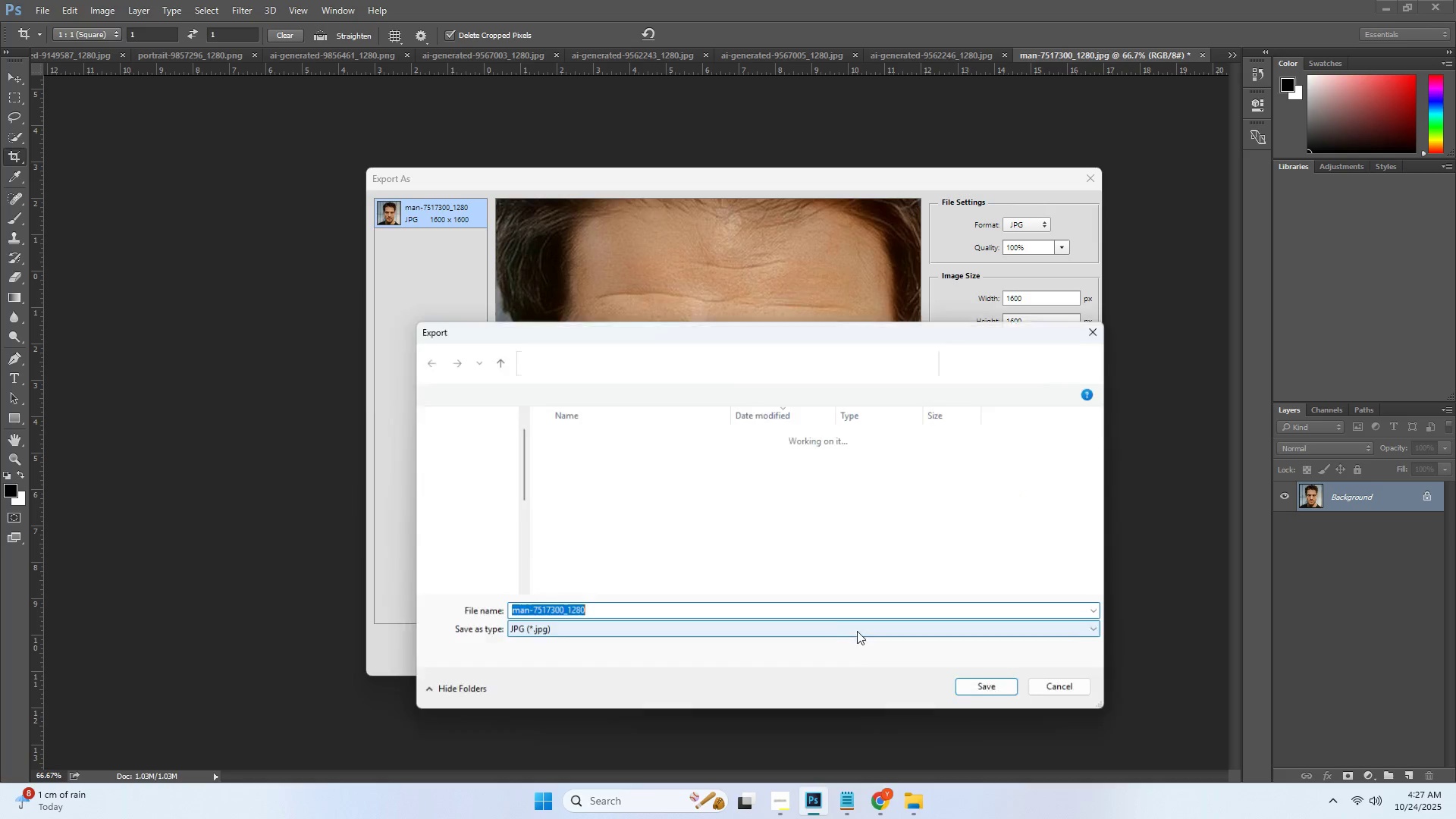 
key(Control+ControlLeft)
 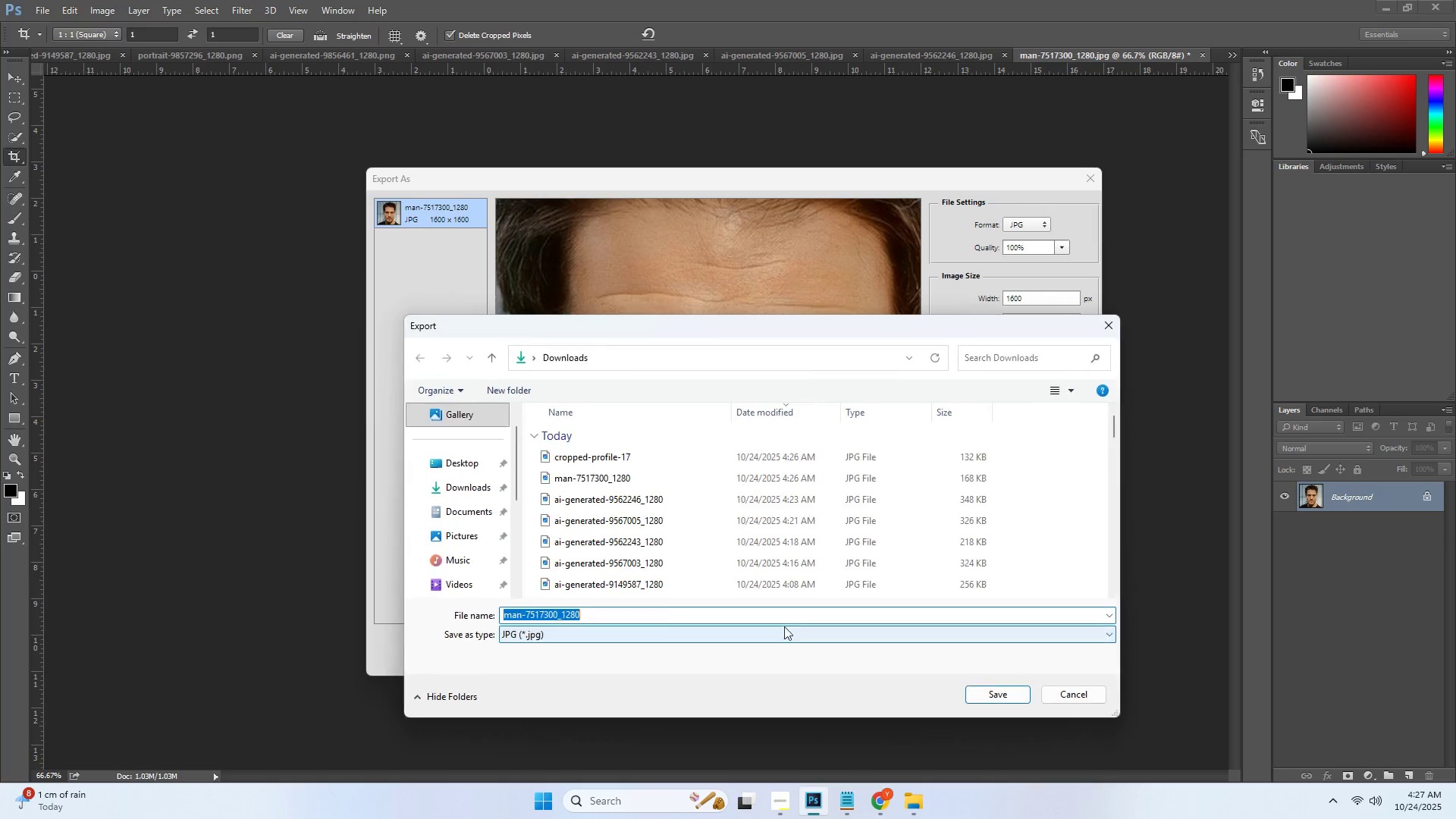 
key(Control+V)
 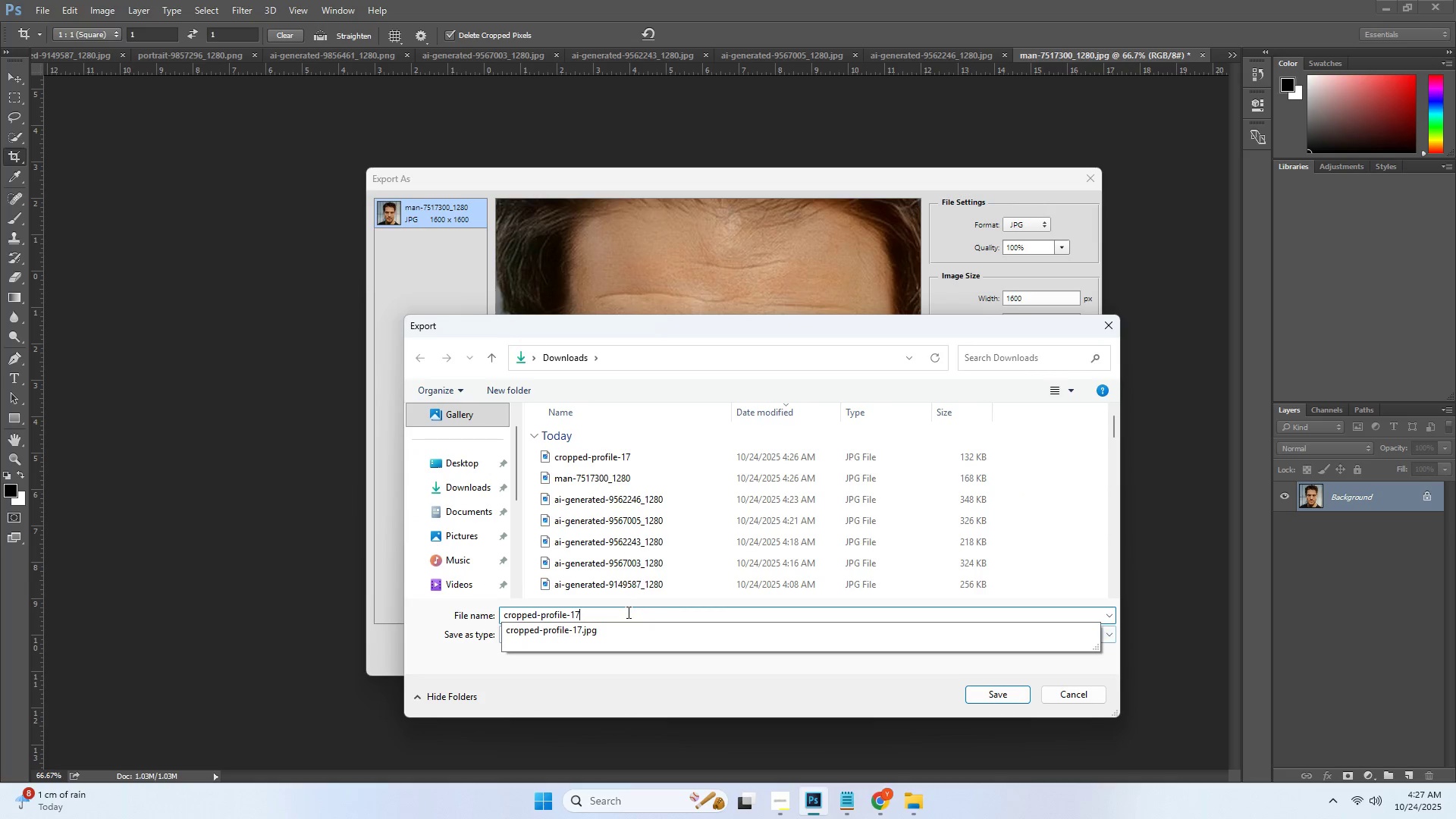 
type(@2xz)
key(Backspace)
type(.jh)
key(Backspace)
key(Backspace)
type(jg)
key(Backspace)
type(pg)
 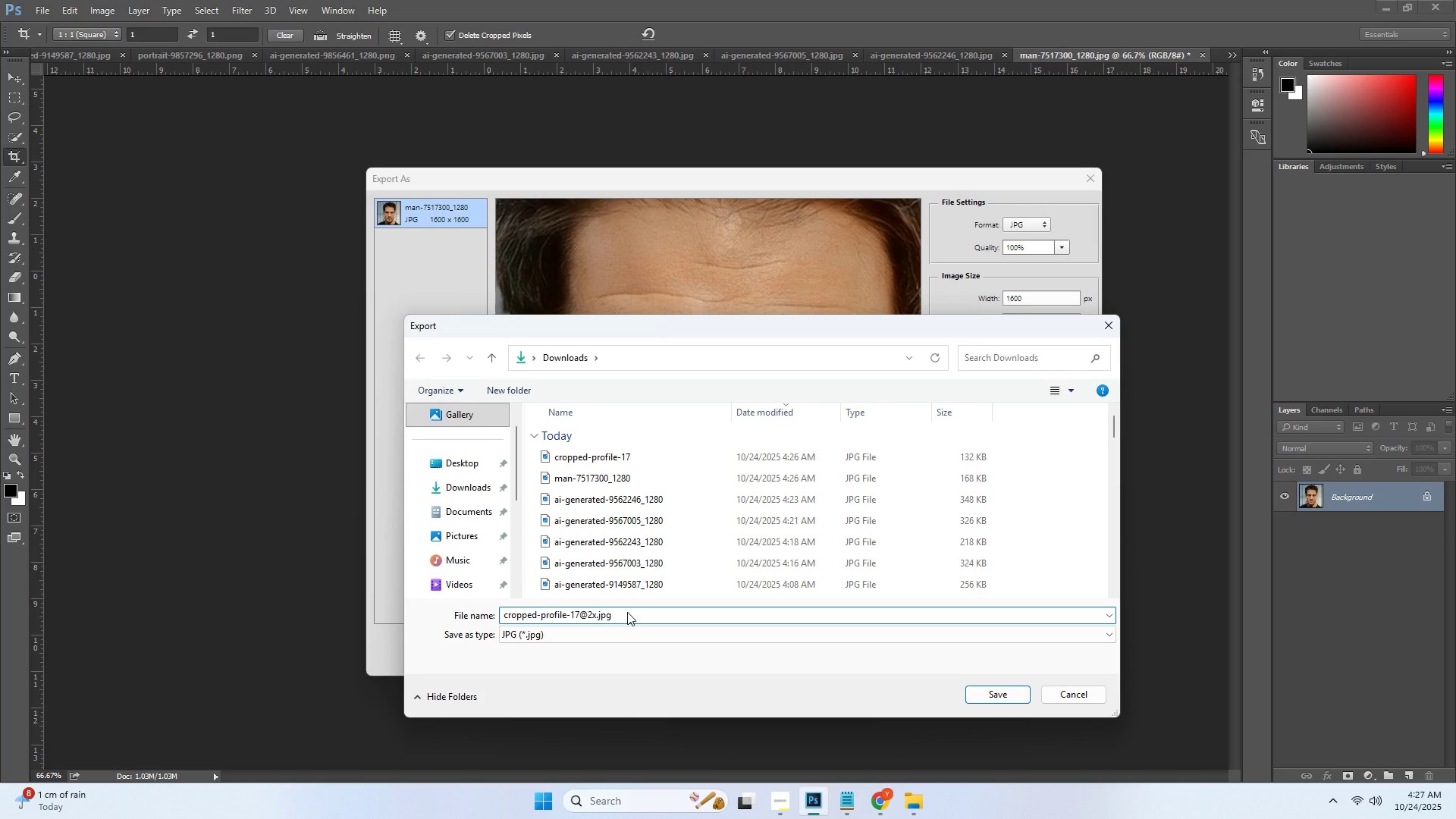 
key(Enter)
 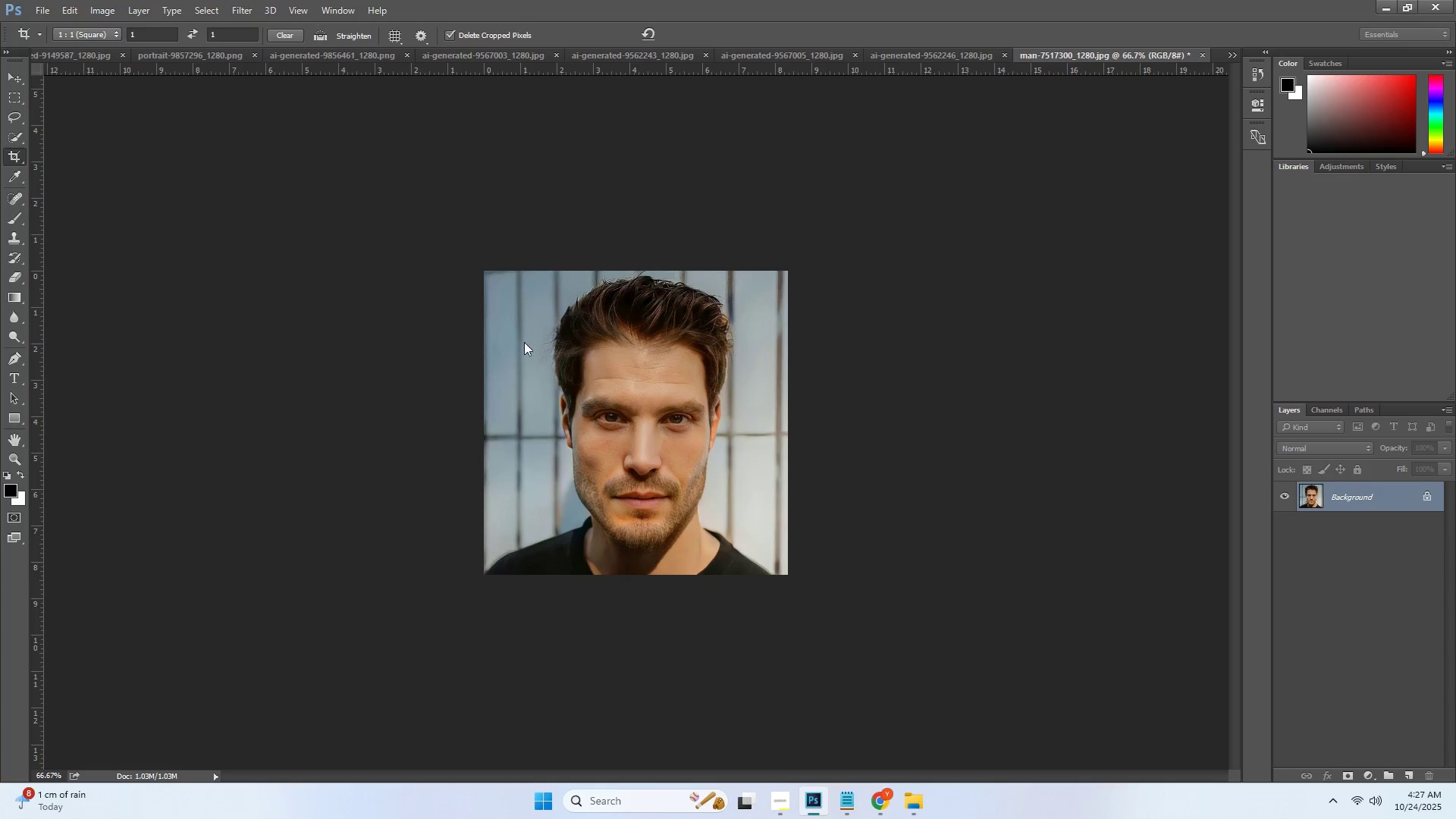 
key(Alt+Control+Shift+W)
 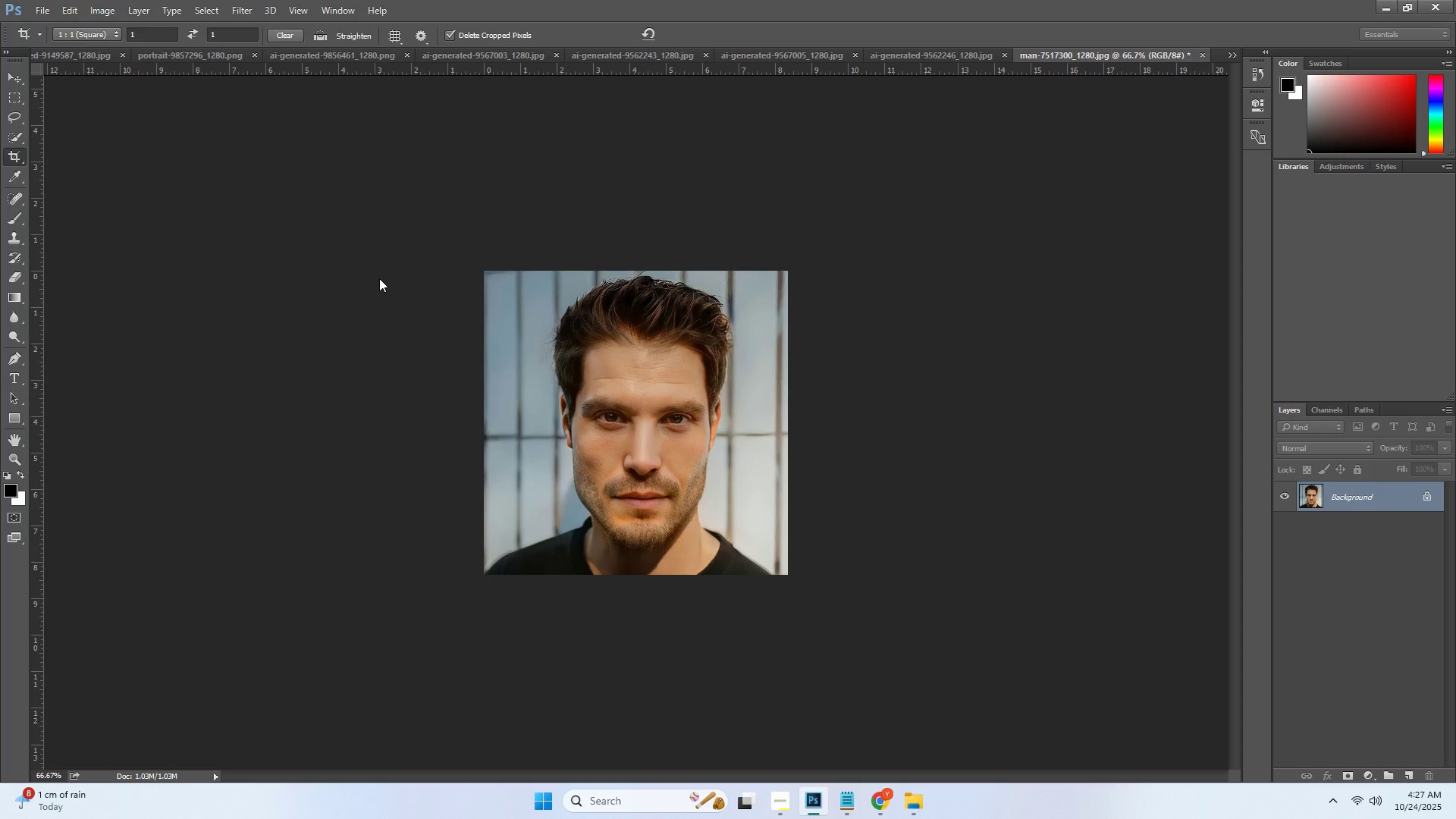 
key(Alt+Control+Shift+W)
 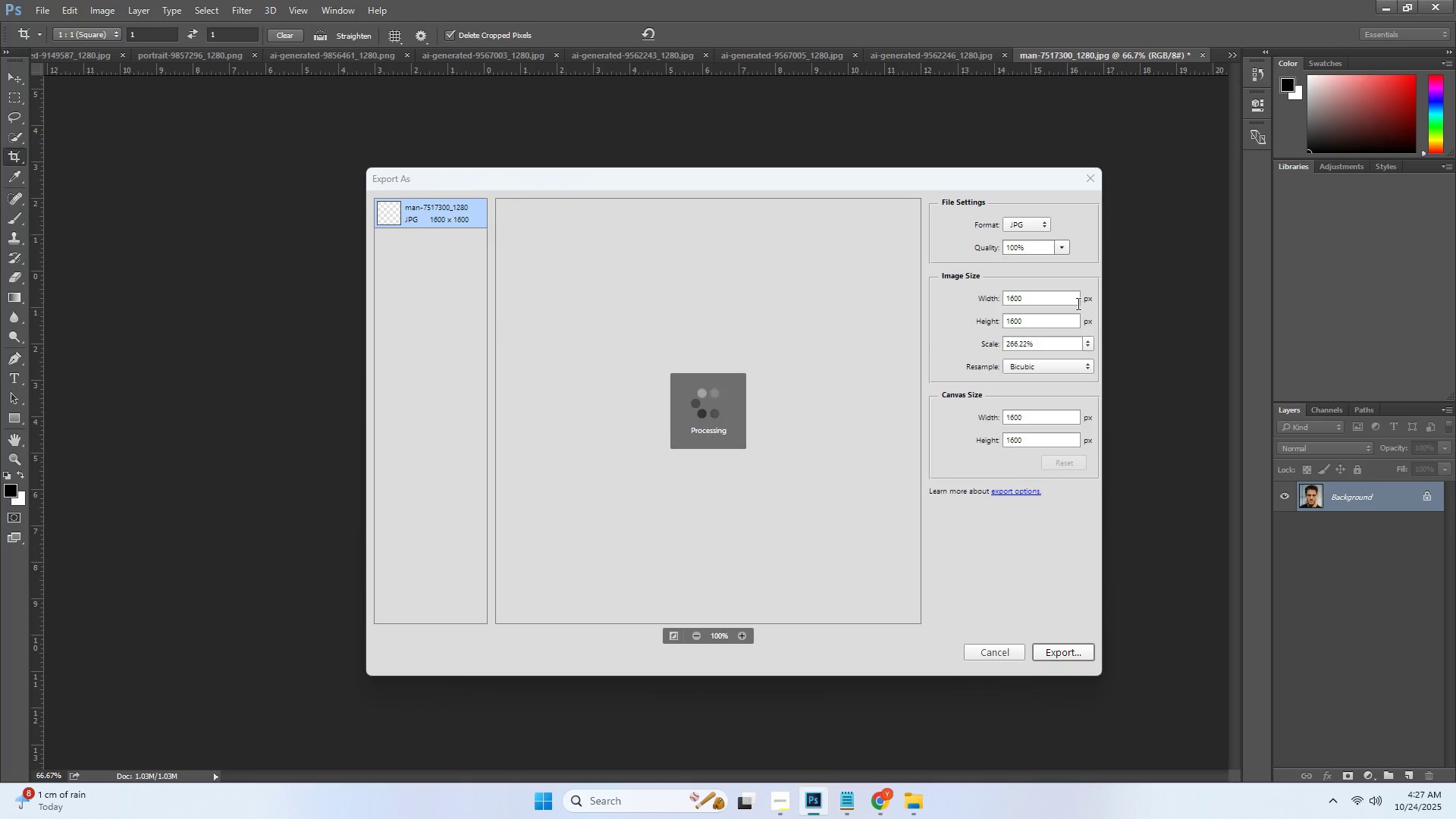 
left_click([1022, 222])
 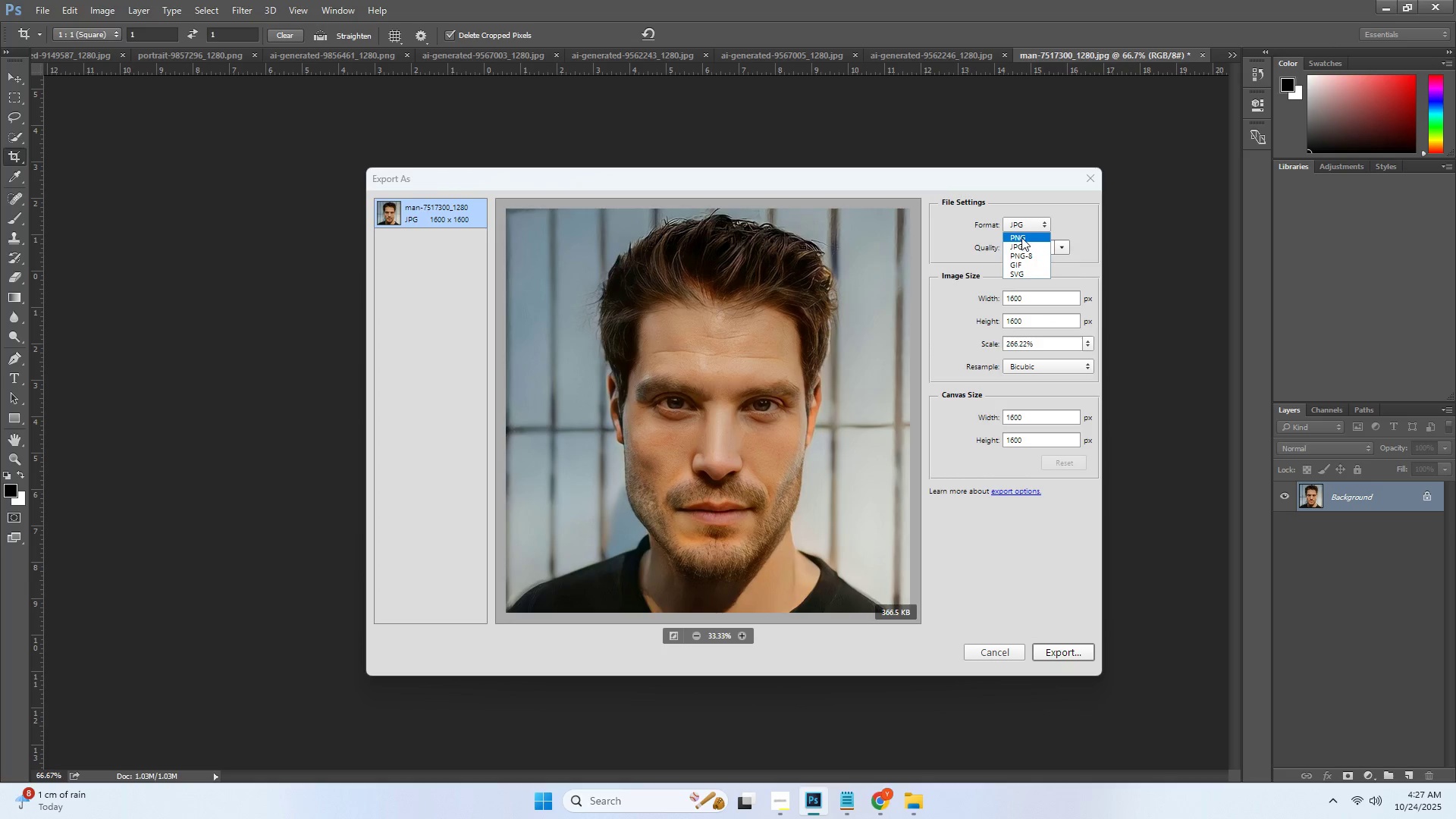 
double_click([1027, 248])
 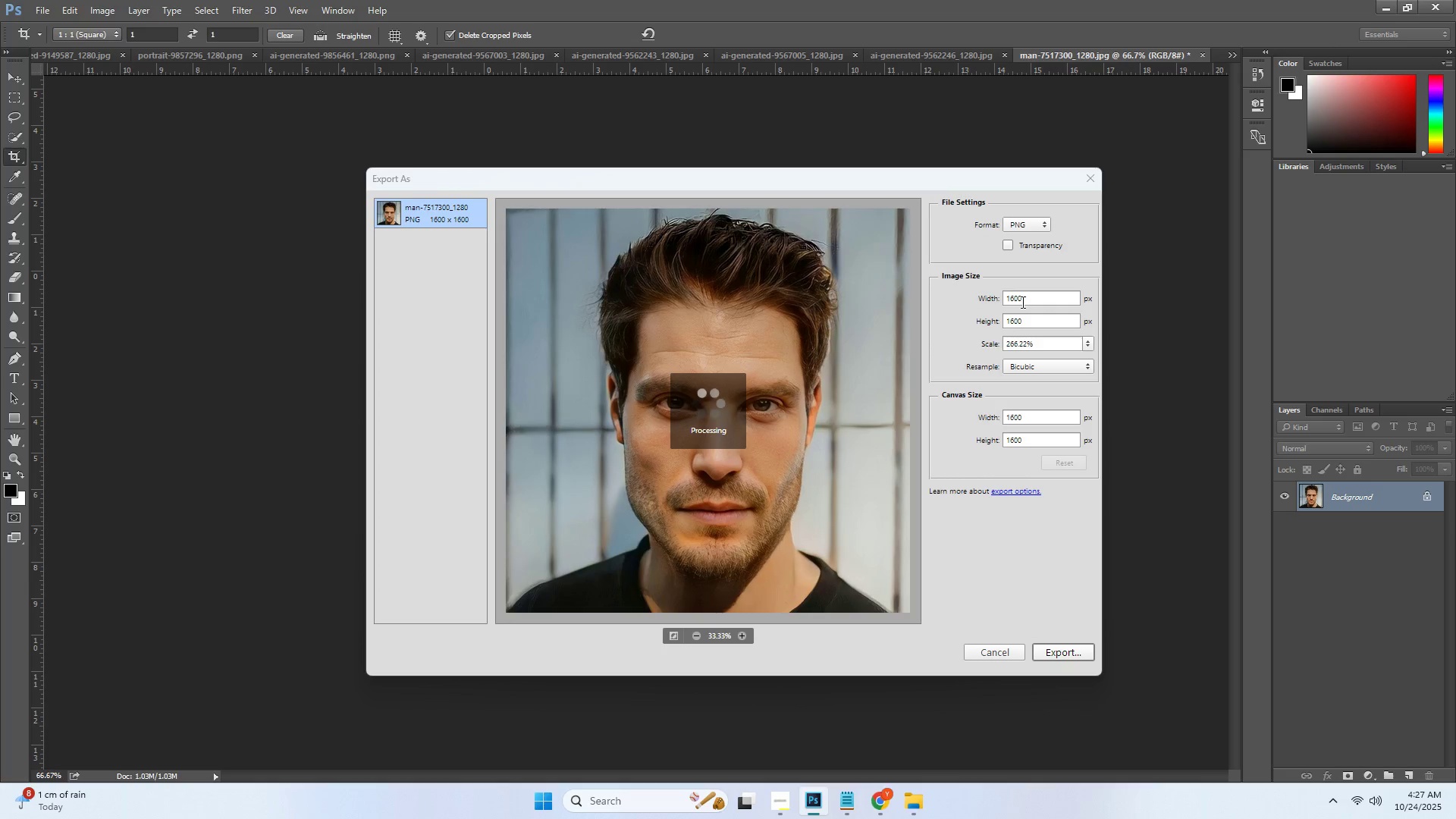 
double_click([1021, 302])
 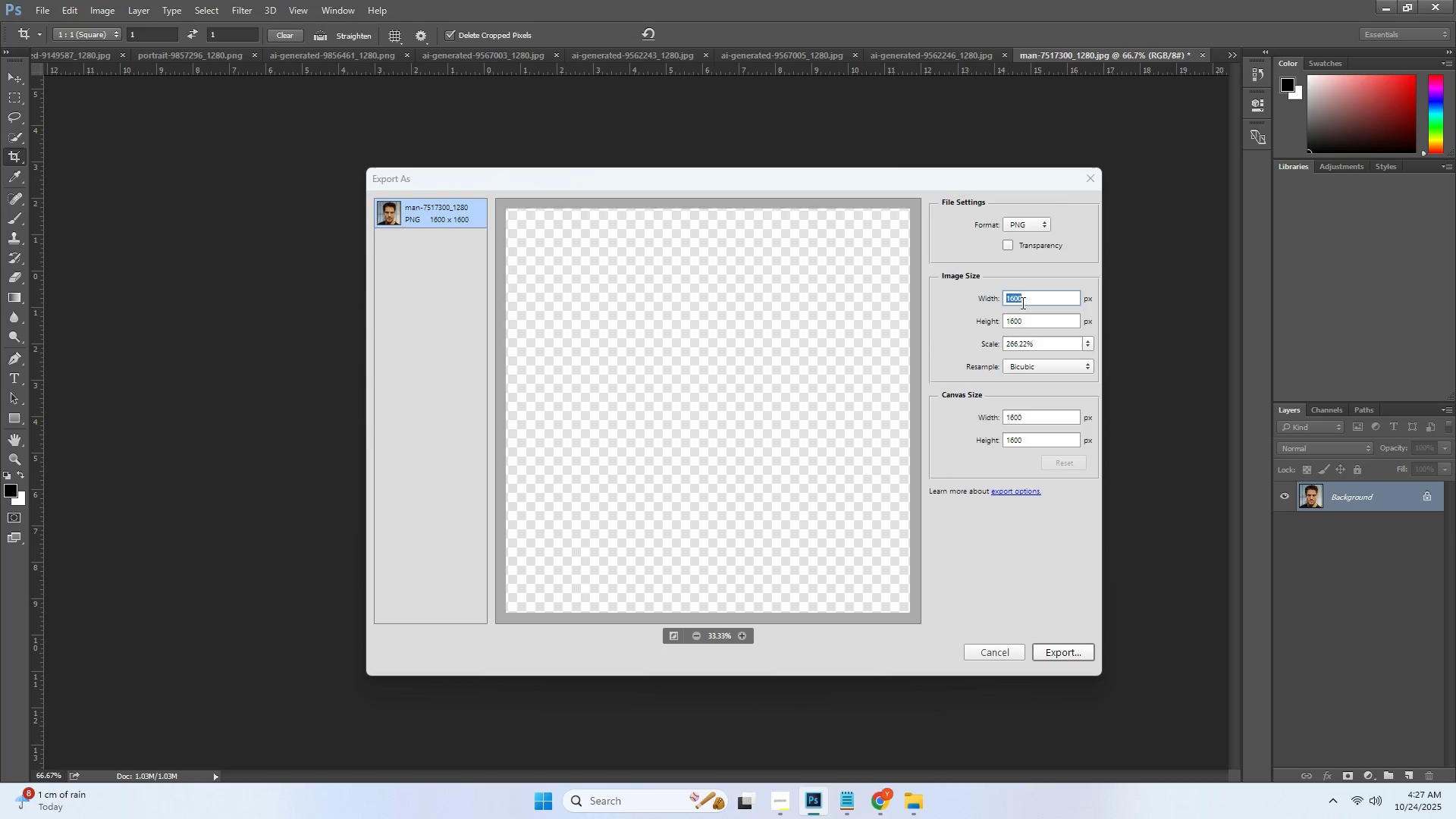 
key(Numpad8)
 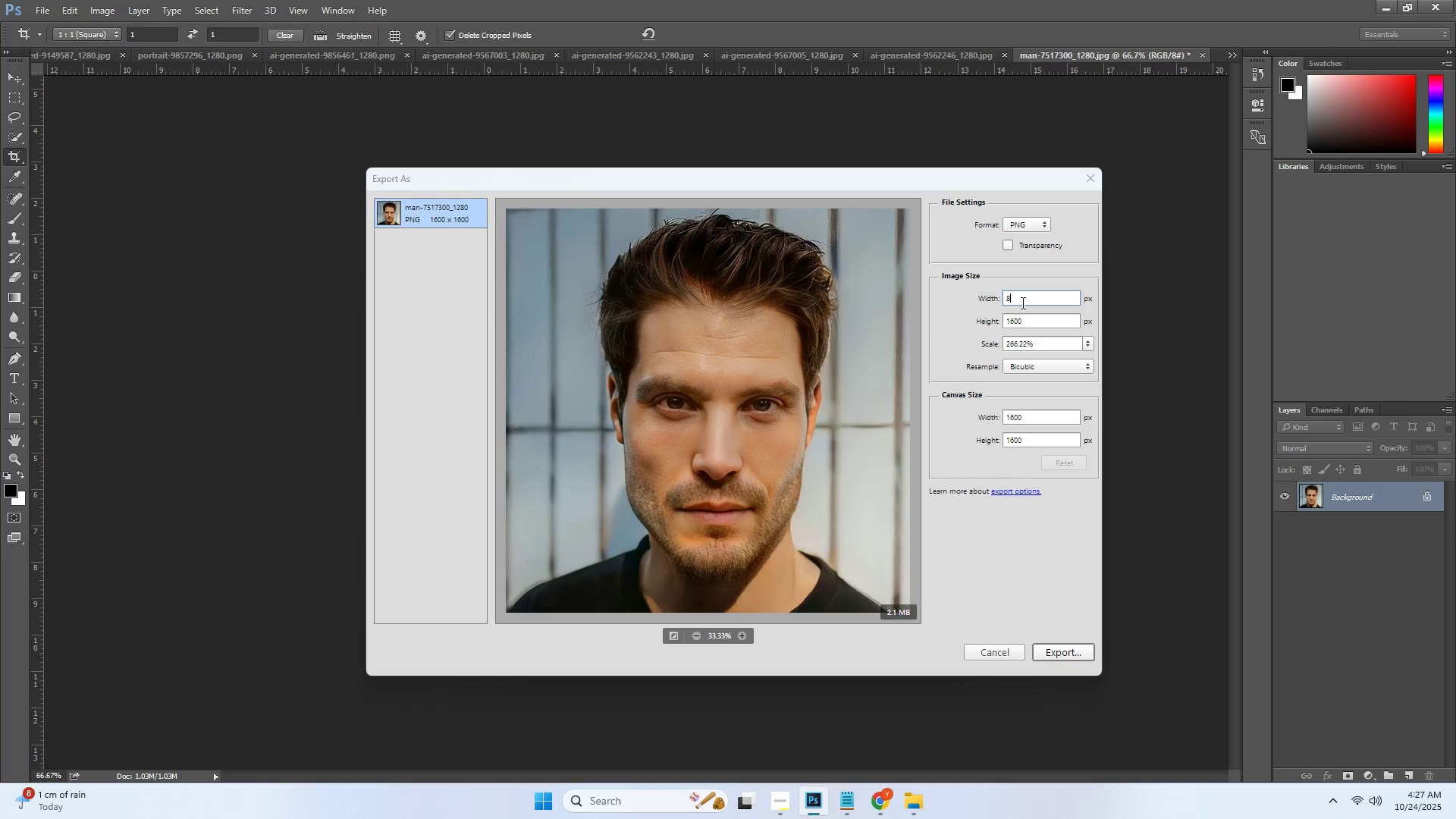 
key(Numpad0)
 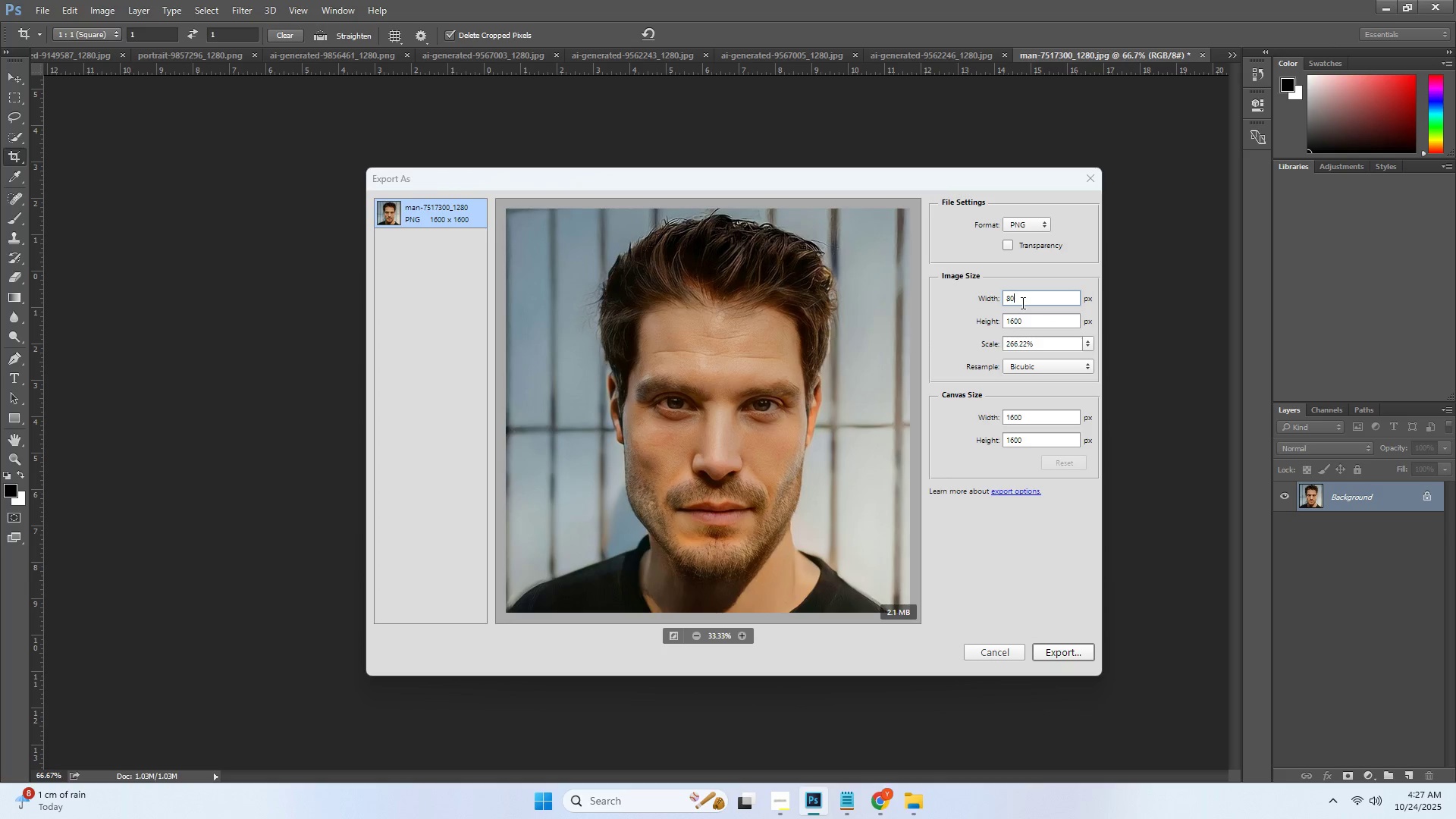 
key(Numpad0)
 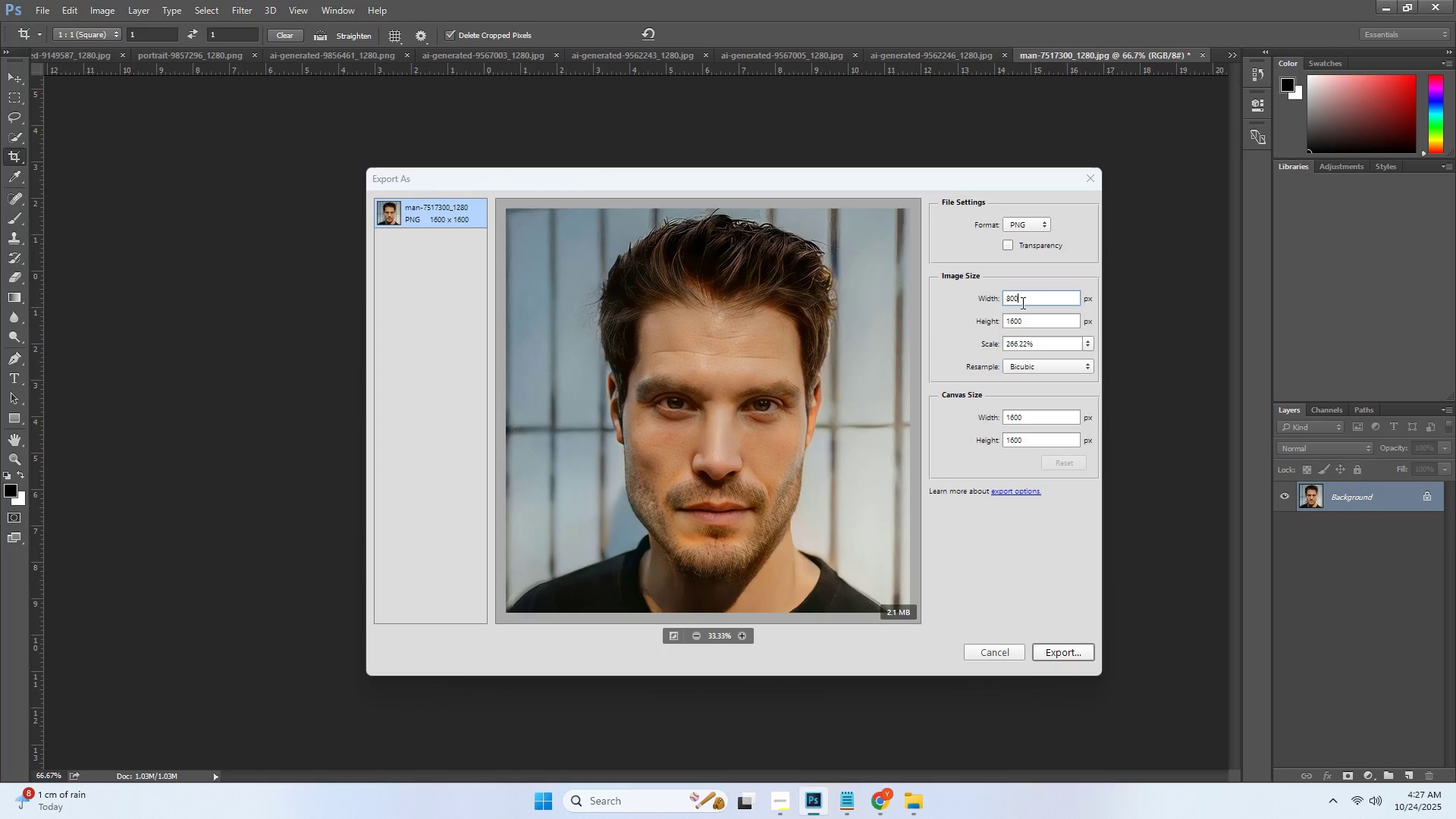 
key(Tab)
 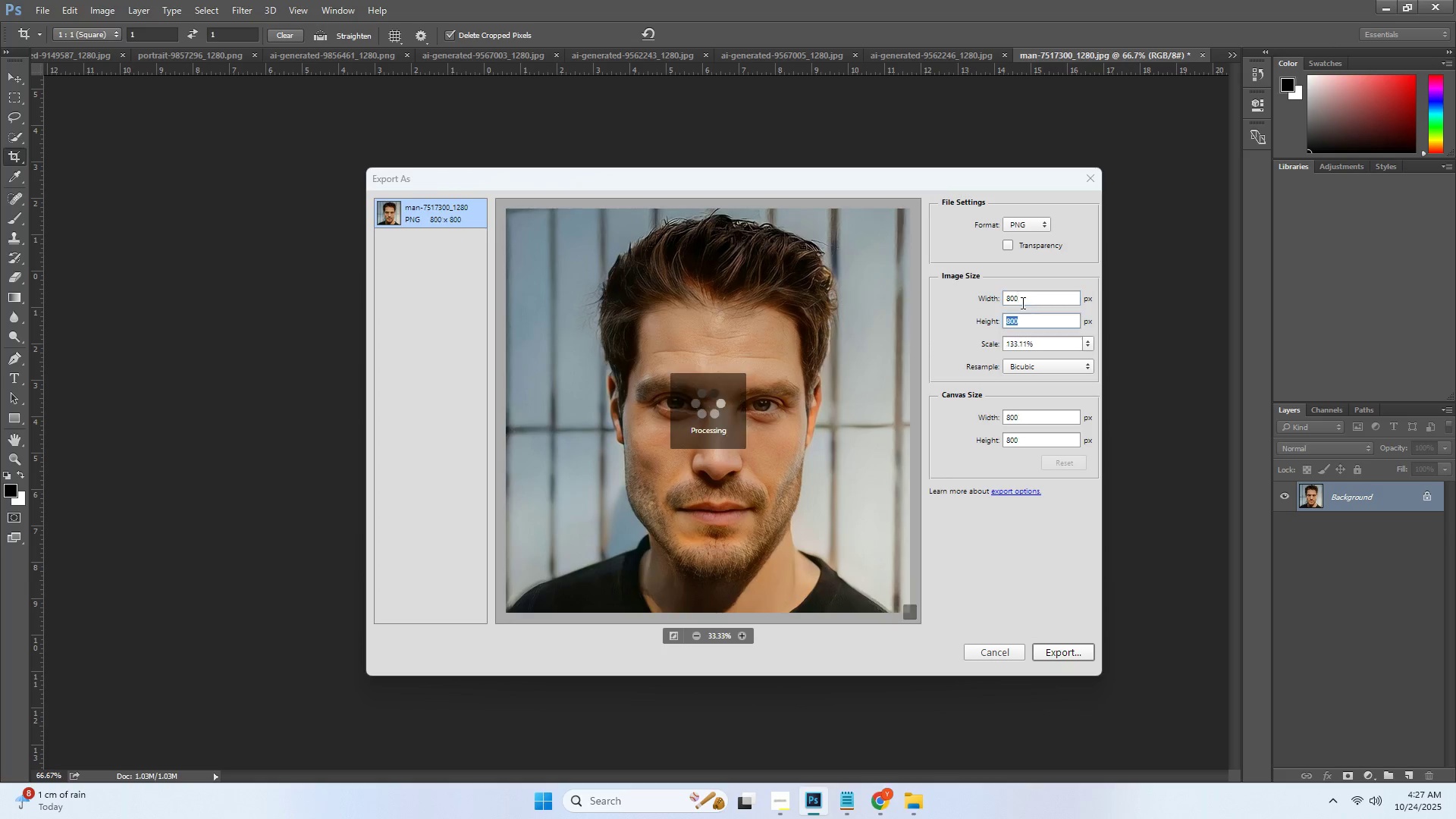 
key(Numpad8)
 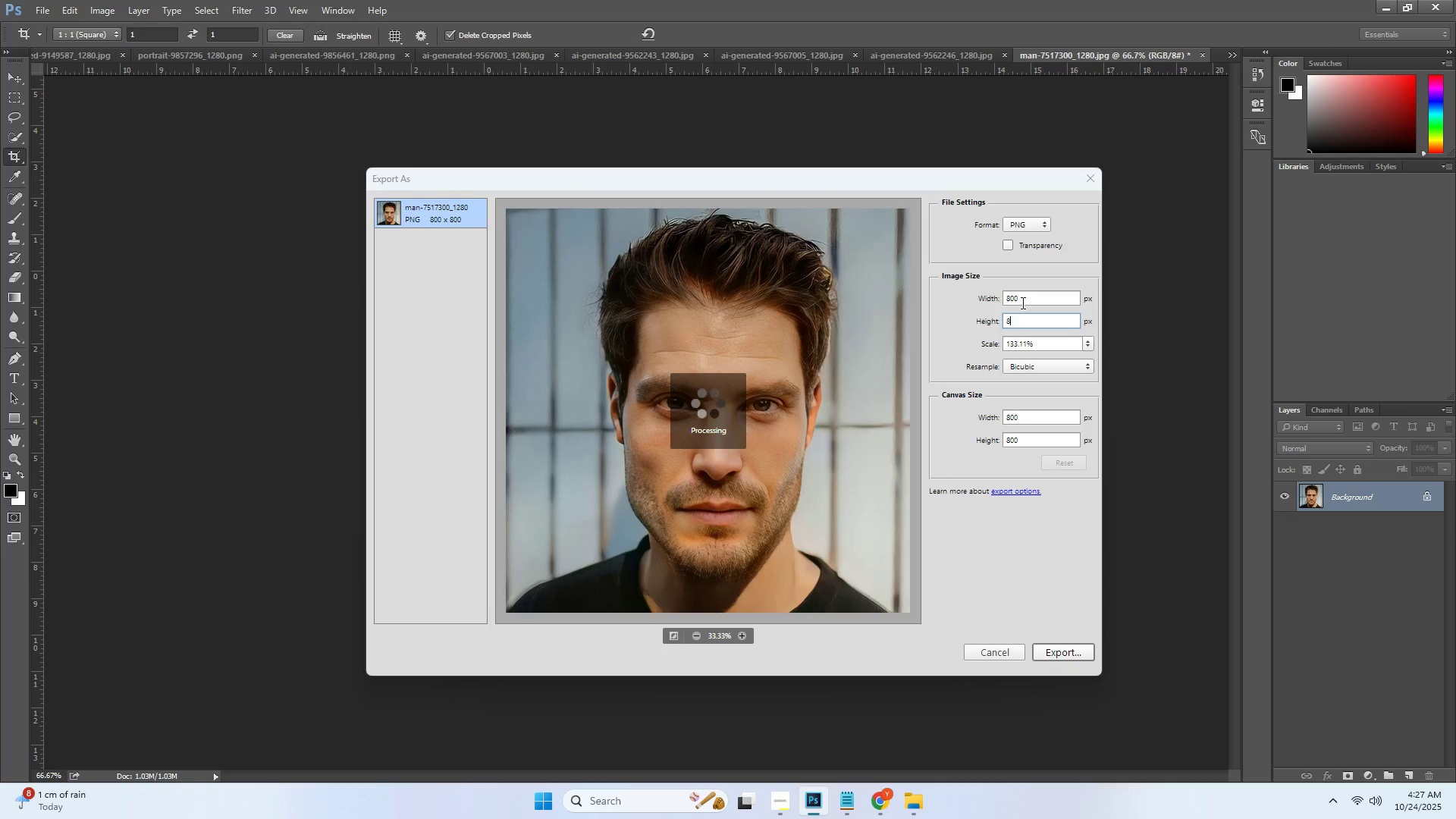 
key(Numpad0)
 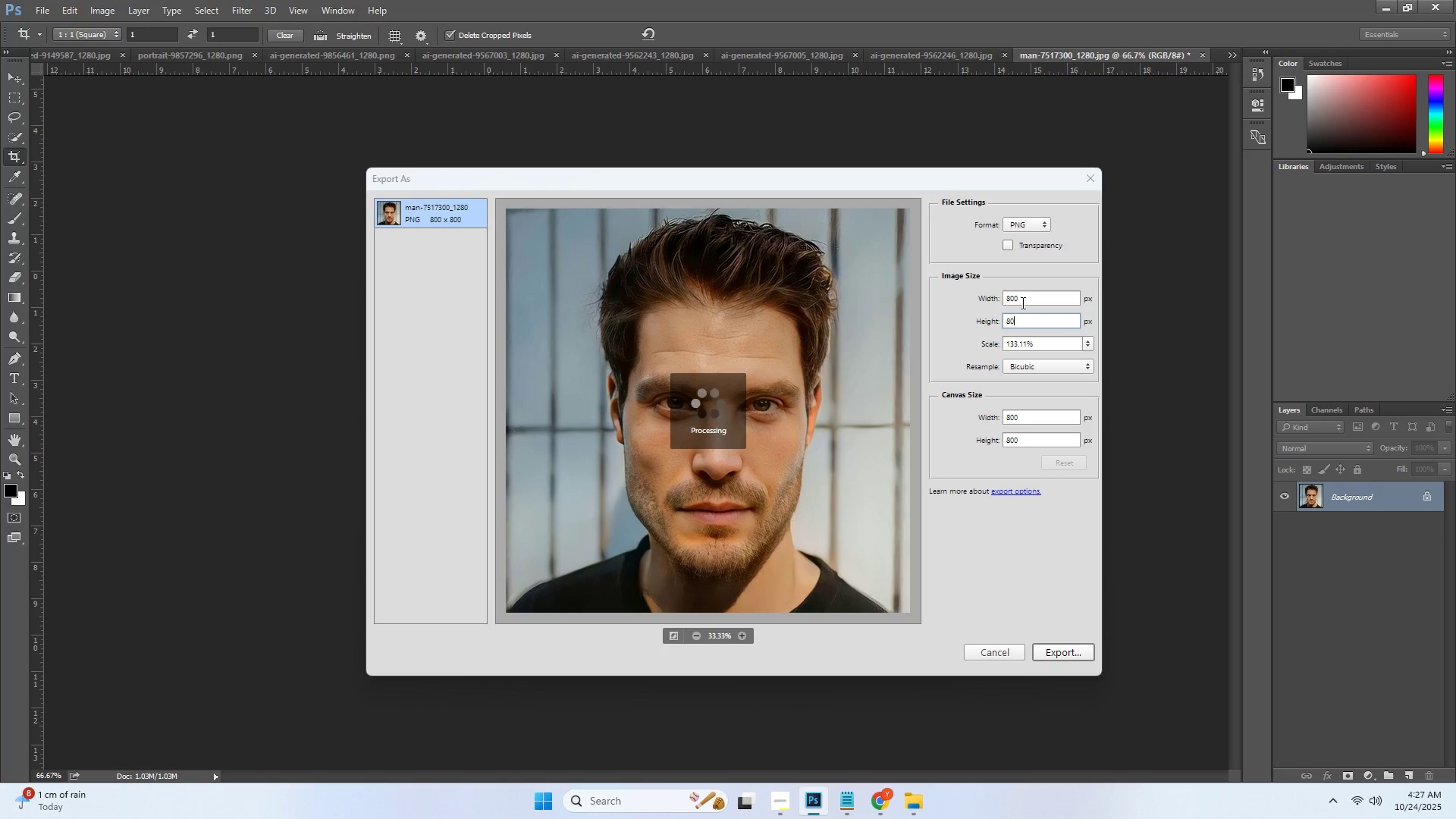 
key(Numpad0)
 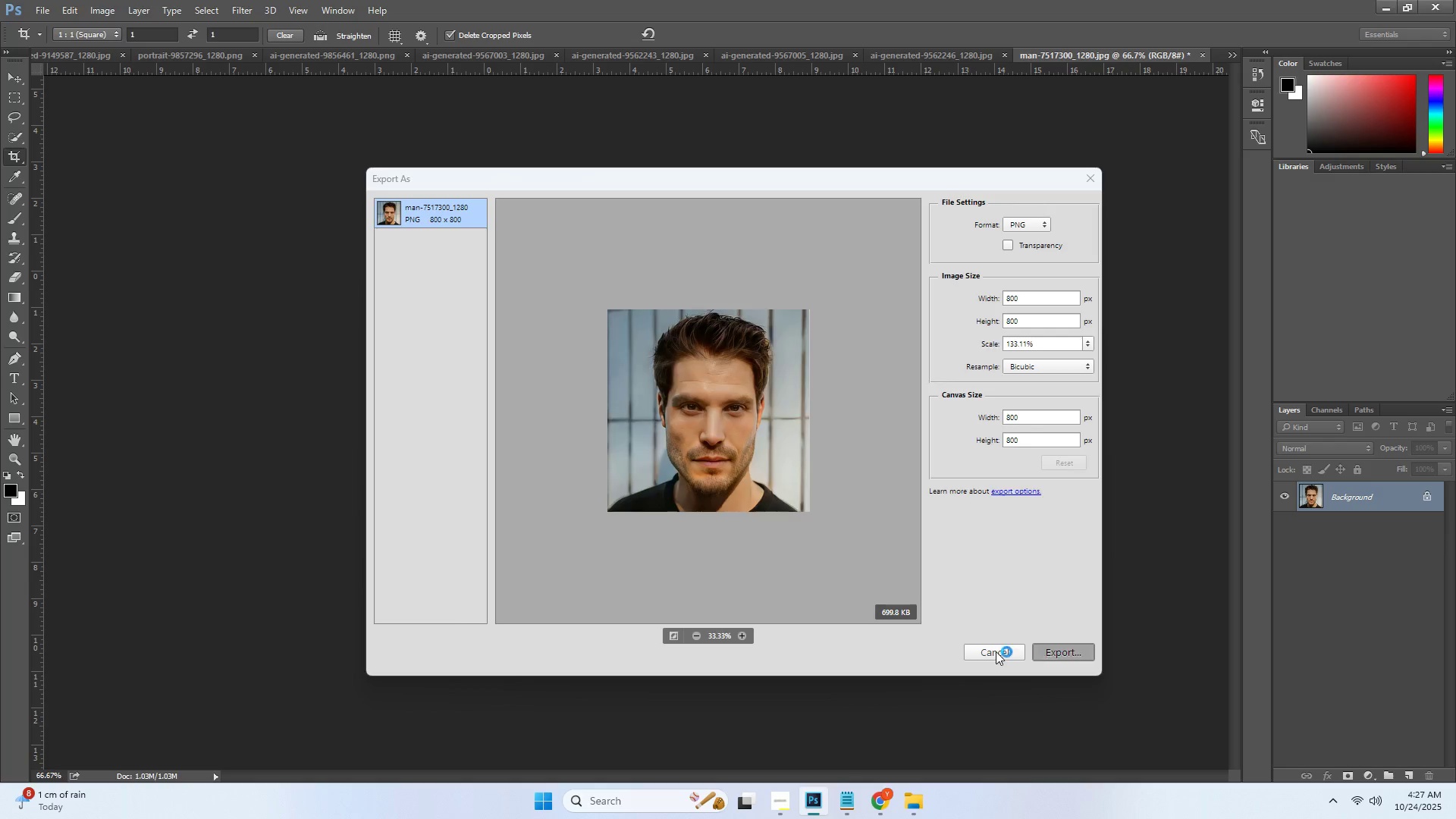 
key(Control+V)
 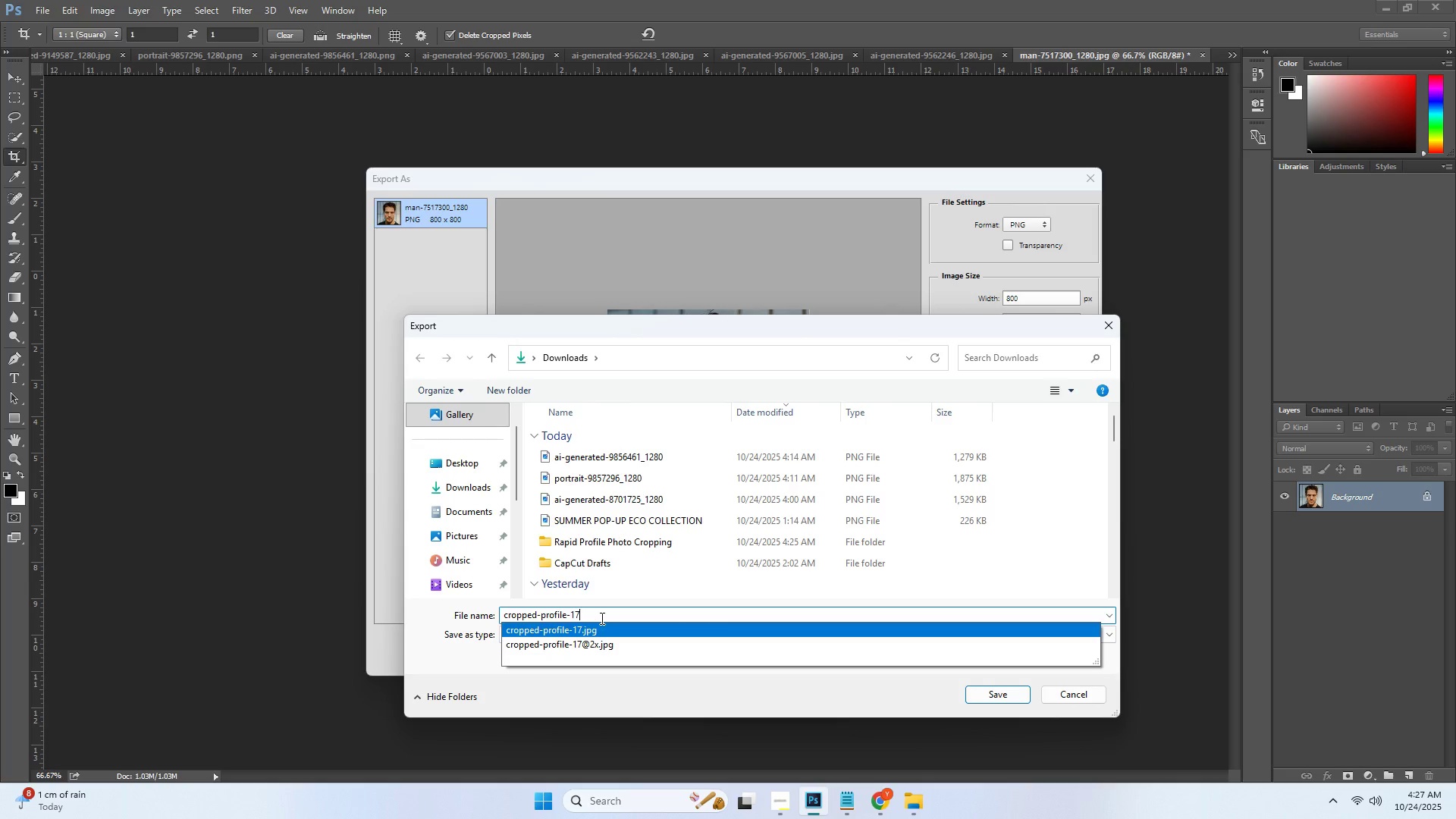 
type(.pnmg)
key(Backspace)
key(Backspace)
type(g)
 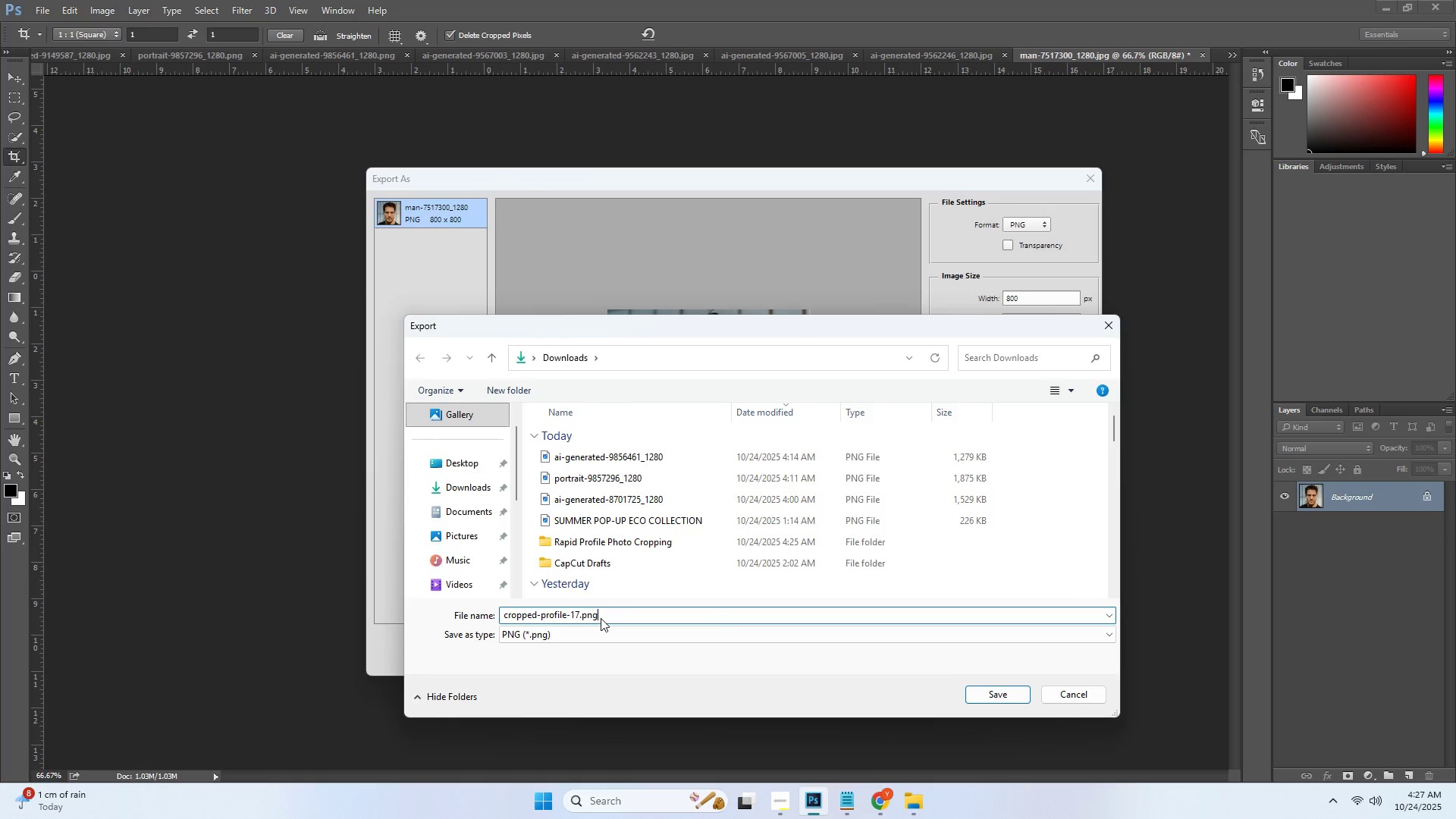 
key(Enter)
 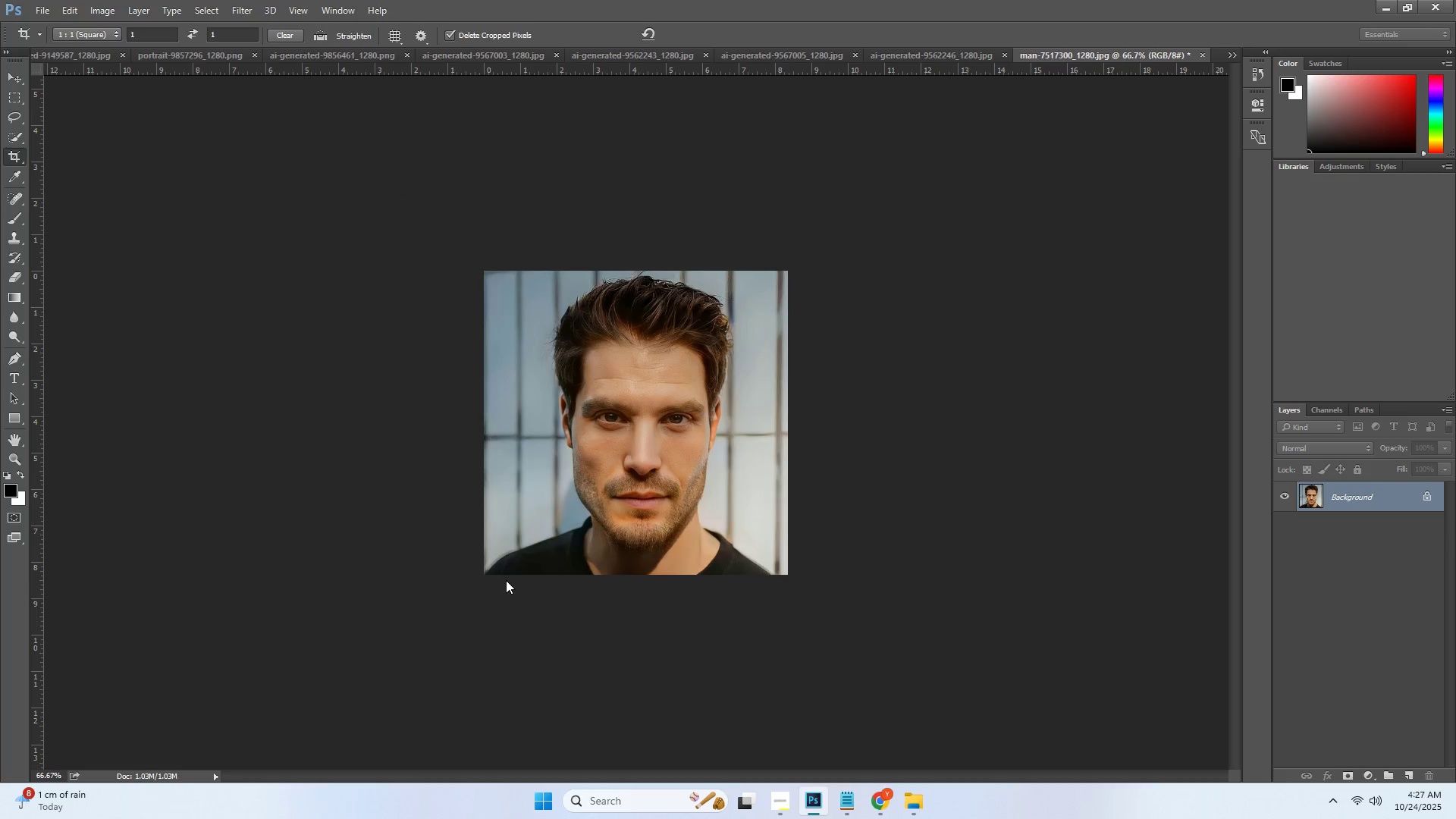 
key(Alt+Control+Shift+W)
 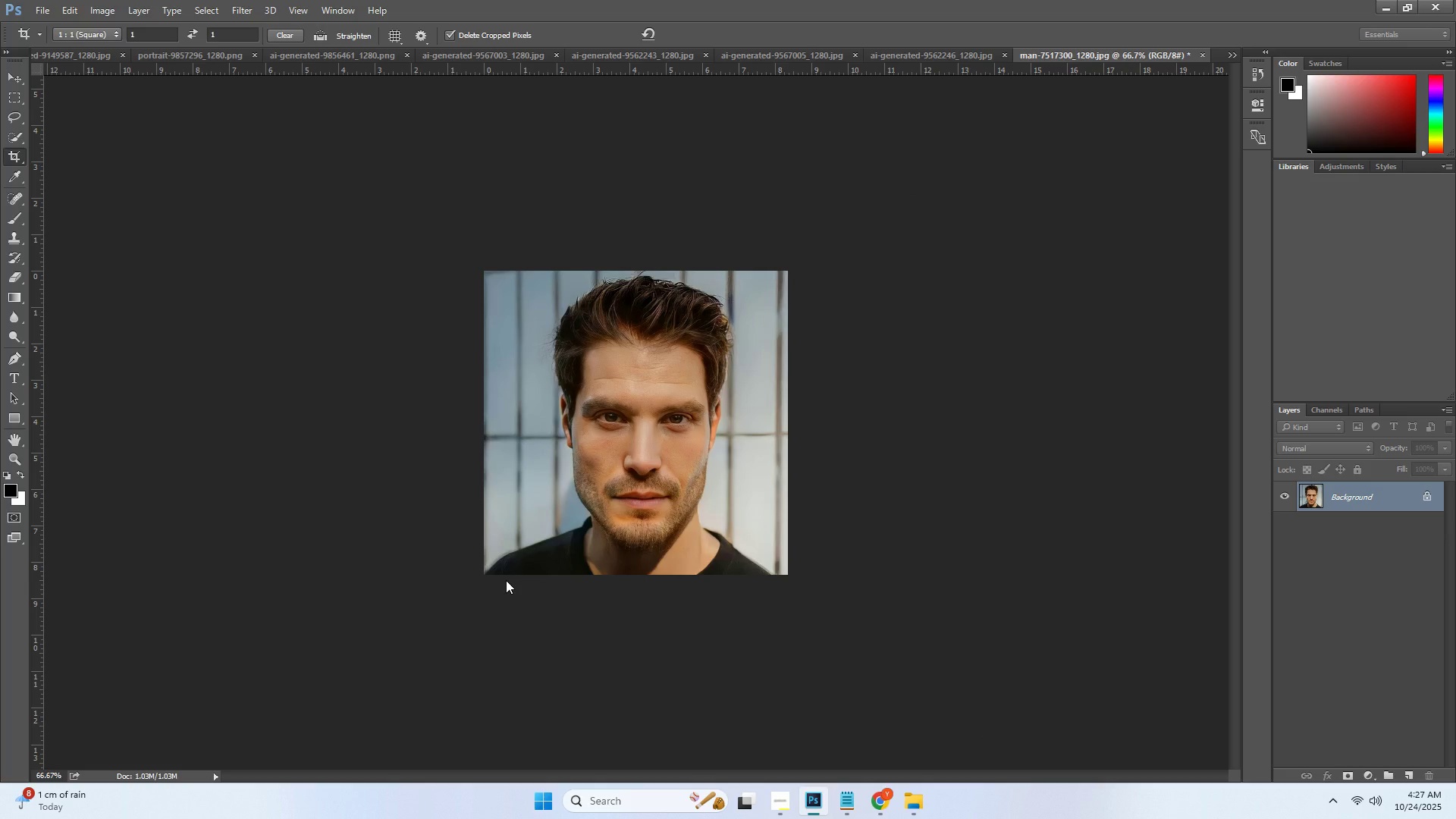 
key(Alt+Control+Shift+W)
 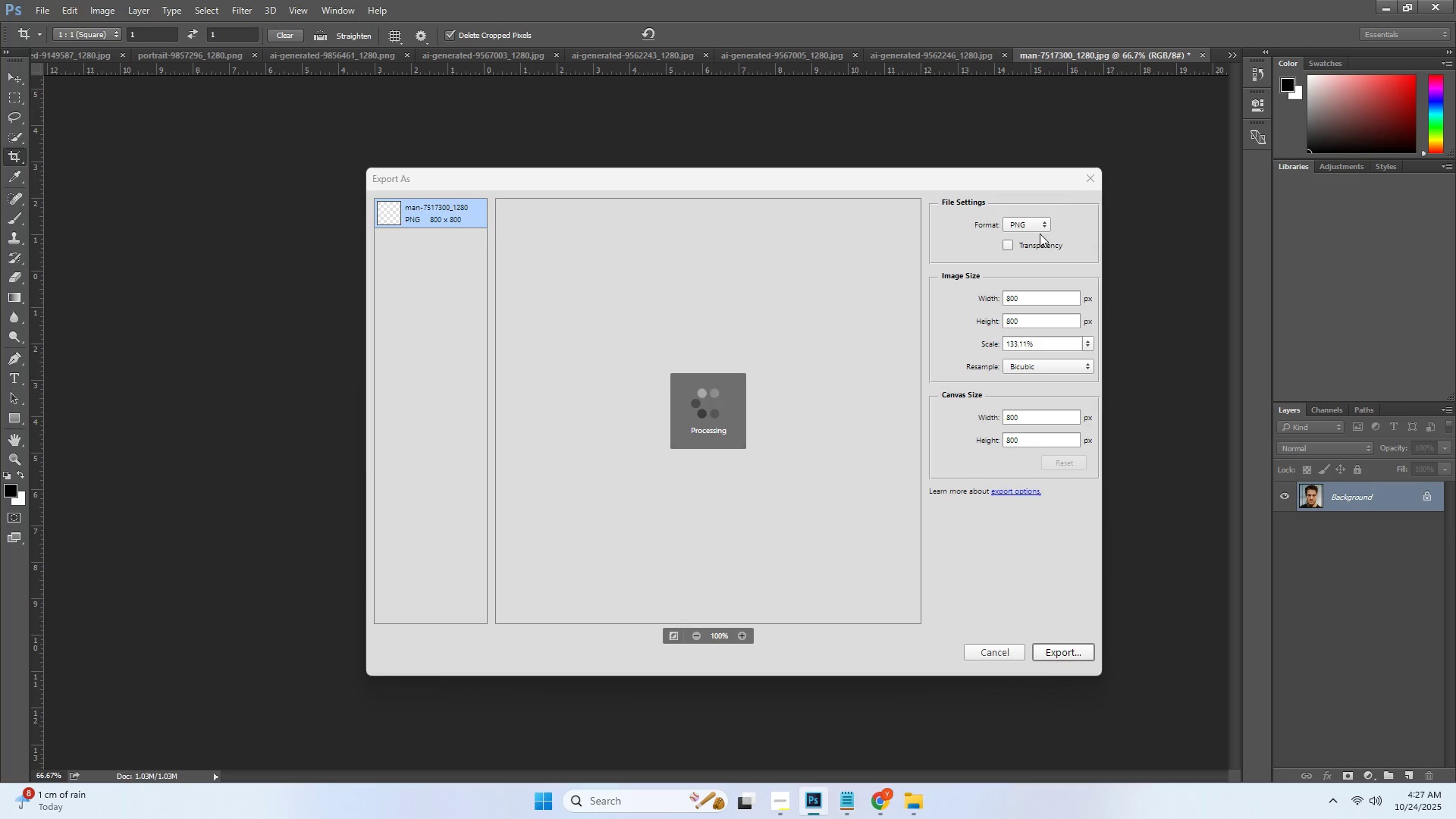 
double_click([1040, 298])
 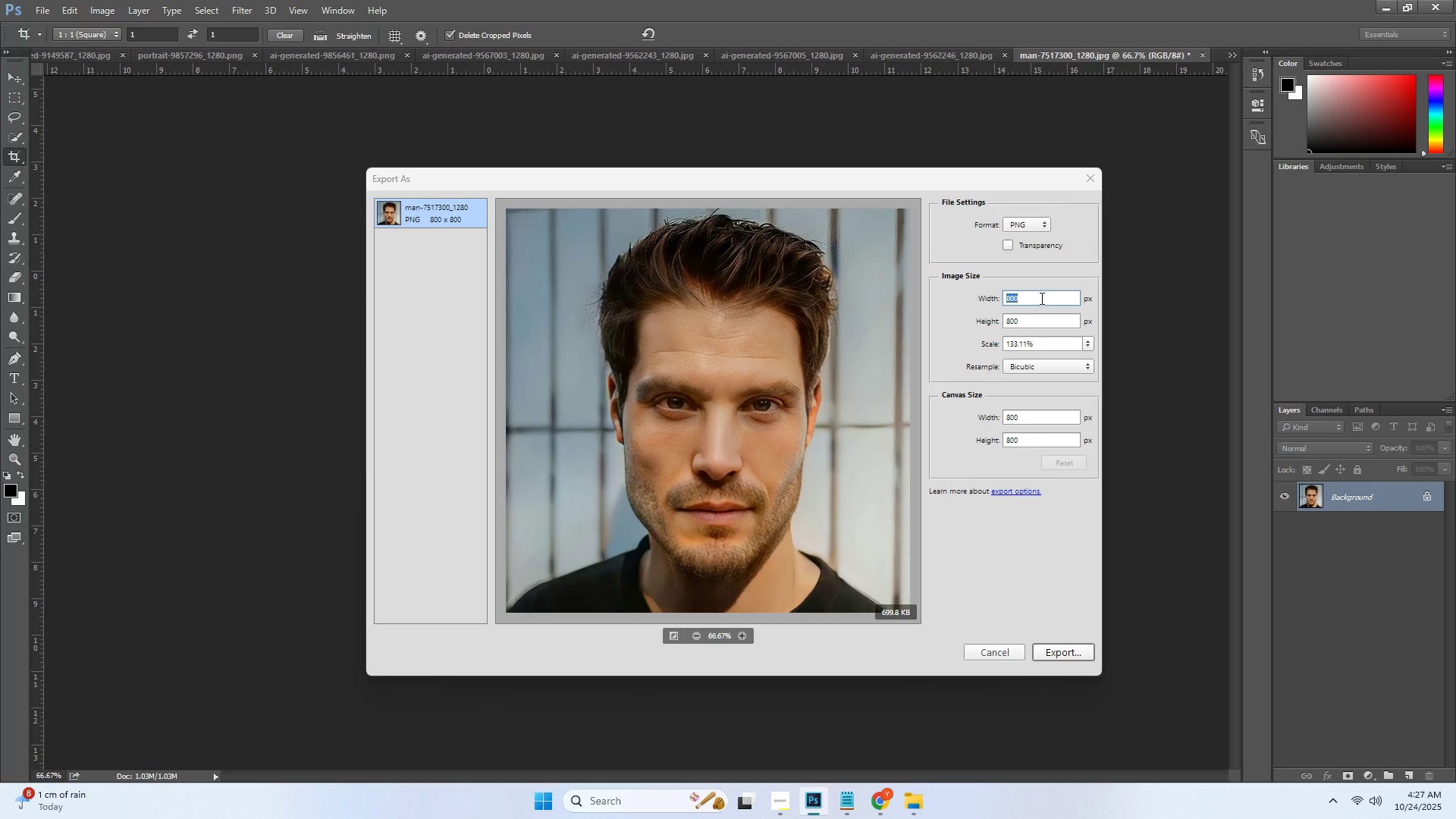 
key(Numpad1)
 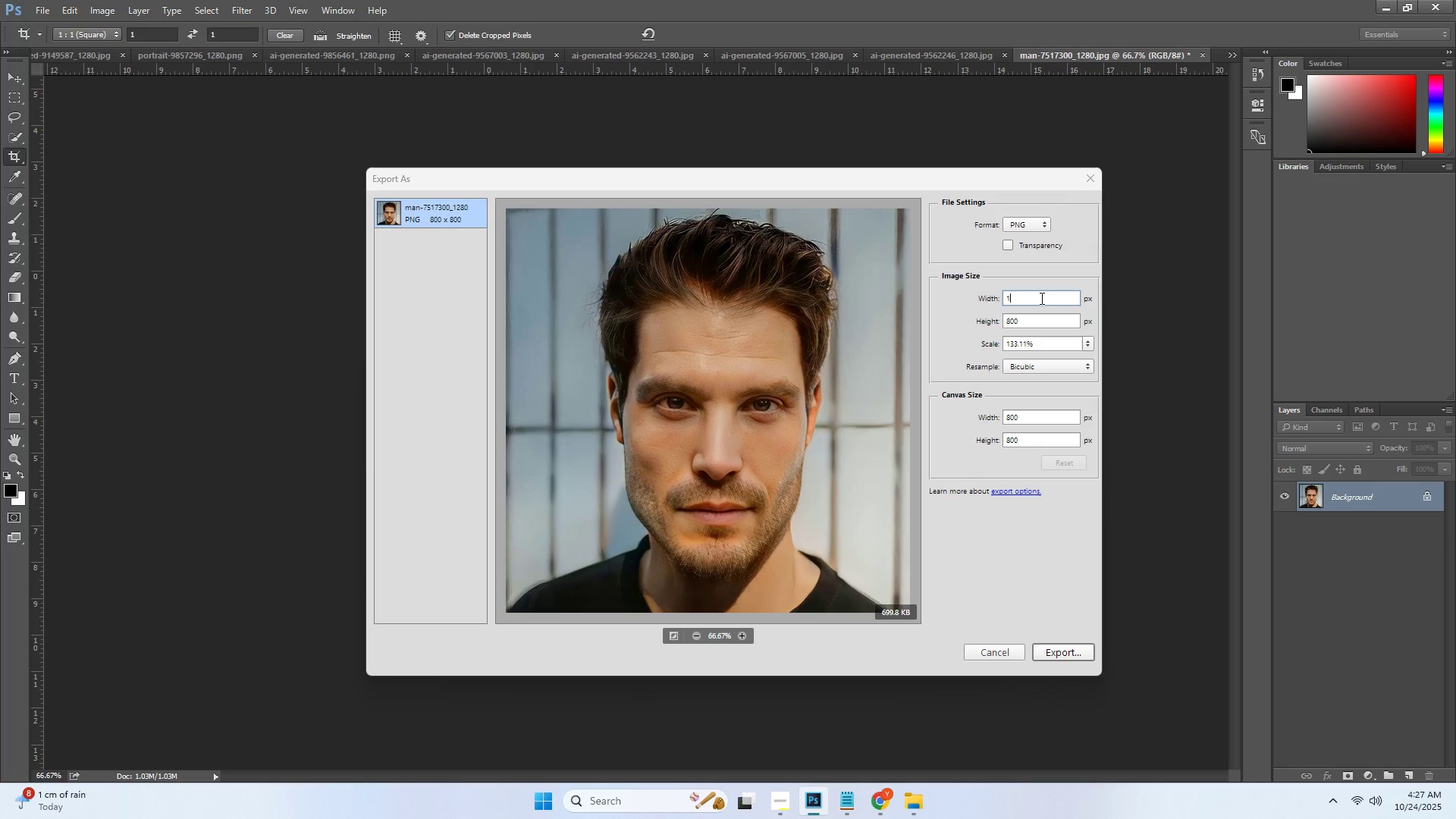 
key(Numpad6)
 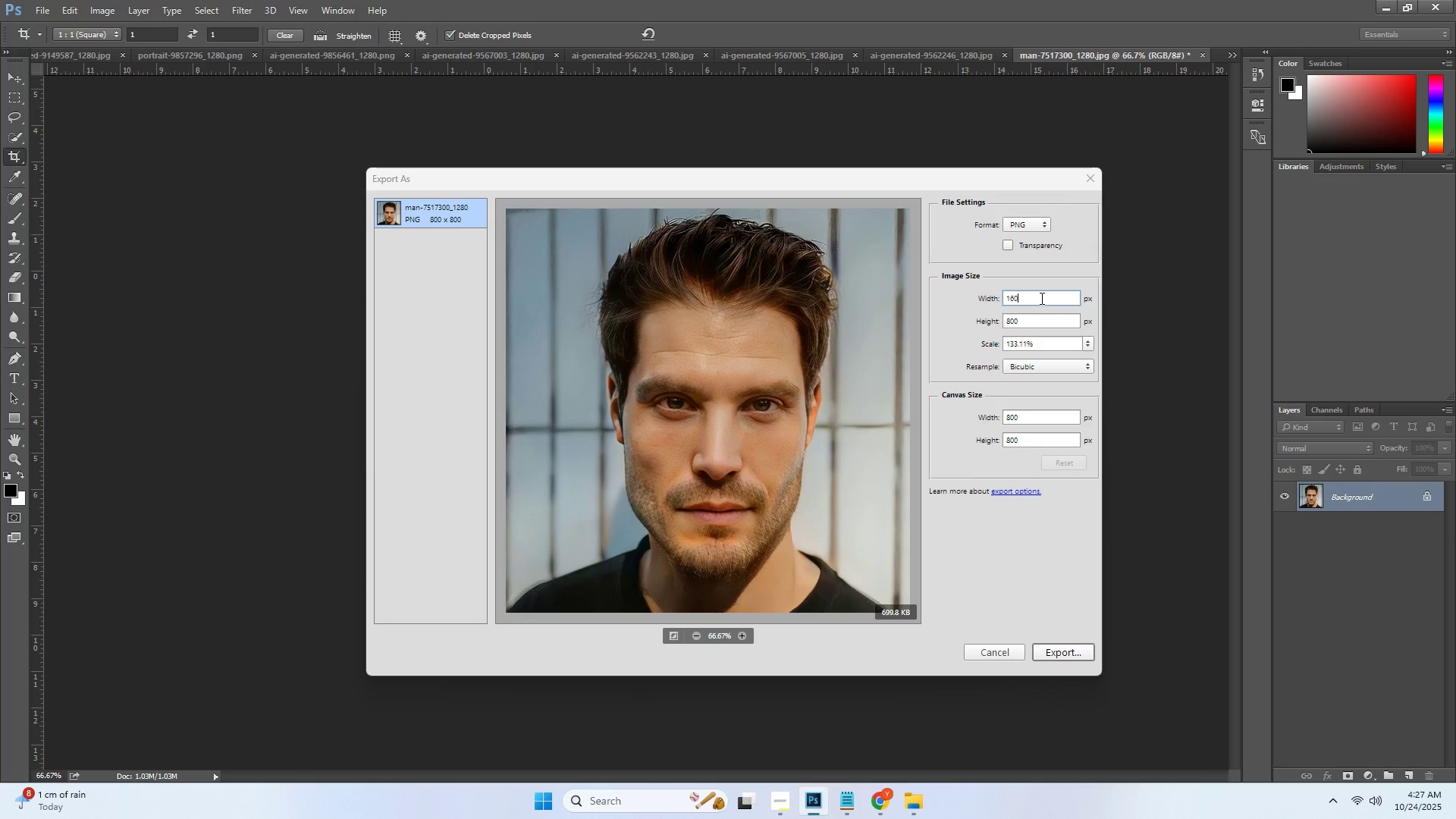 
key(Numpad0)
 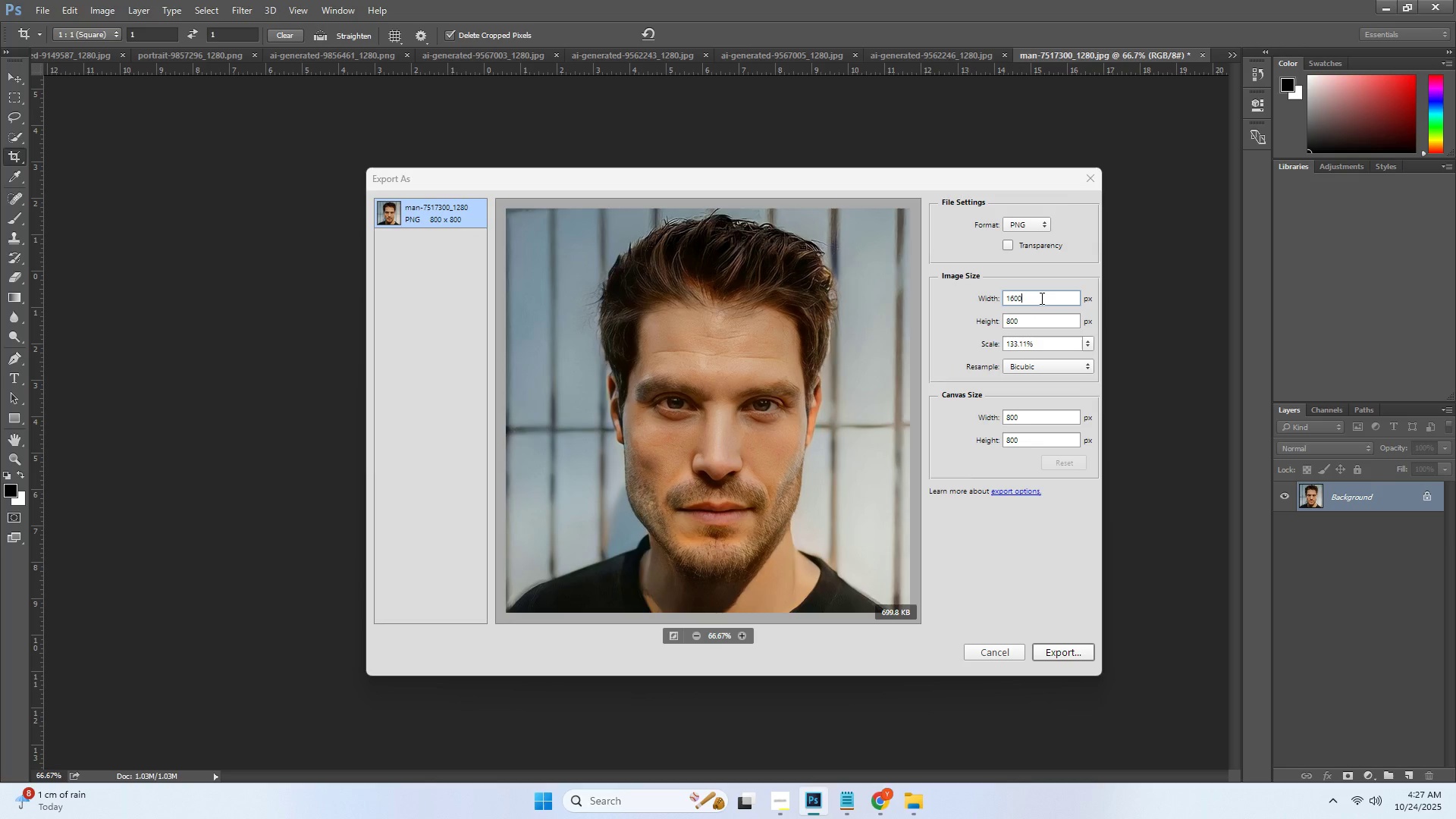 
key(Numpad0)
 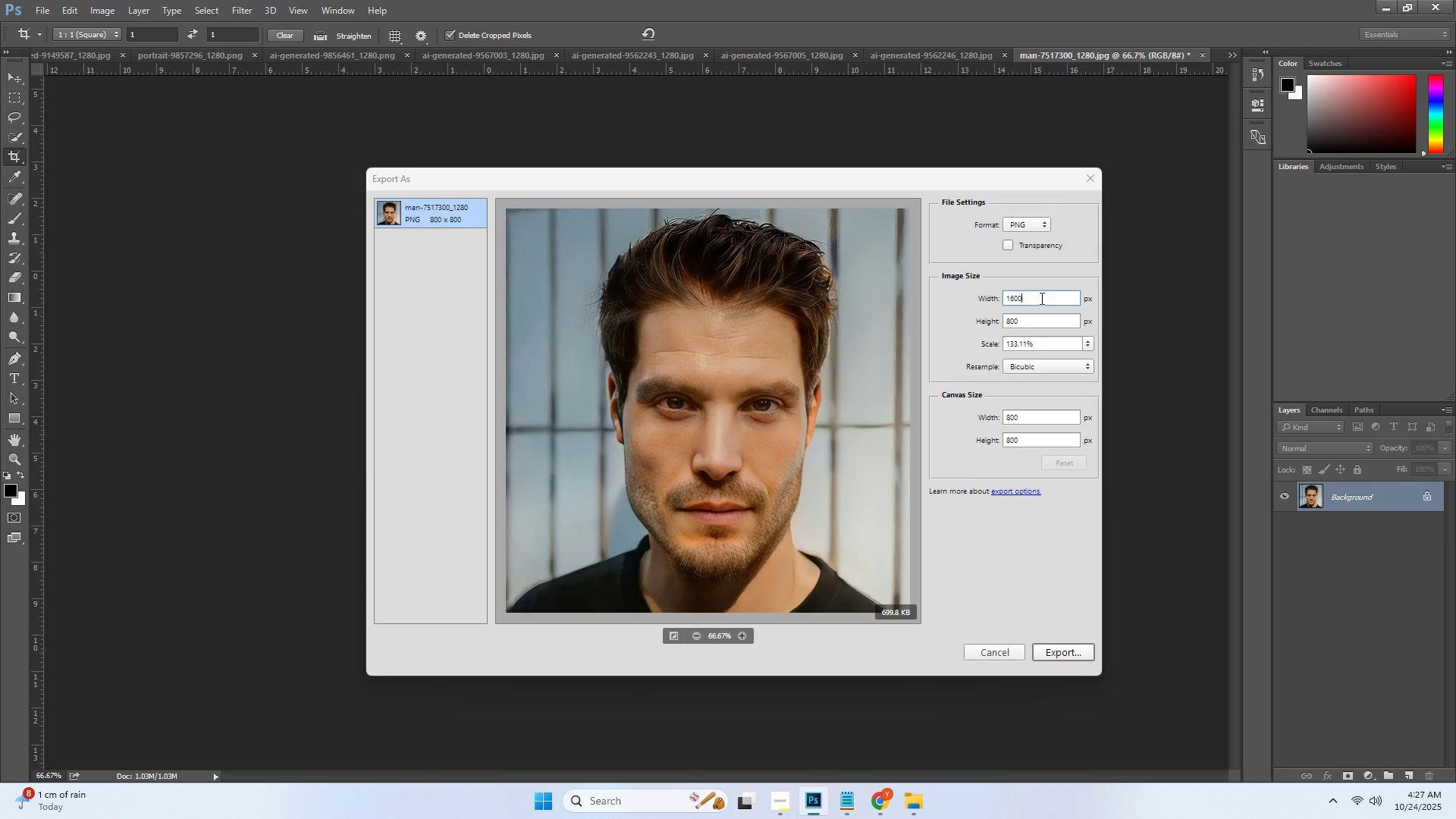 
key(Tab)
 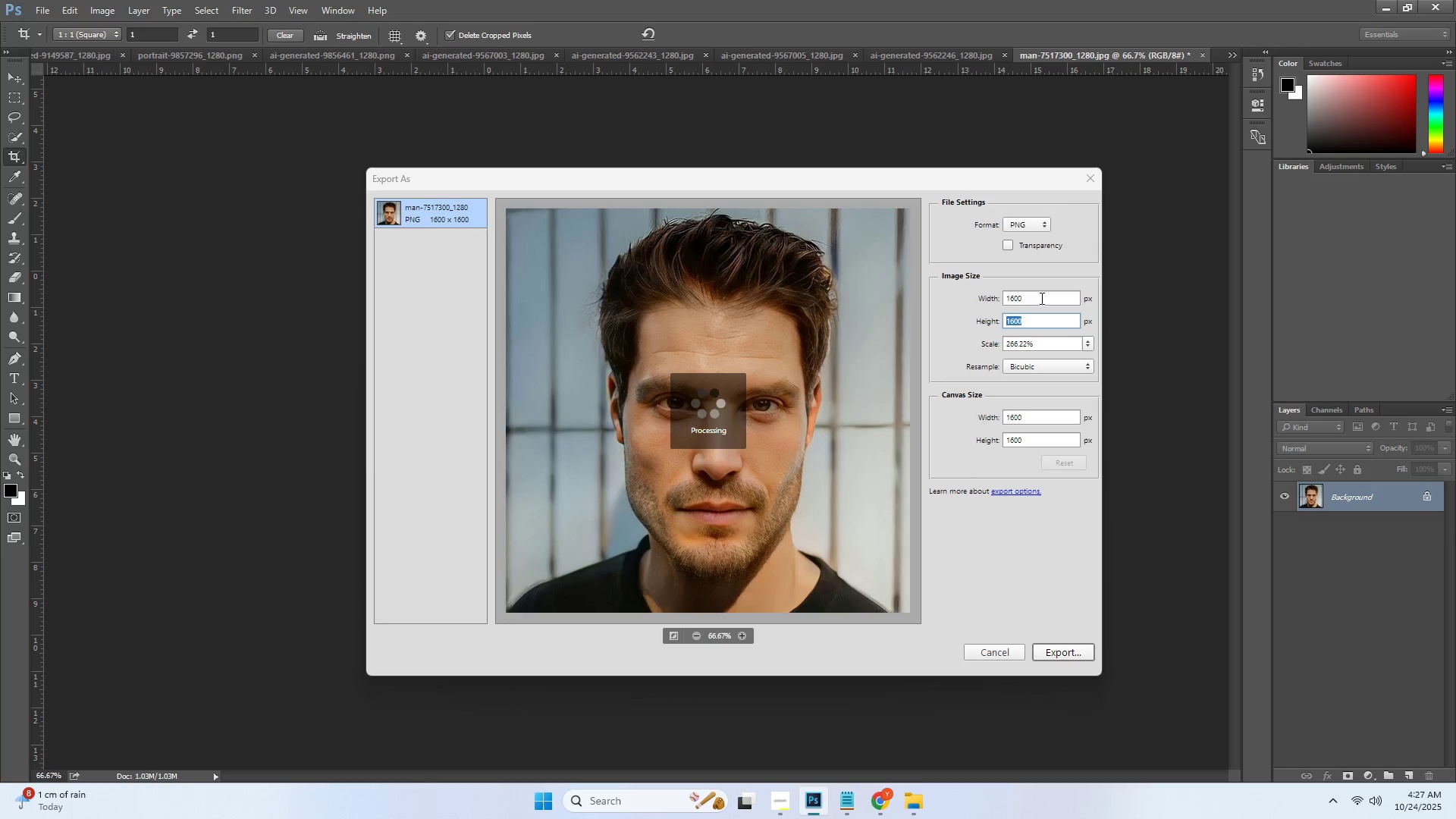 
key(Numpad1)
 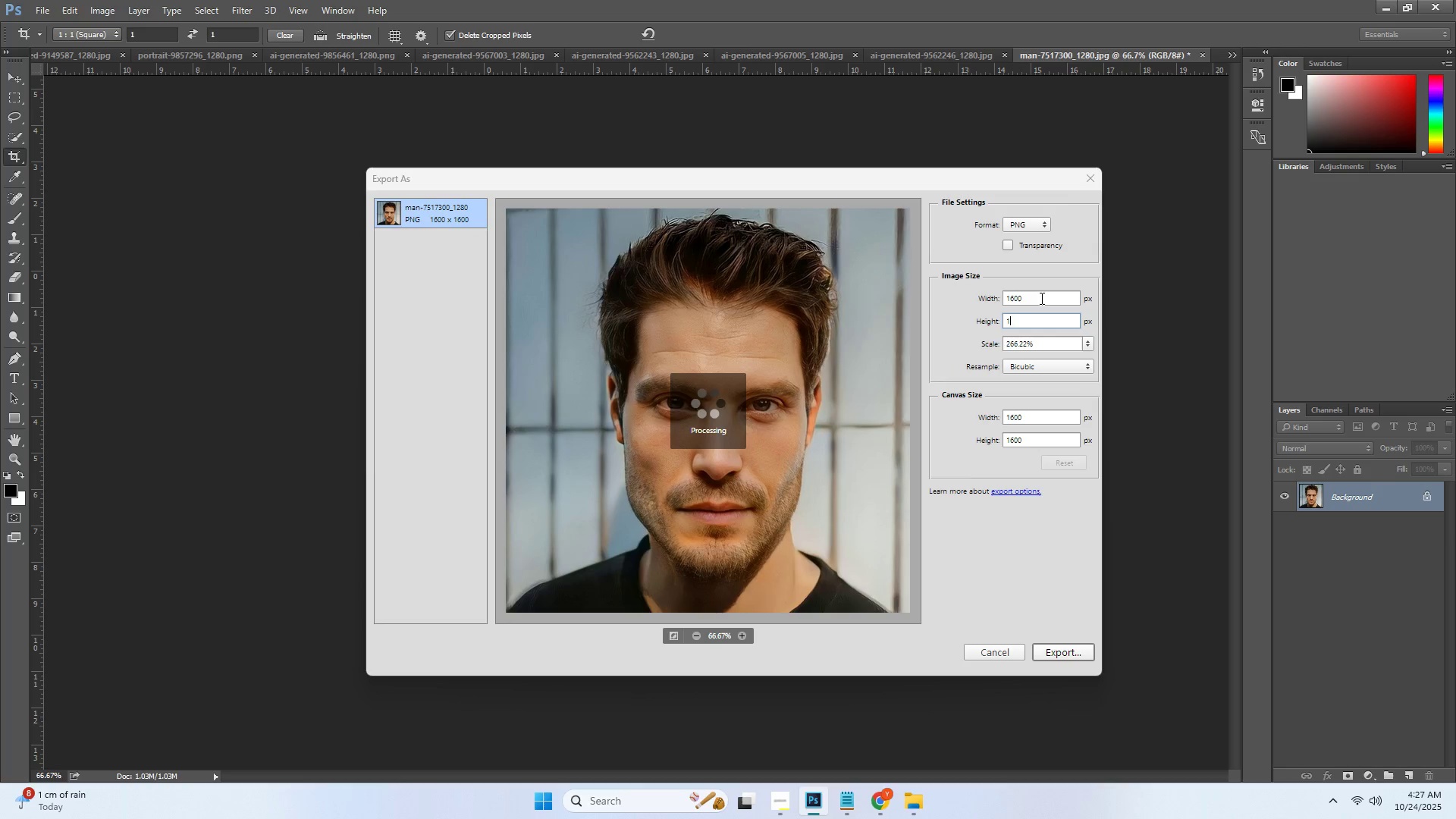 
key(Numpad6)
 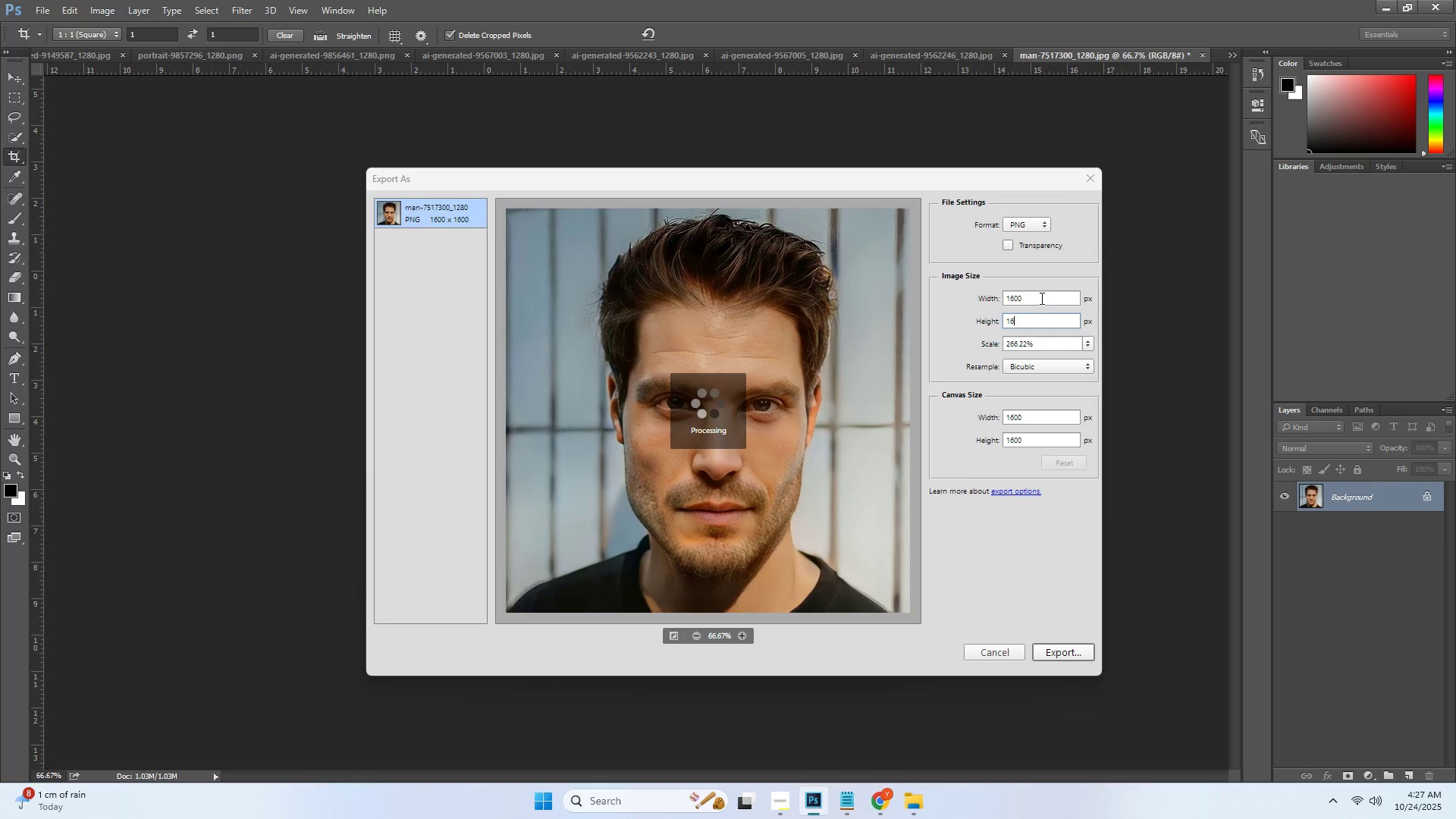 
key(Numpad0)
 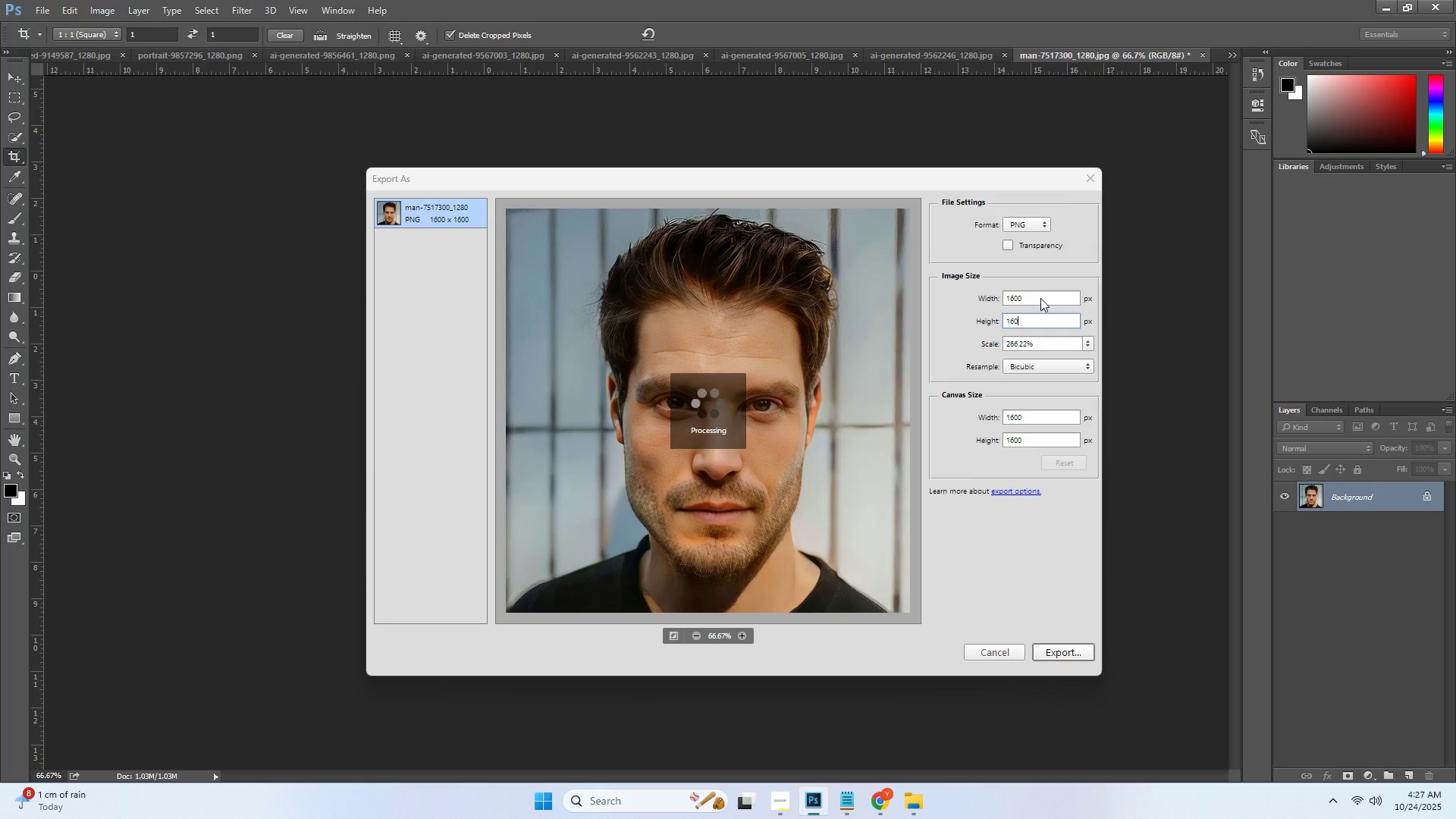 
key(Numpad0)
 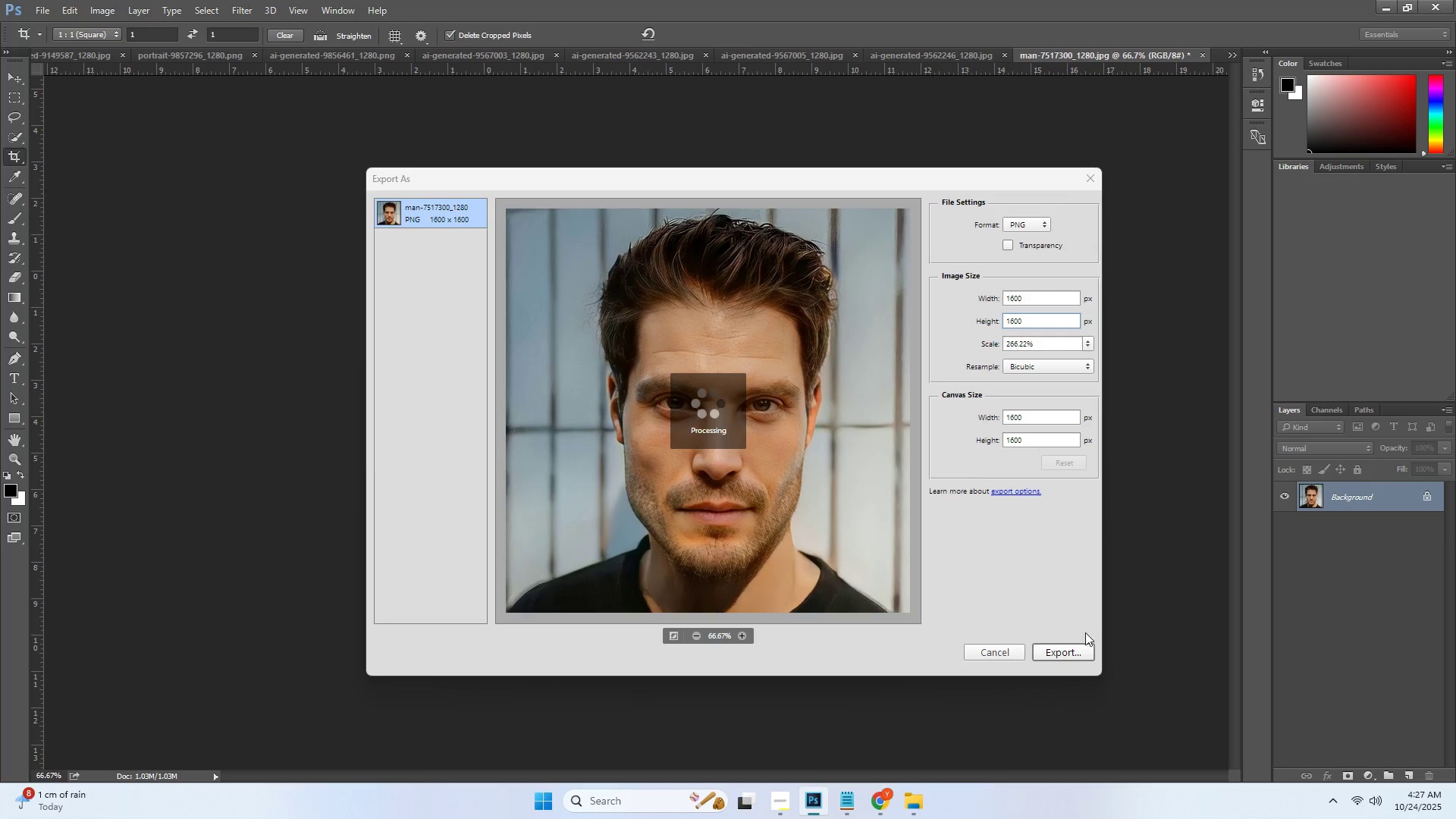 
left_click([1079, 651])
 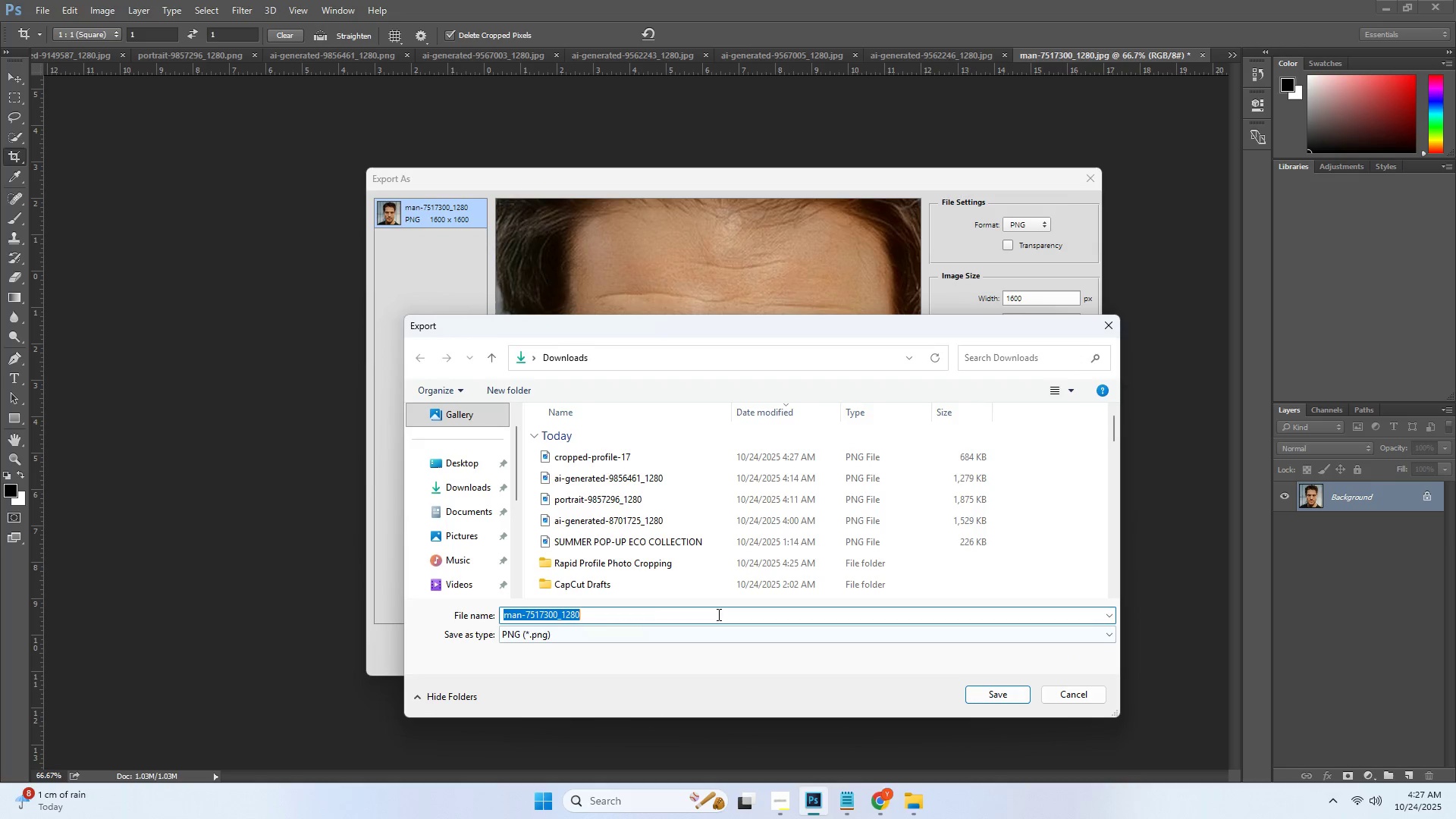 
key(Control+ControlLeft)
 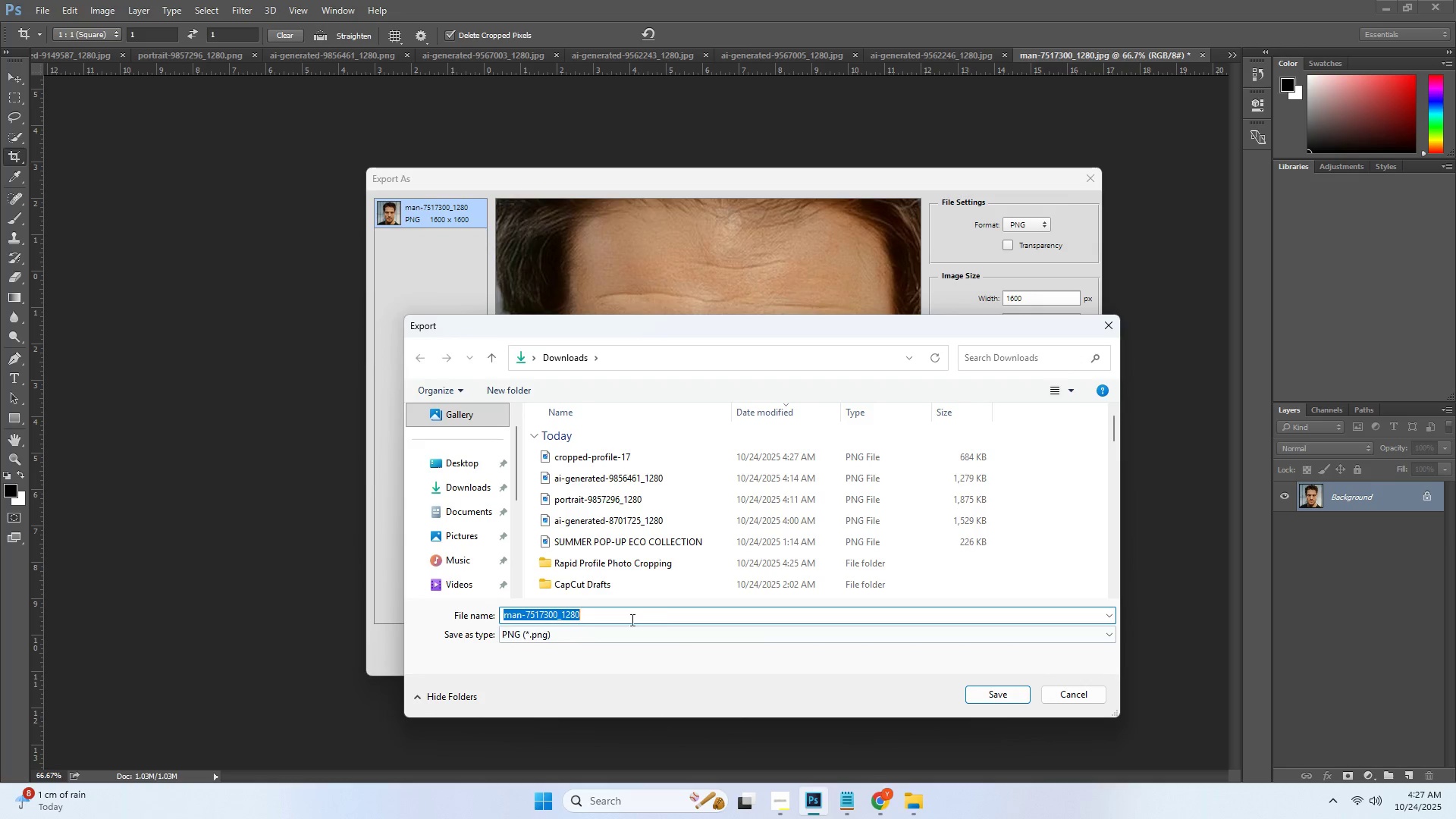 
key(Control+V)
 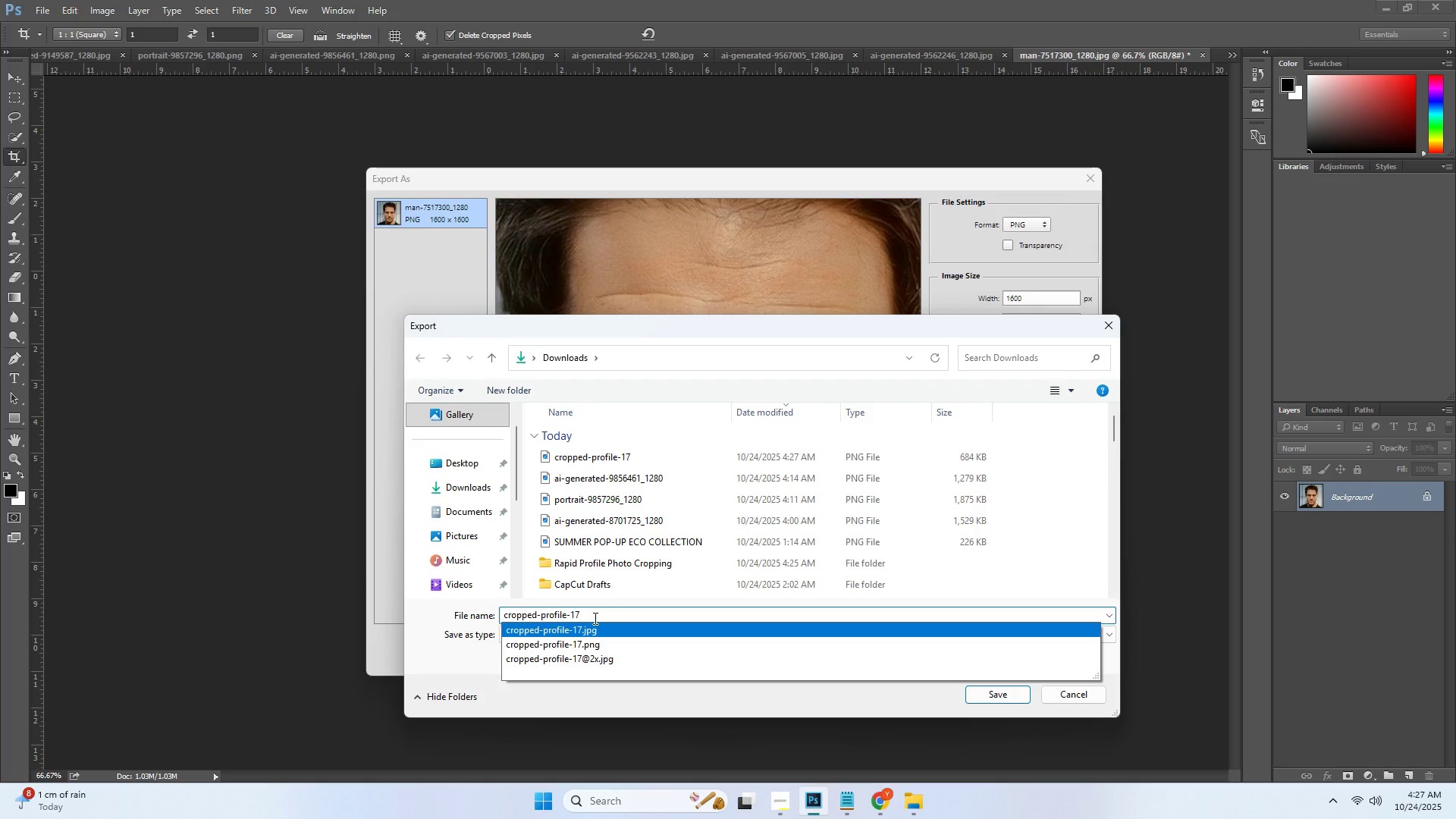 
left_click([595, 617])
 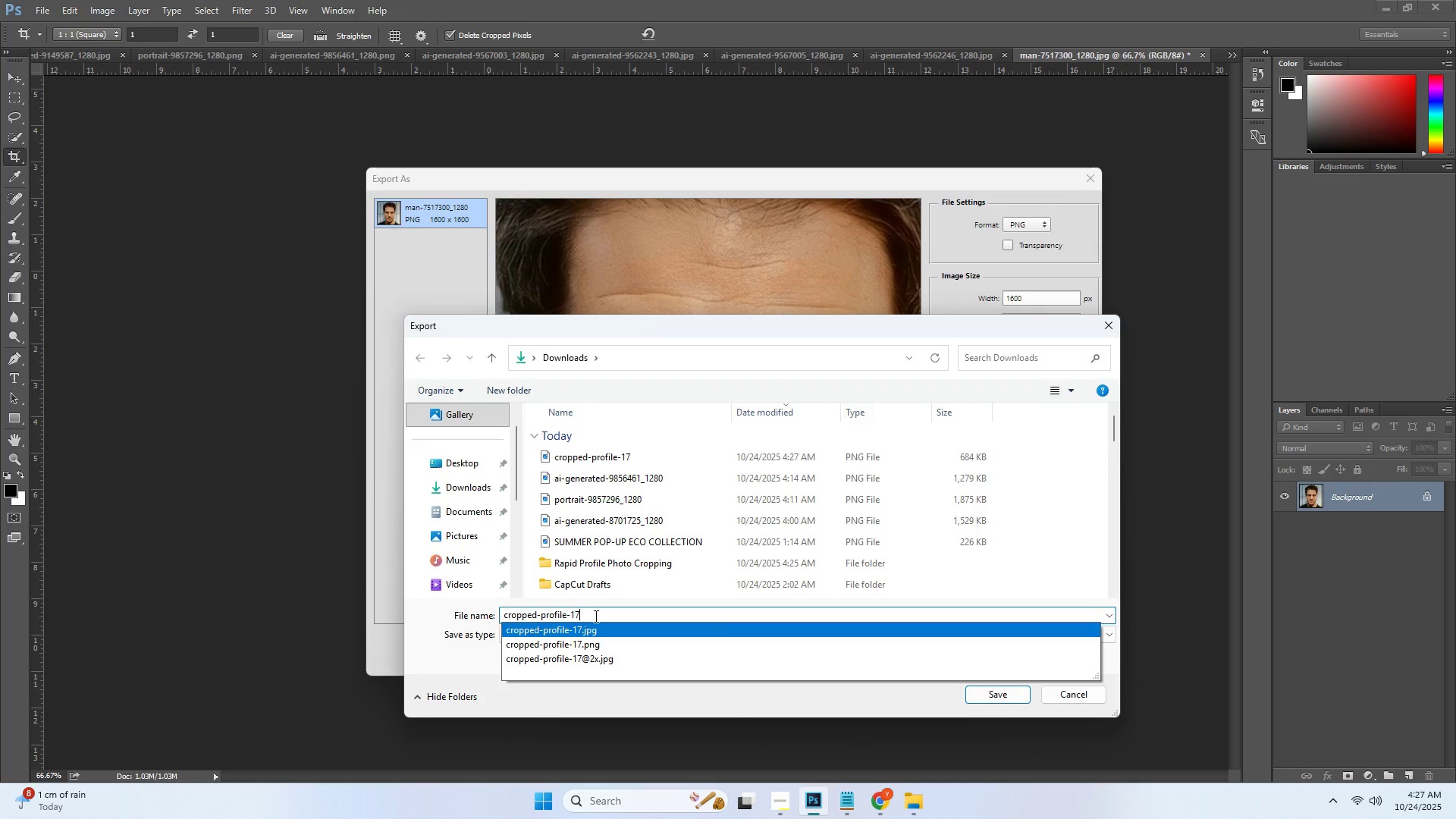 
type(.)
key(Backspace)
type(@2x.png)
 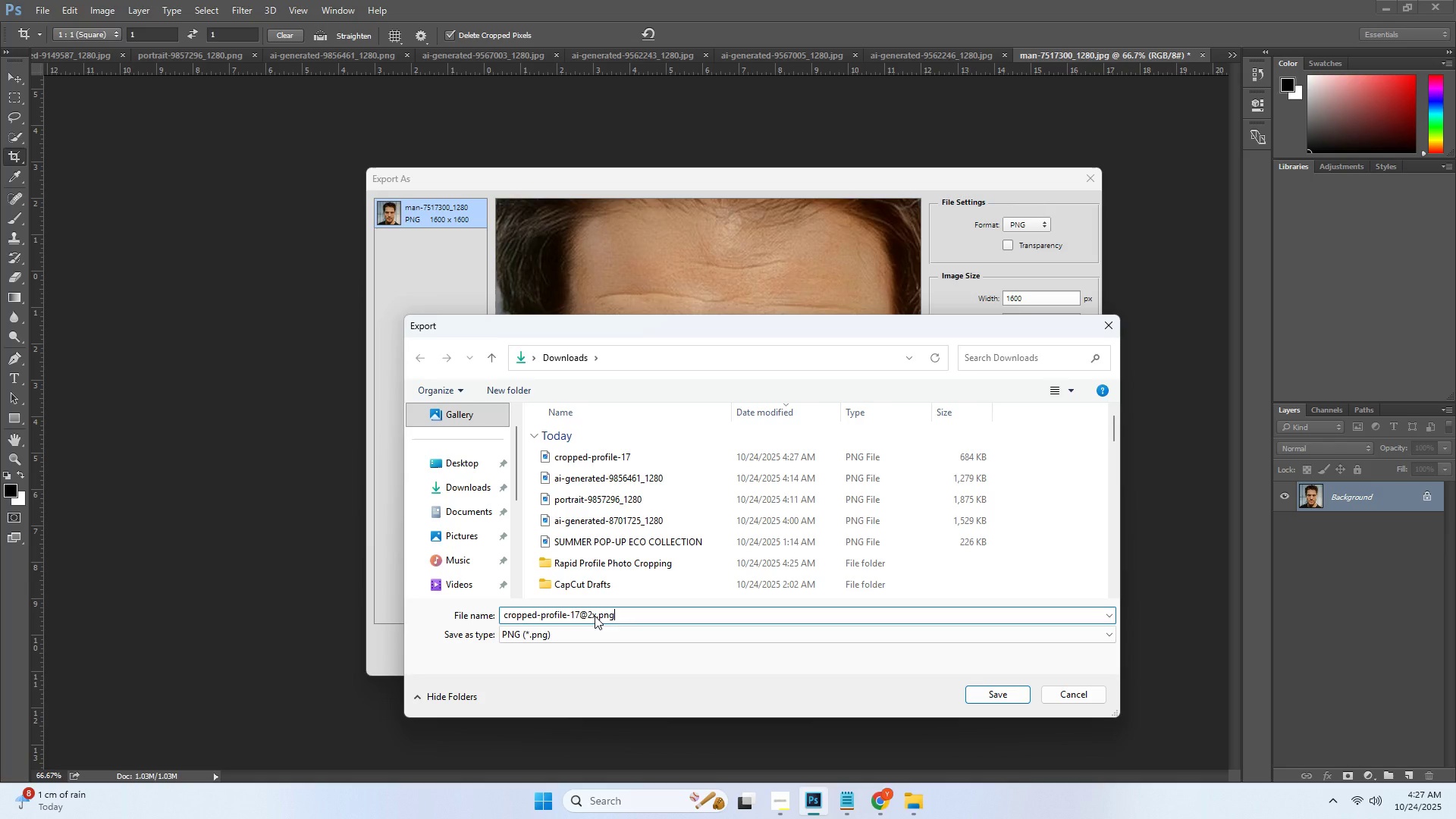 
key(Enter)
 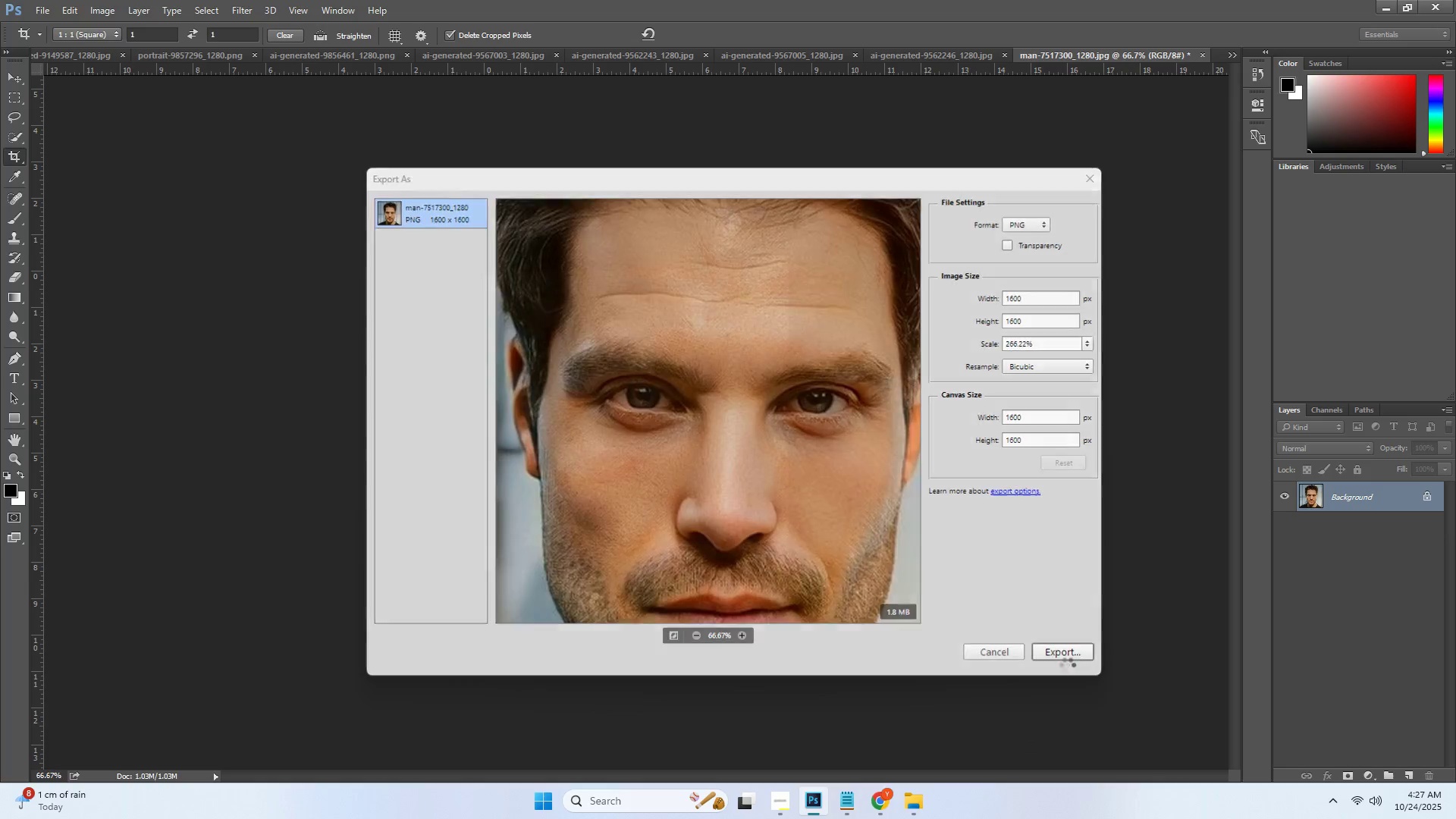 
key(Alt+Tab)
 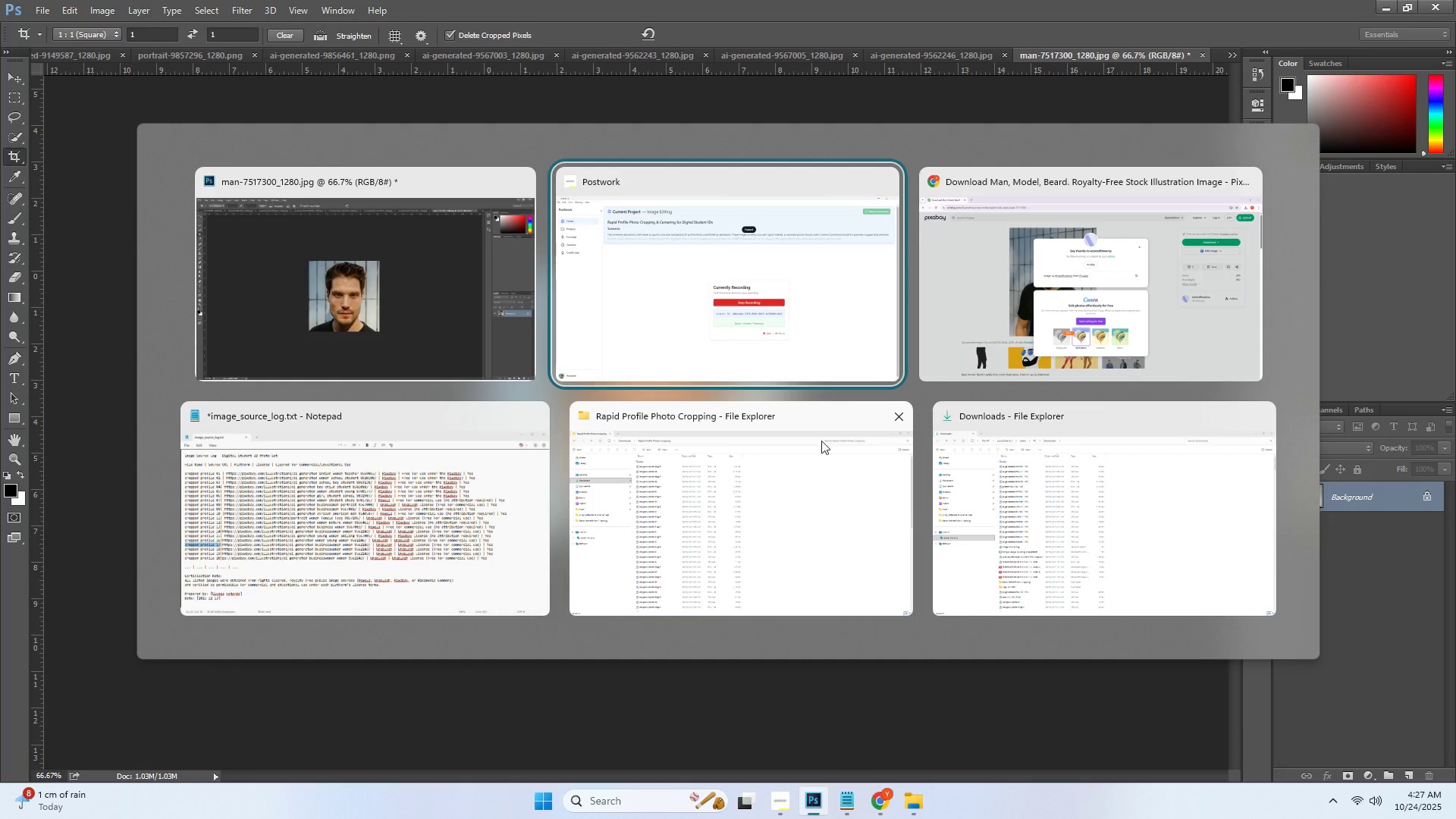 
key(Alt+Tab)
 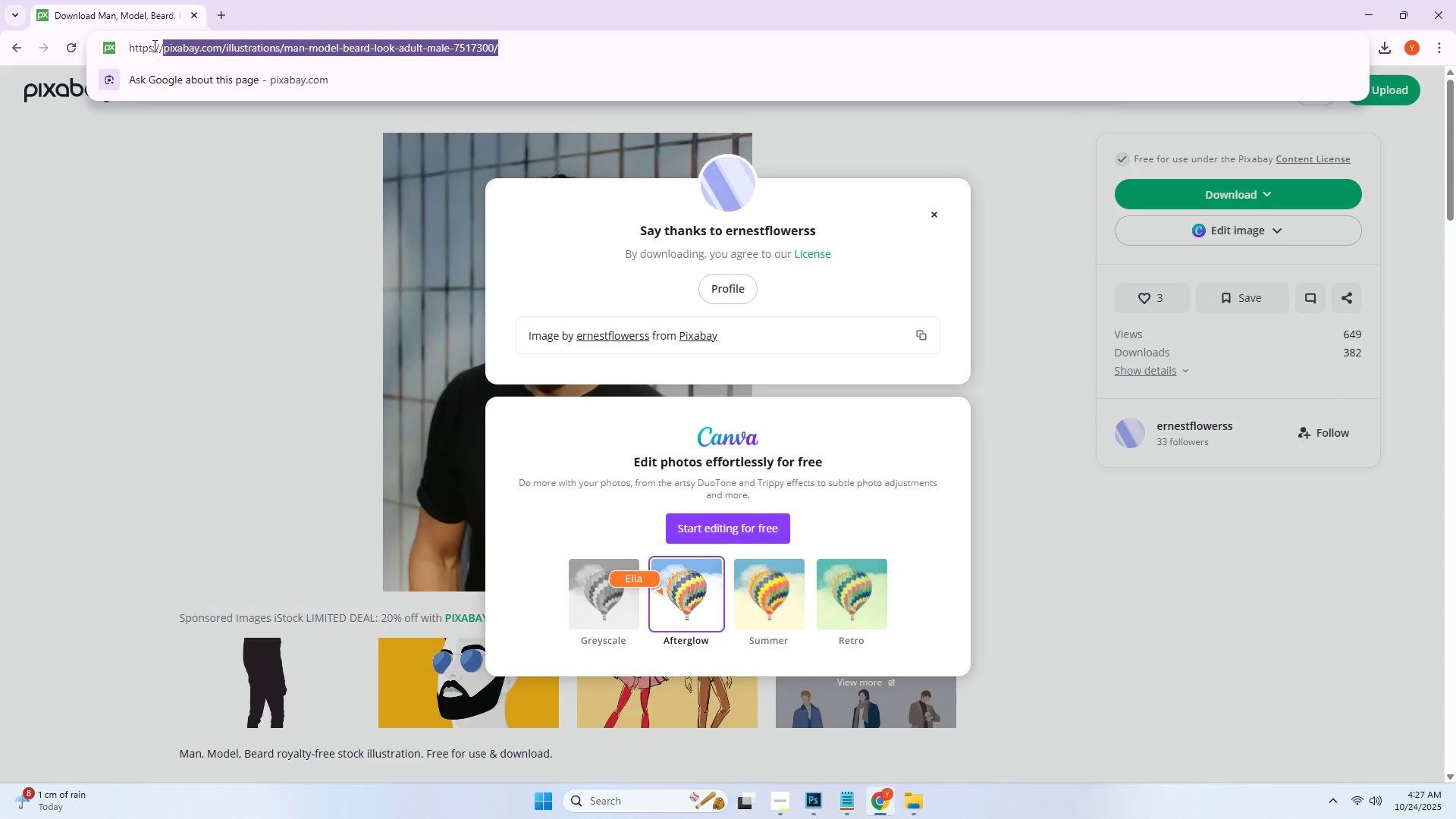 
key(Control+ControlLeft)
 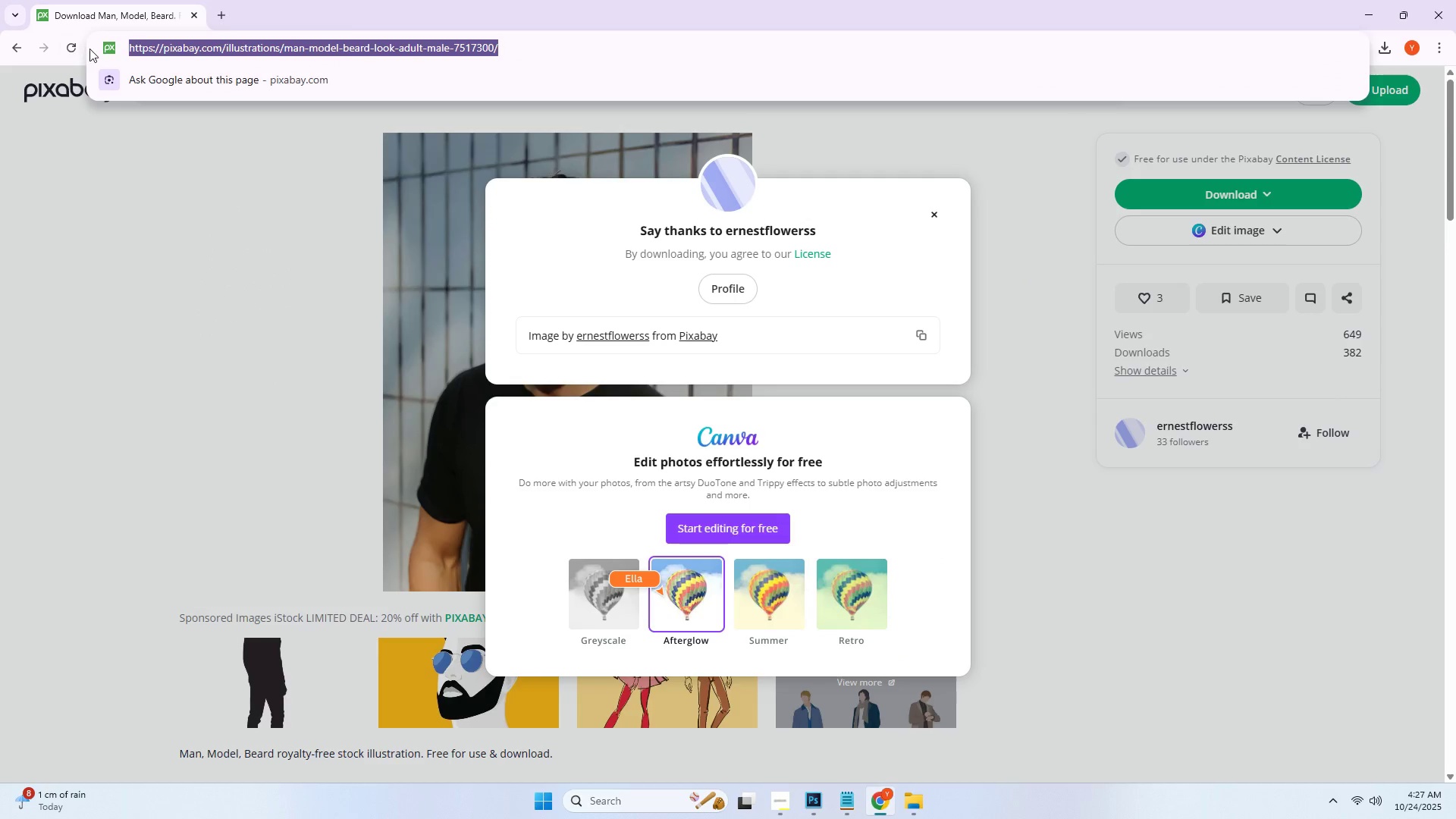 
key(Control+C)
 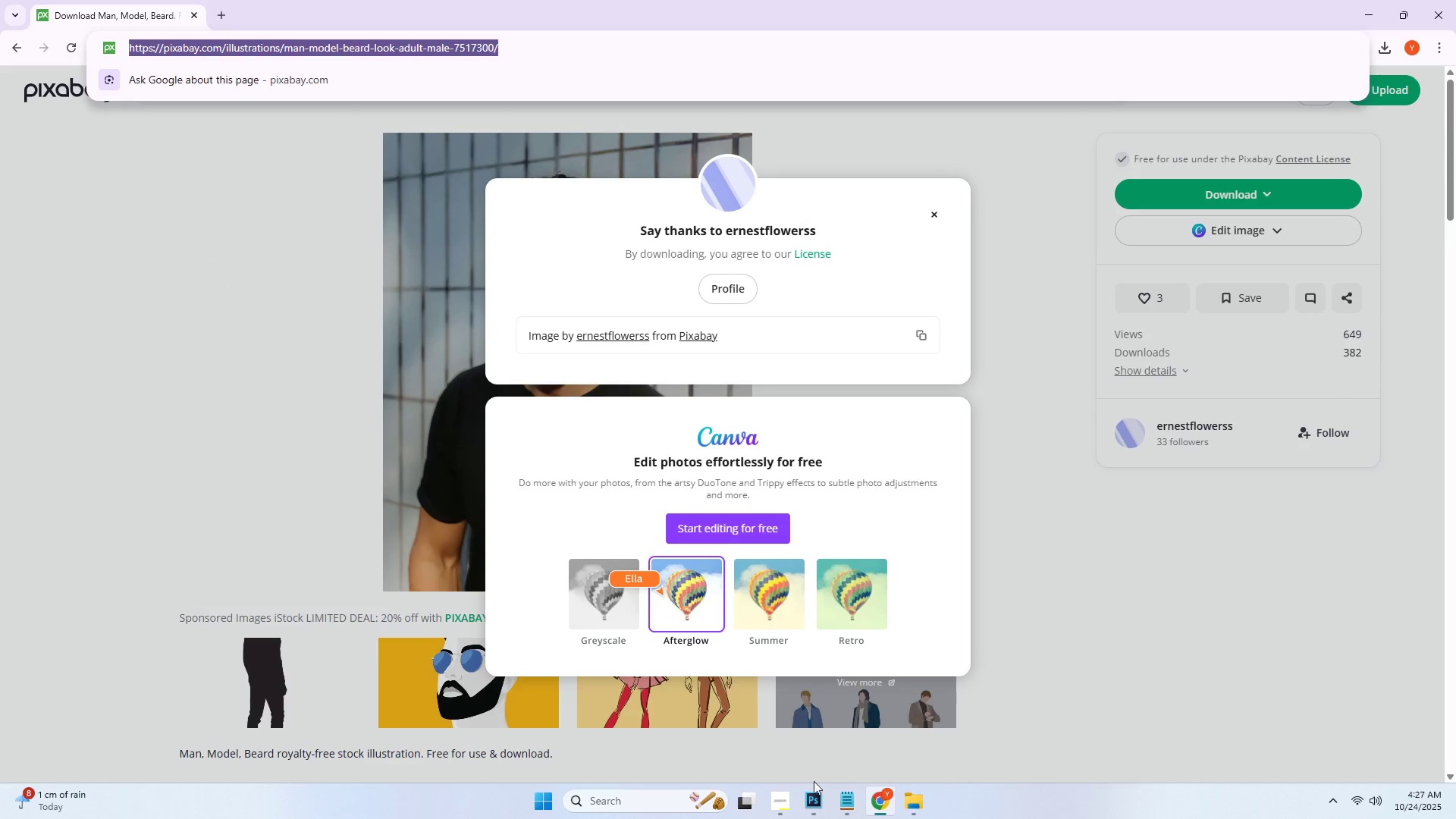 
left_click([846, 799])
 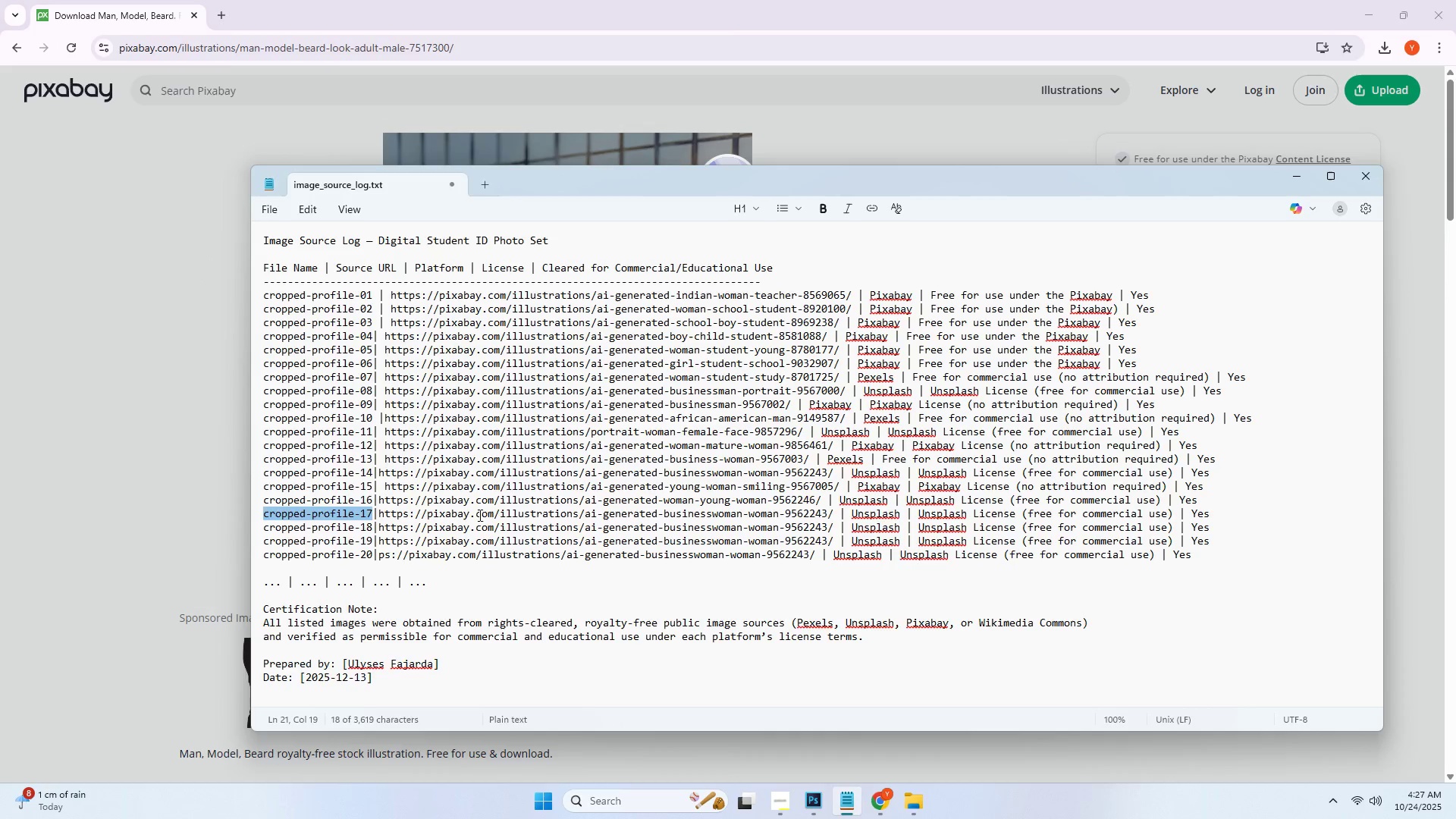 
left_click([457, 515])
 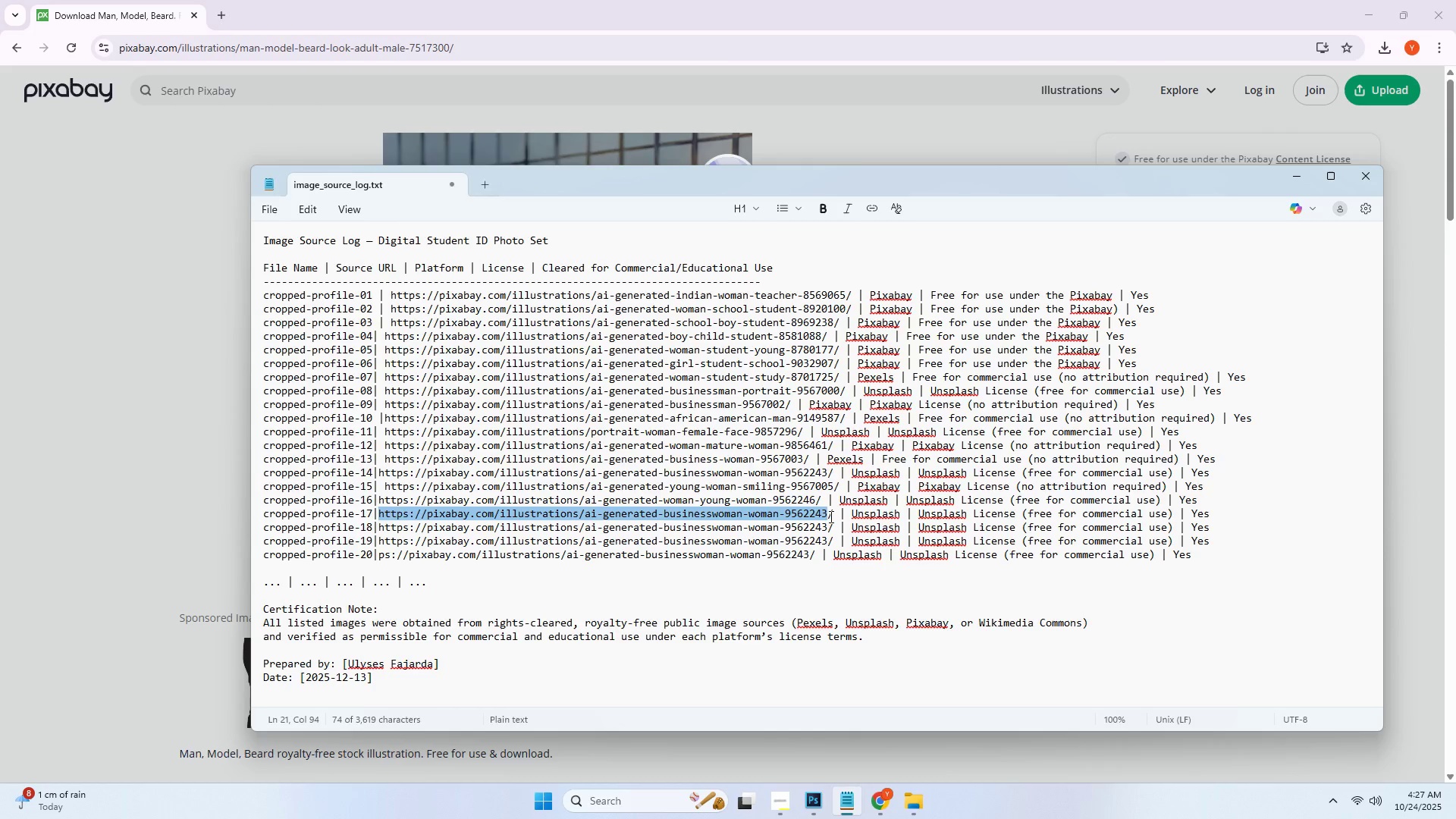 
key(Control+ControlLeft)
 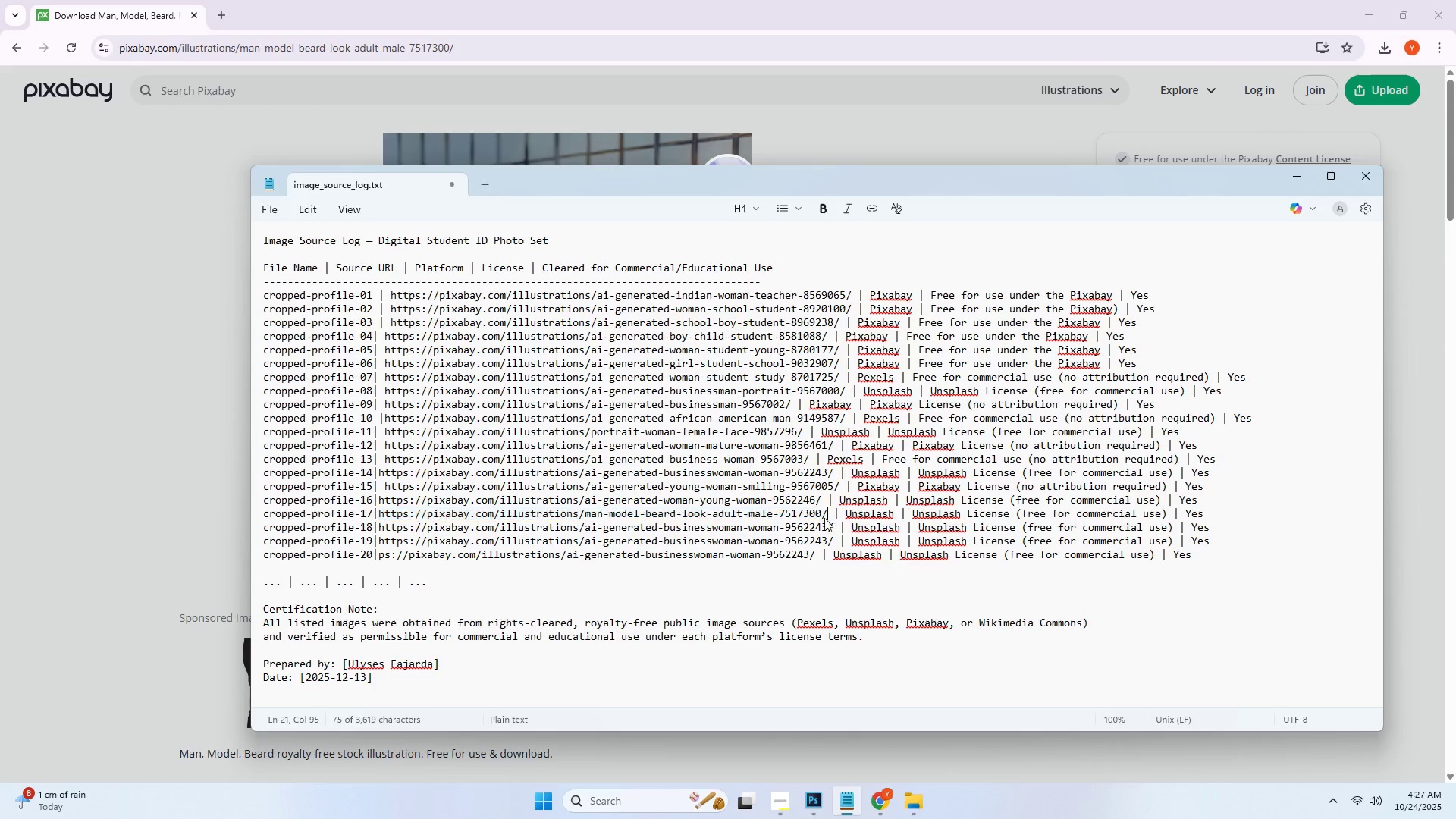 
key(Control+V)
 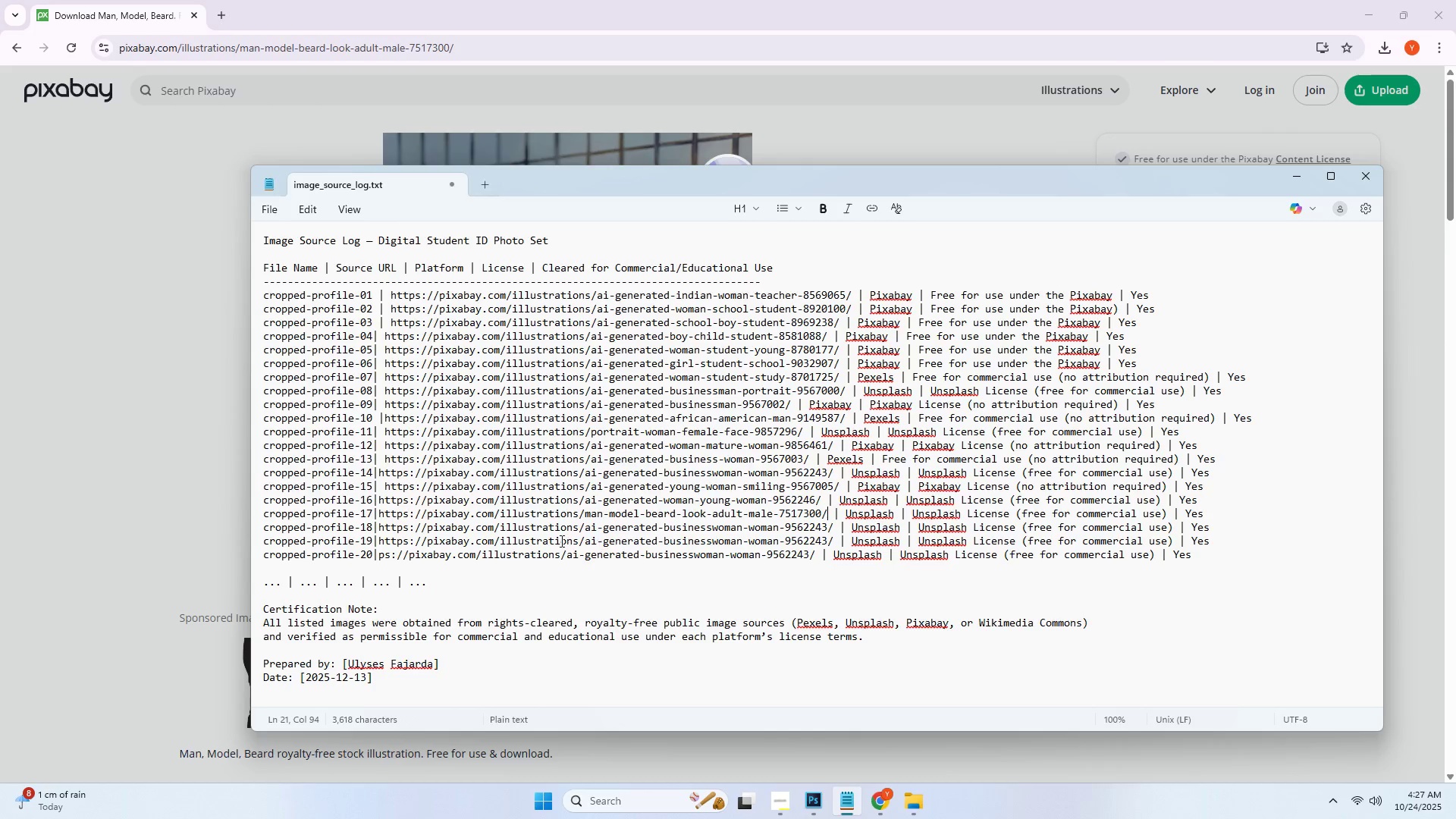 
left_click([510, 536])
 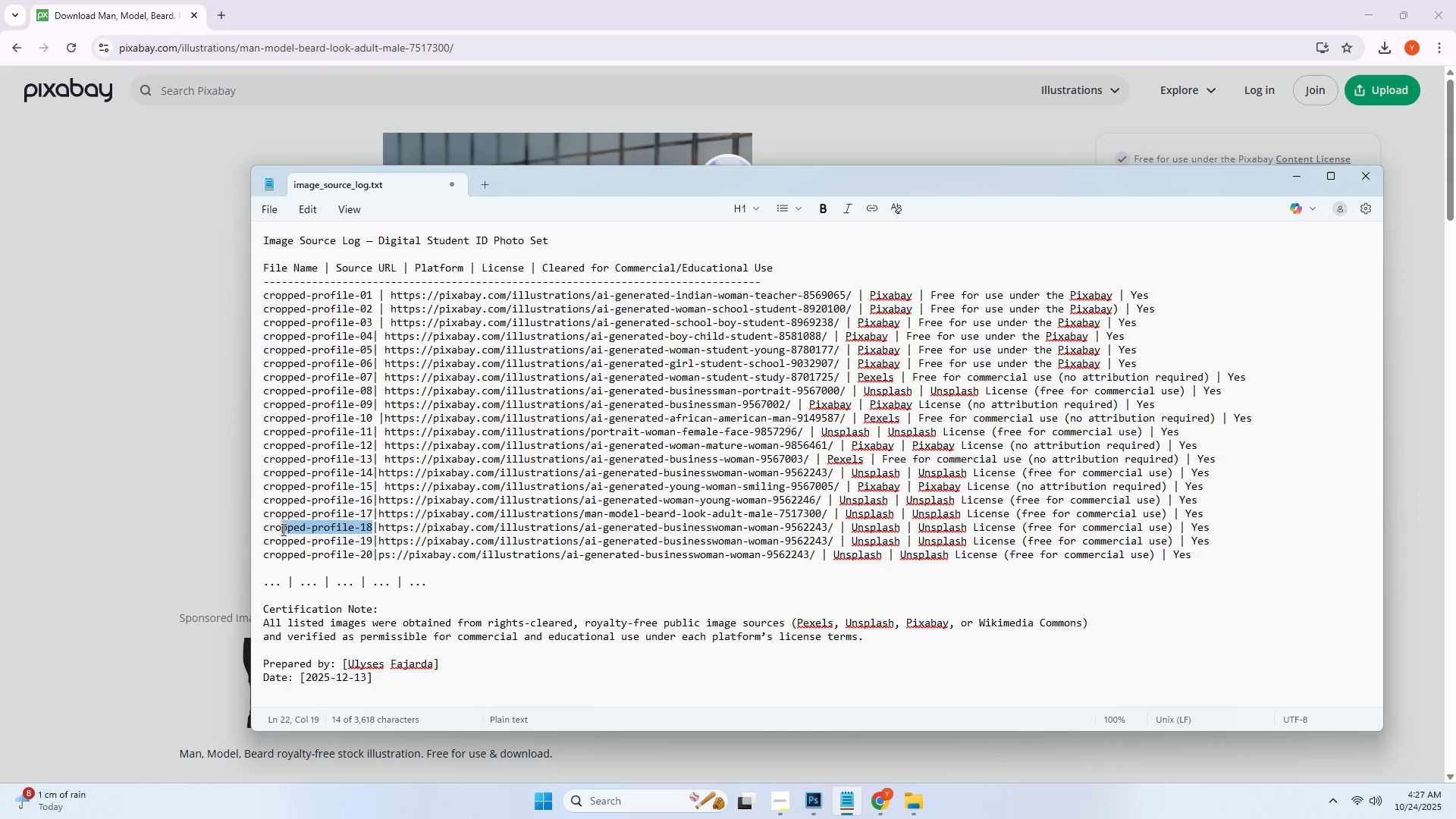 
key(Control+ControlLeft)
 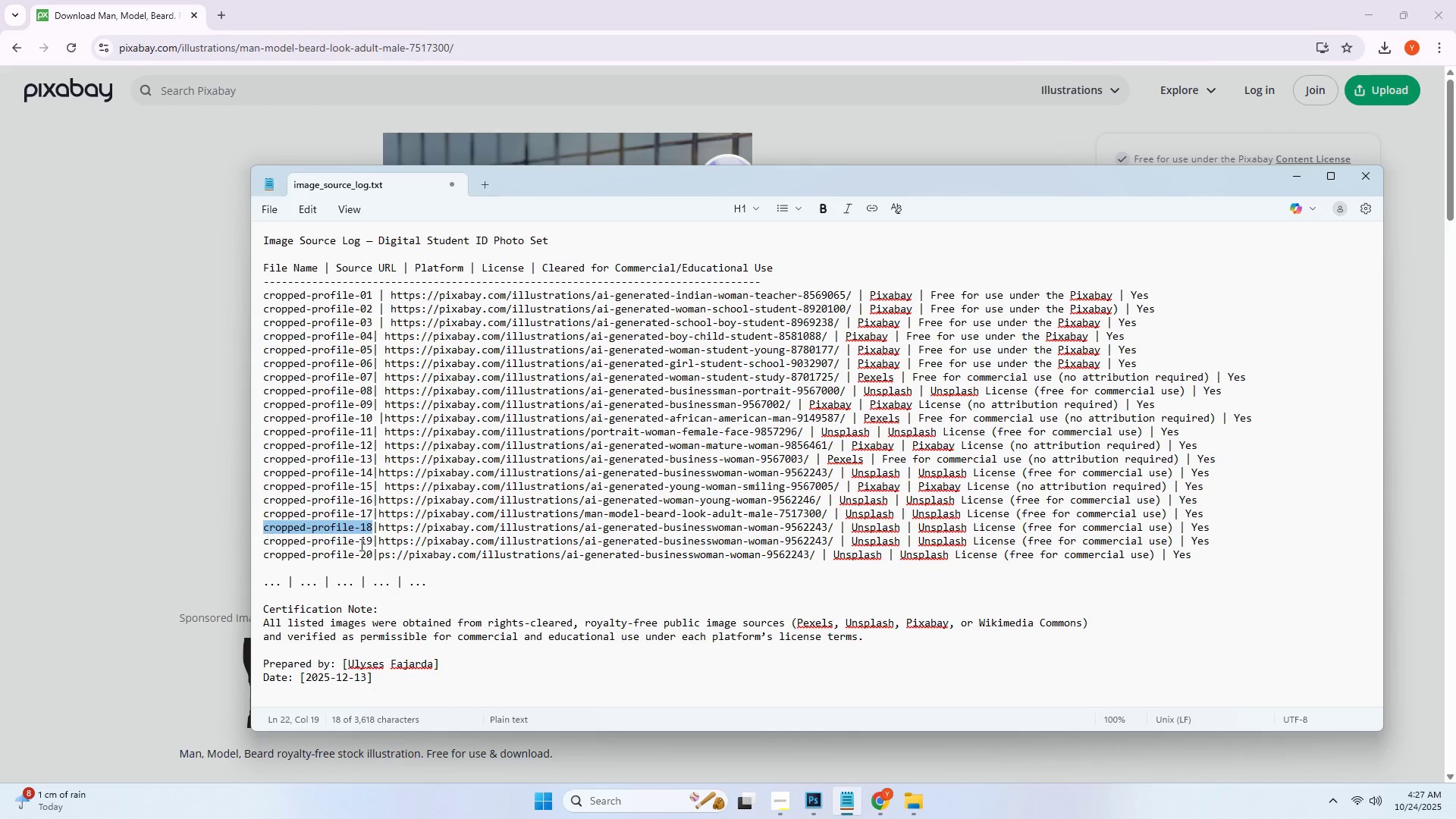 
key(Control+C)
 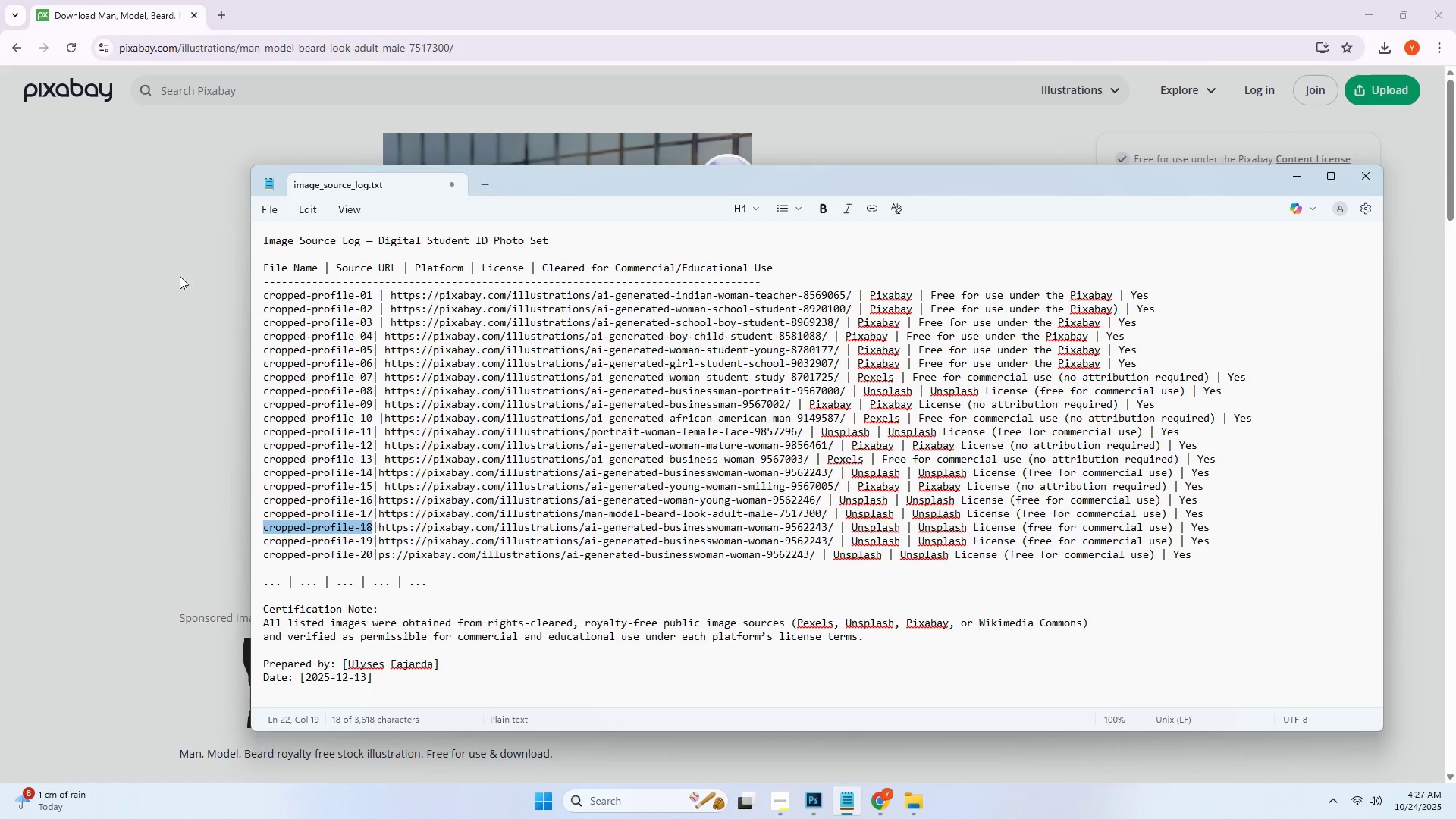 
key(Alt+Tab)
 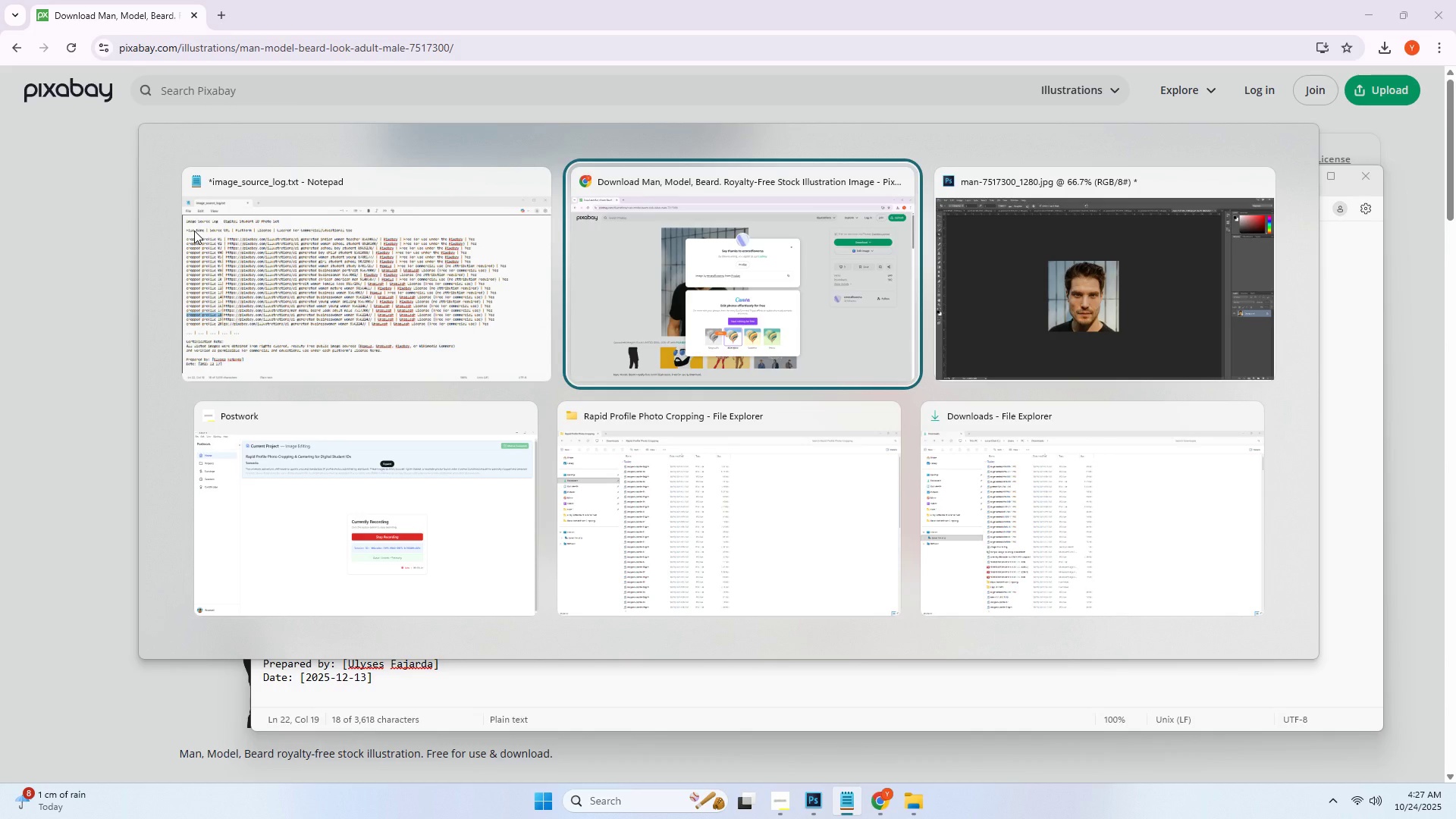 
key(Alt+Tab)
 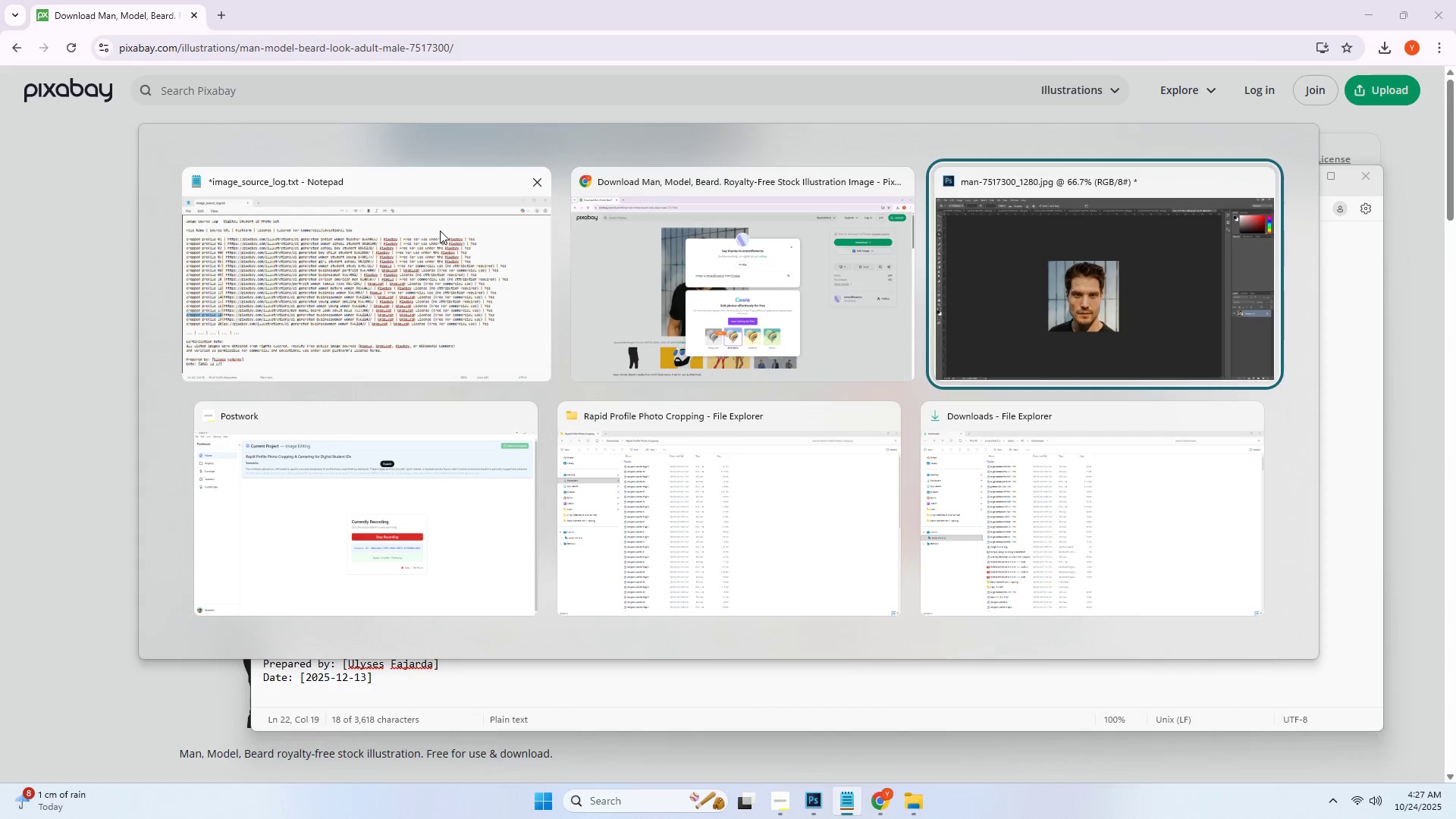 
key(Alt+Tab)
 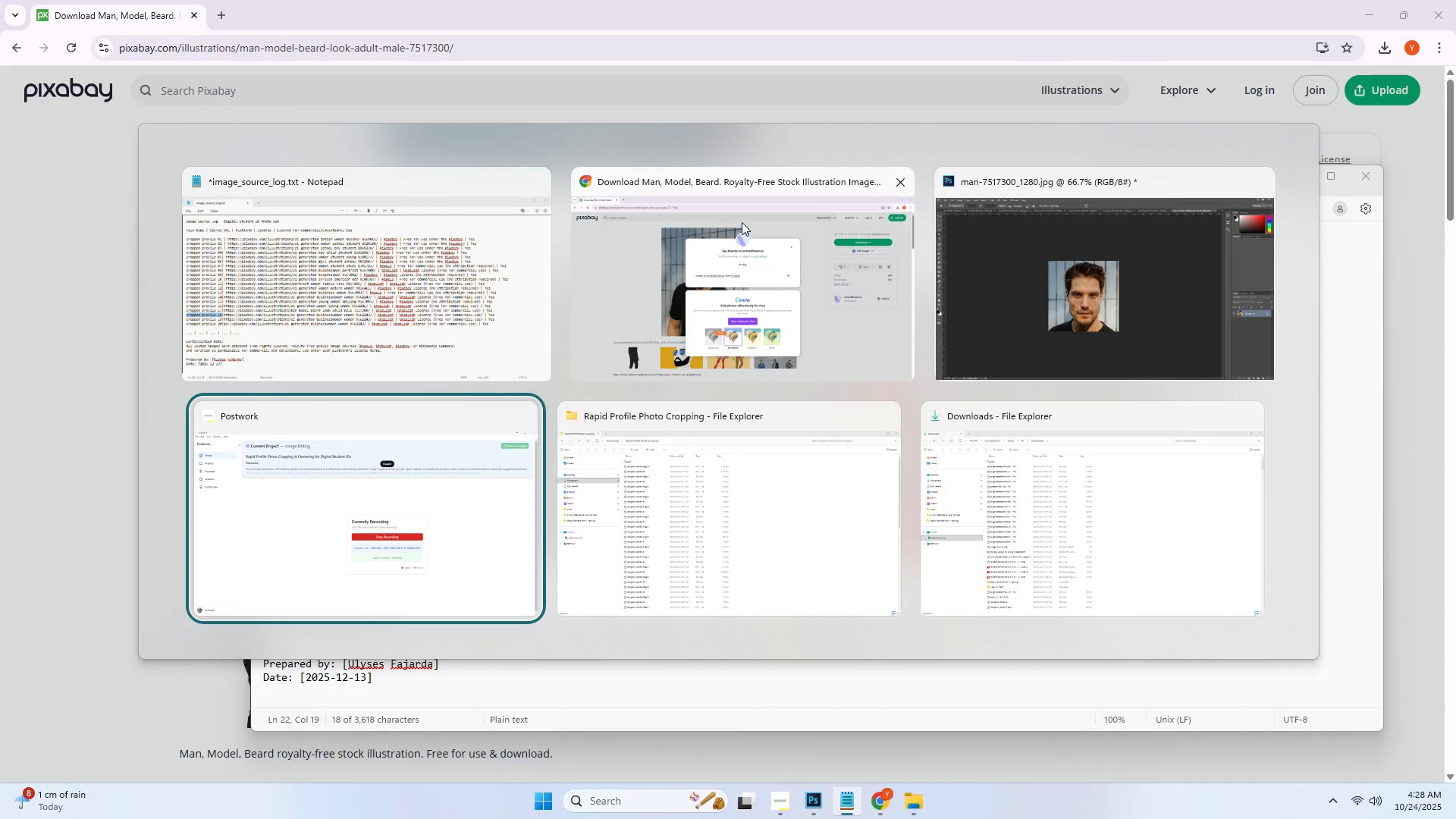 
left_click([742, 222])
 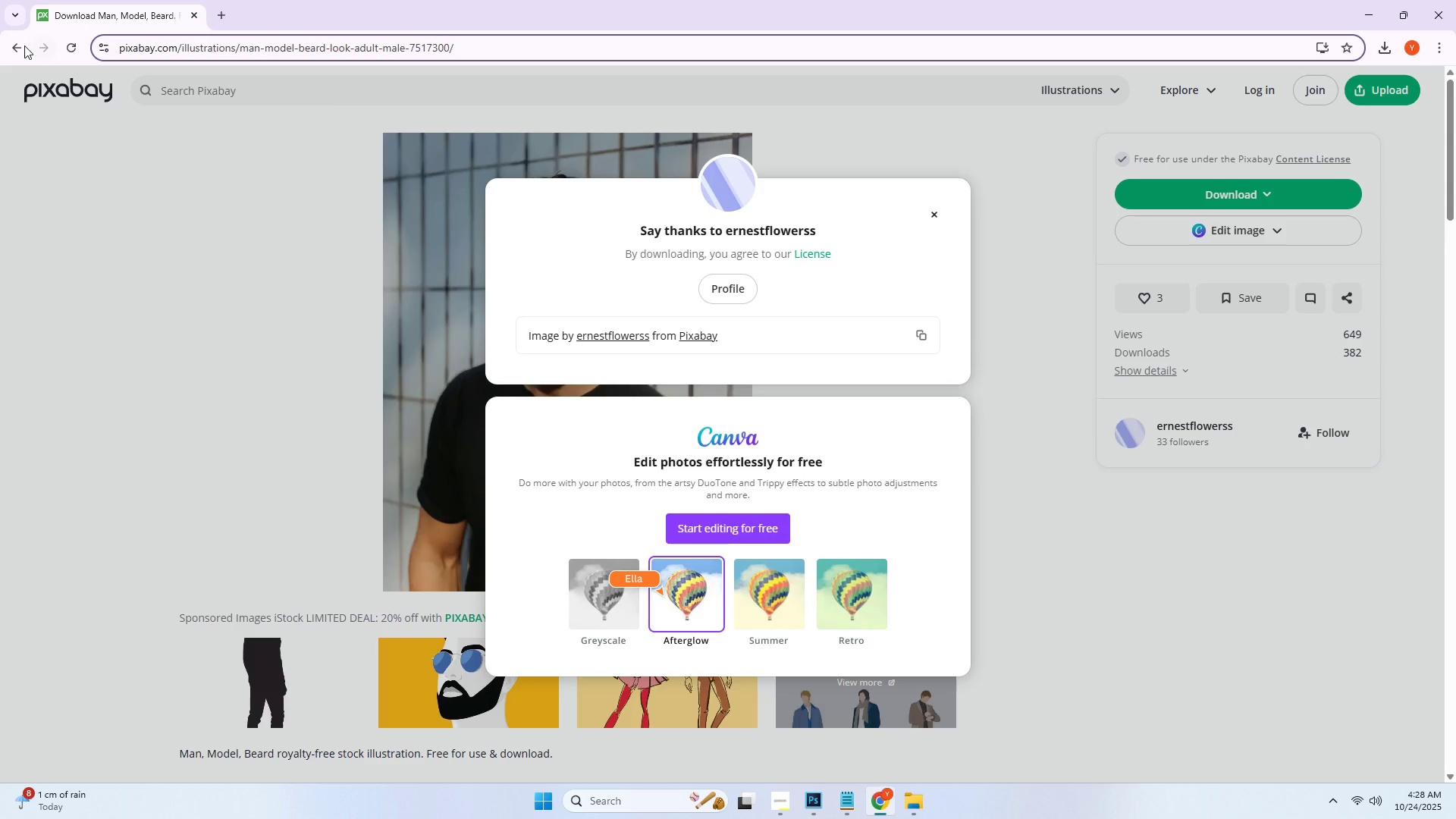 
left_click([19, 46])
 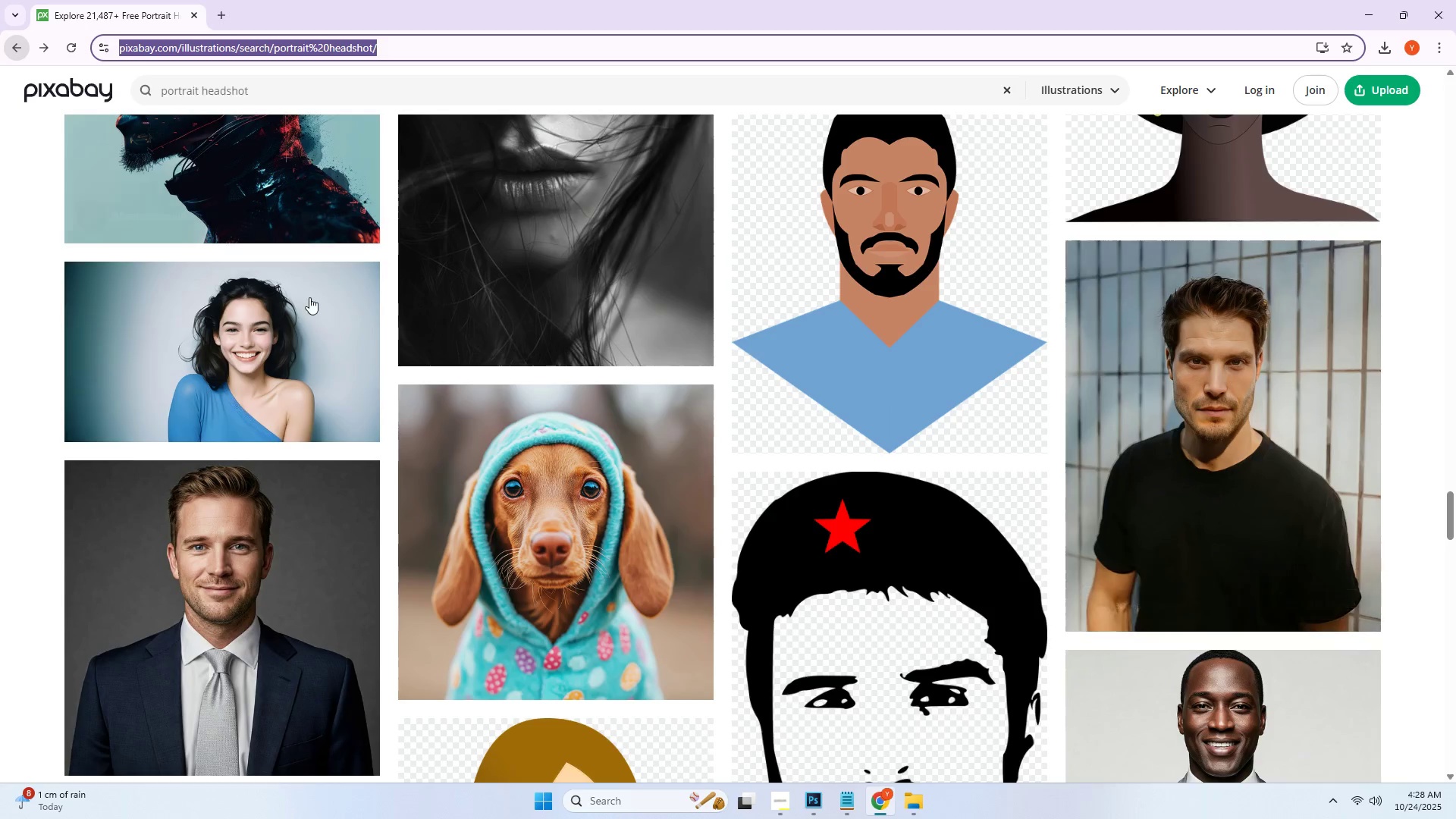 
scroll: coordinate [465, 369], scroll_direction: down, amount: 24.0
 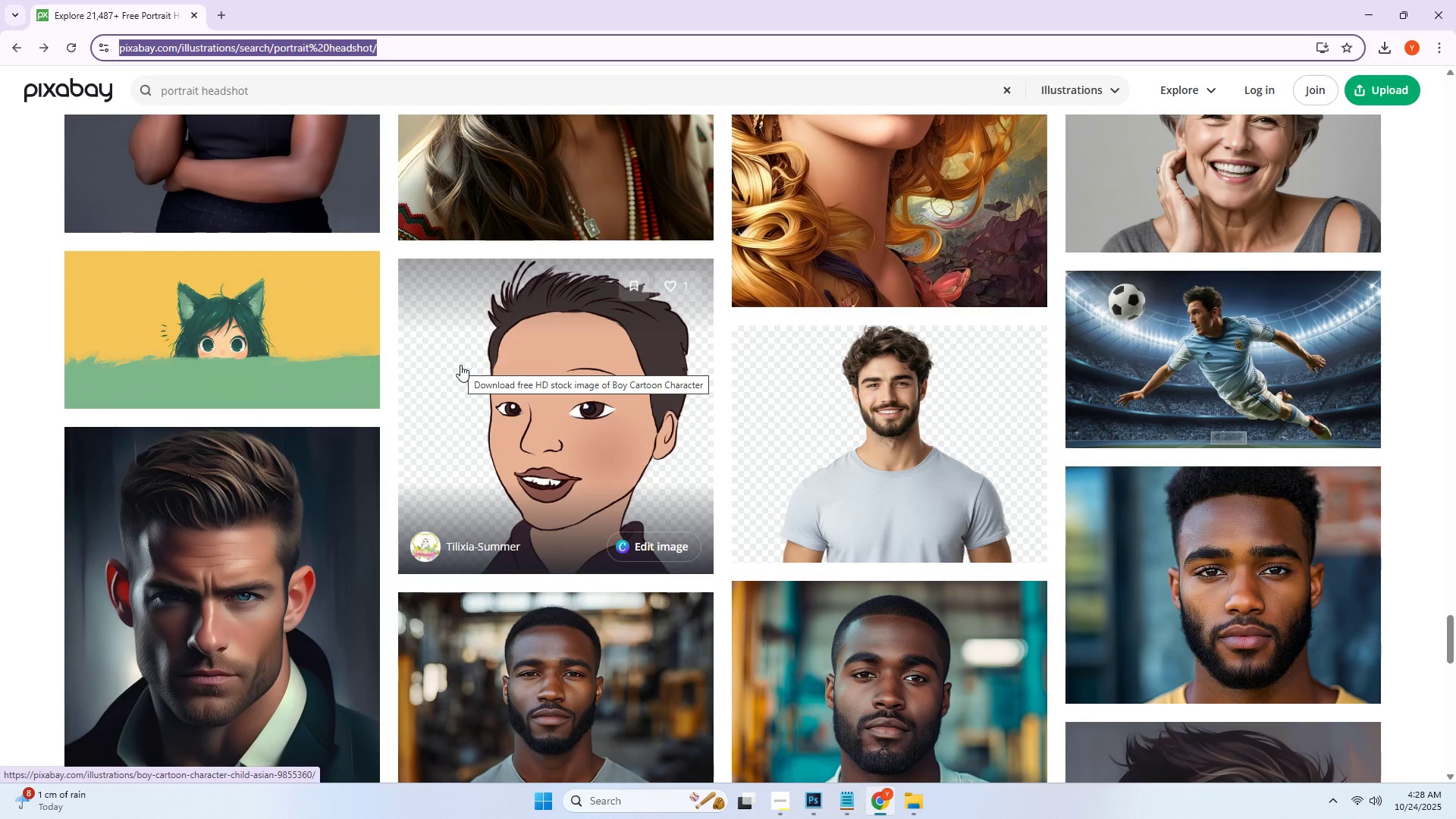 
scroll: coordinate [460, 365], scroll_direction: down, amount: 2.0
 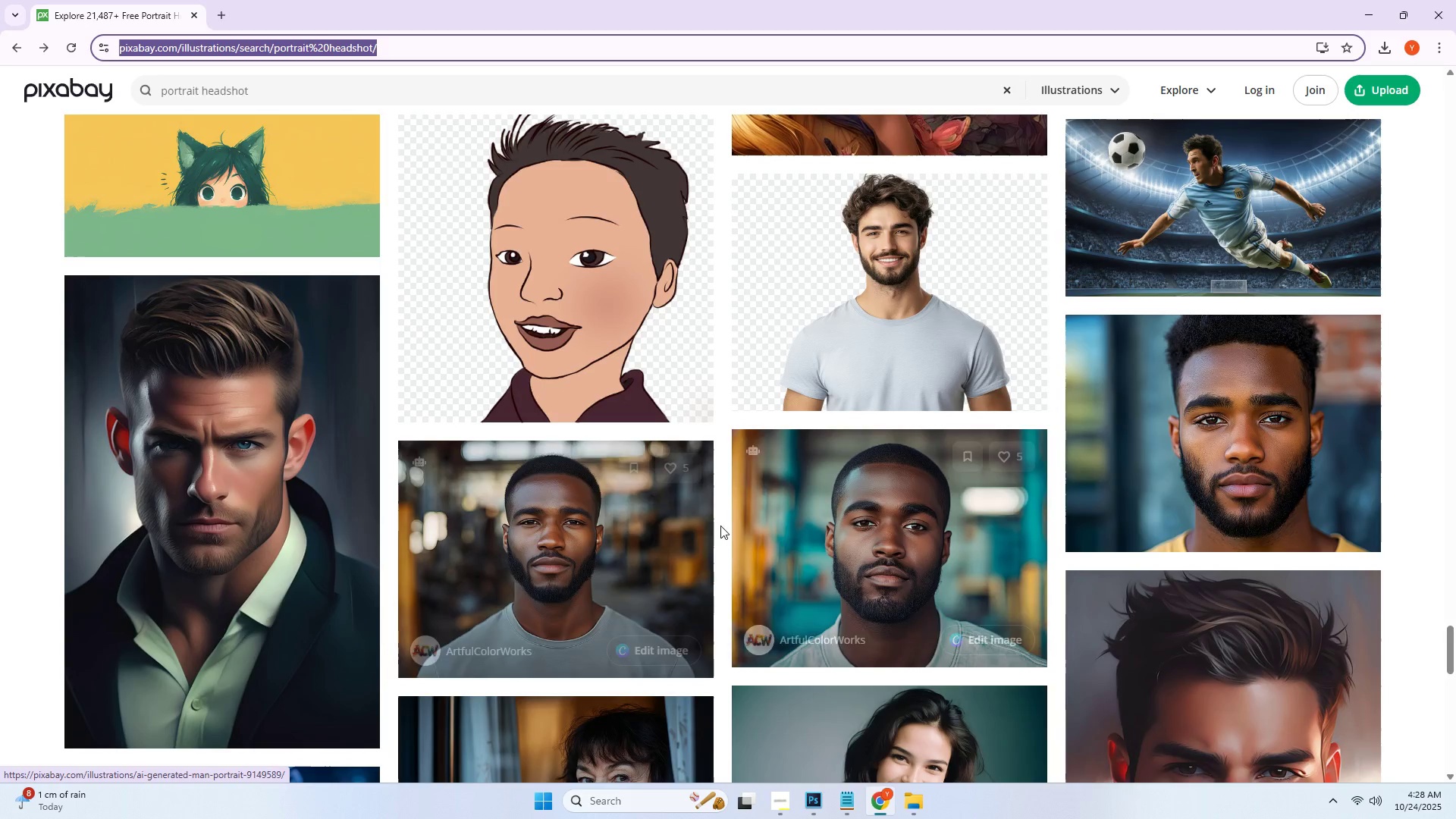 
left_click([623, 538])
 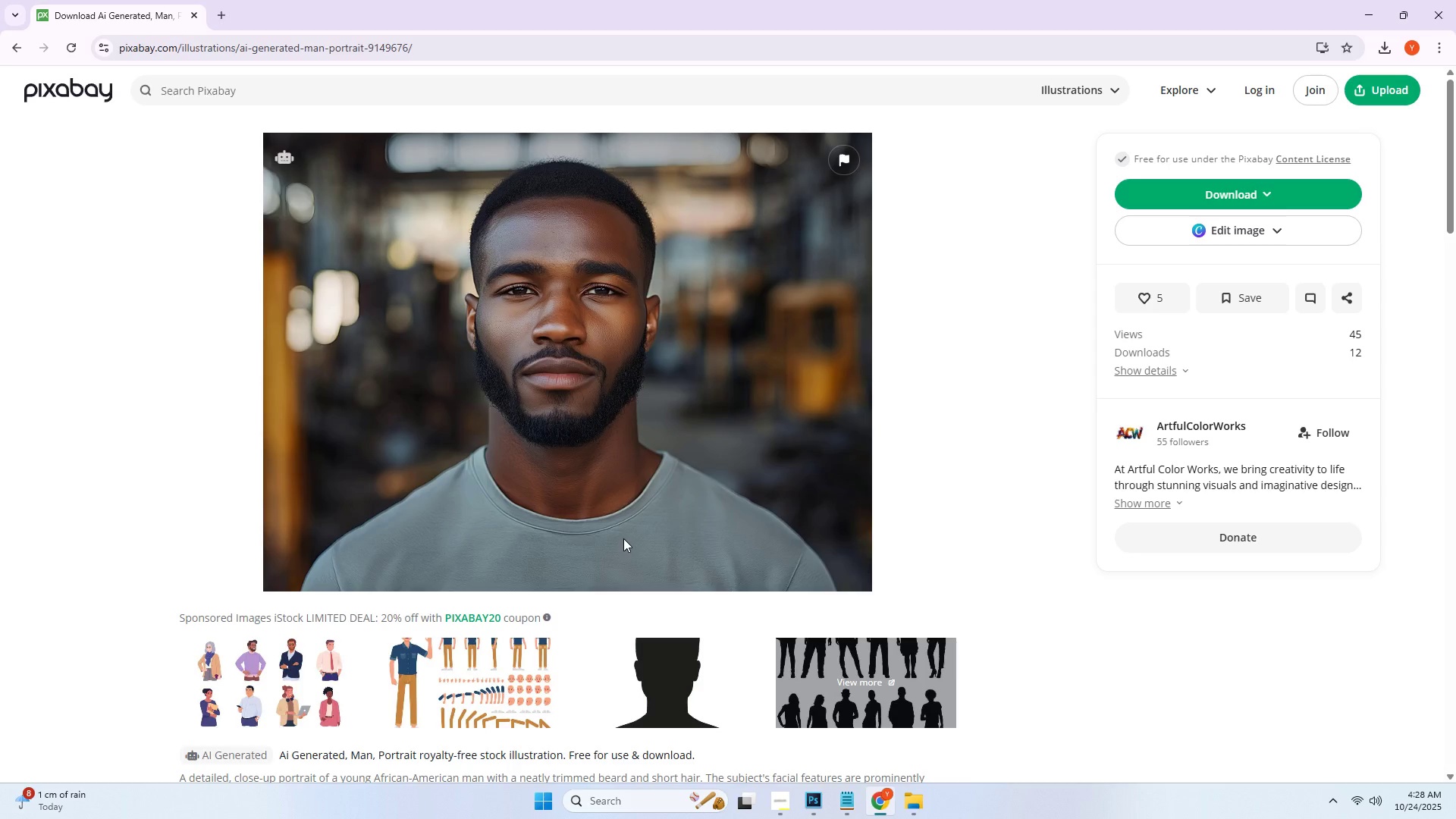 
key(Alt+AltLeft)
 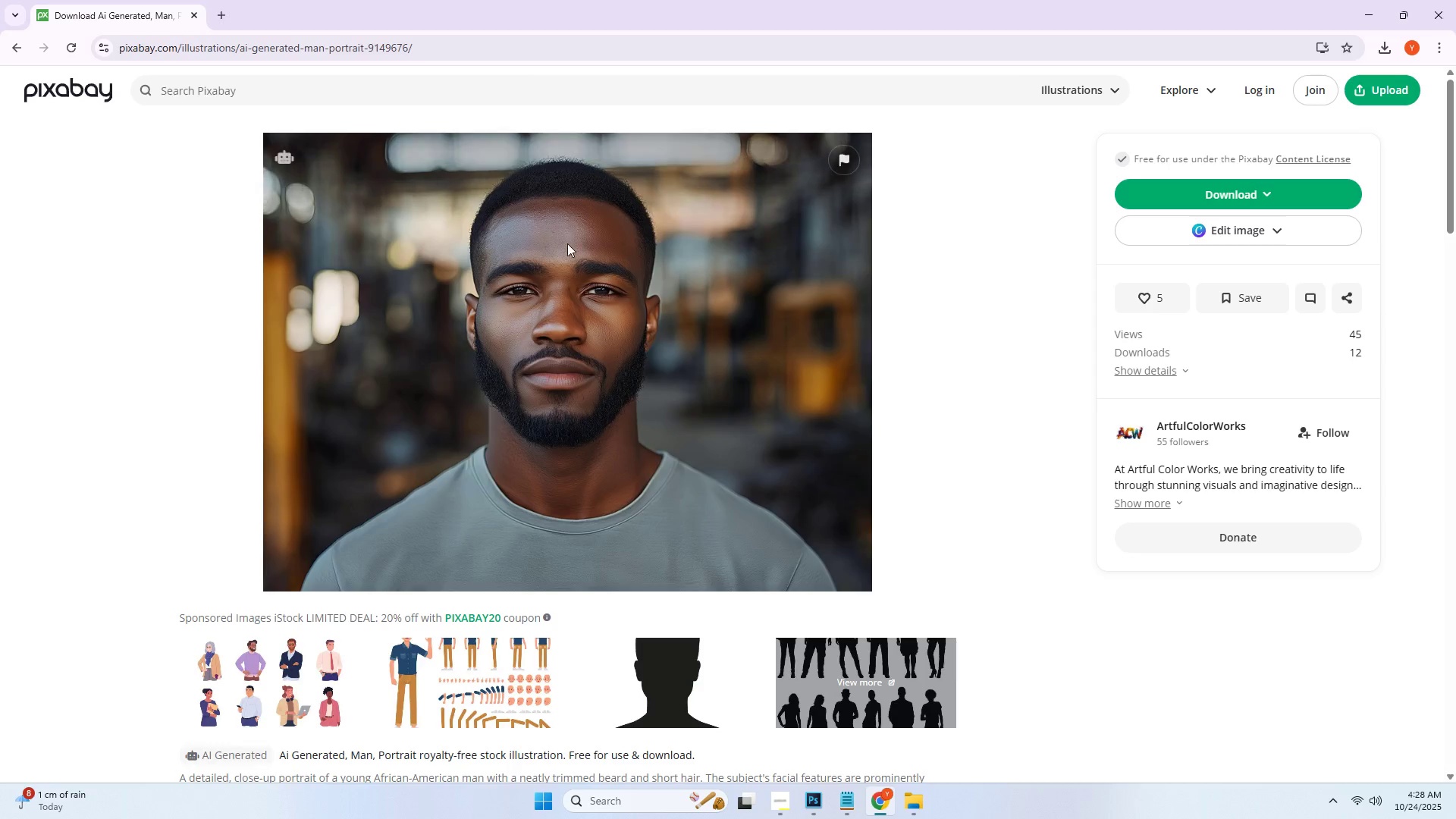 
key(Alt+Tab)
 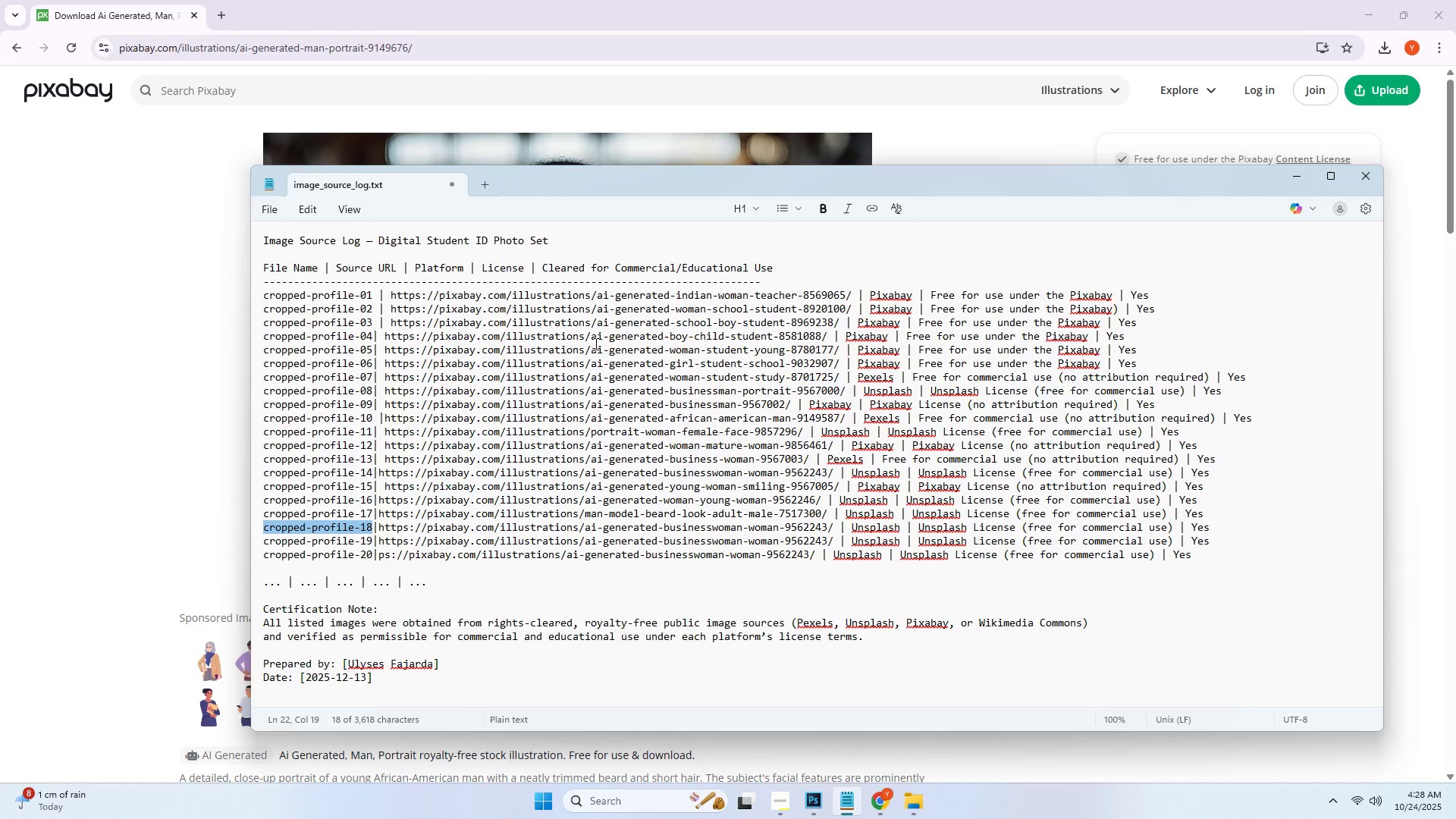 
key(Alt+AltLeft)
 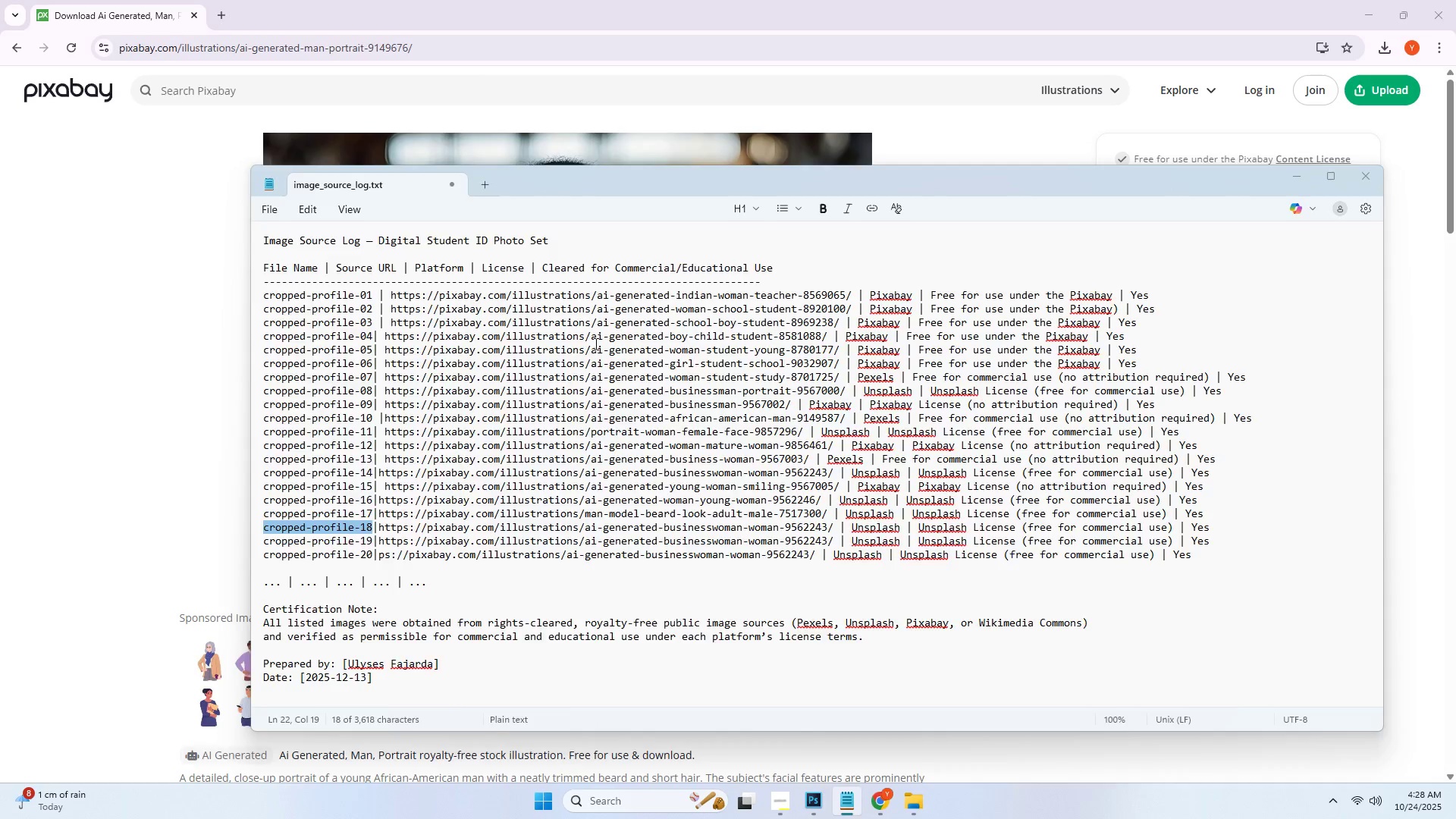 
key(Alt+Tab)
 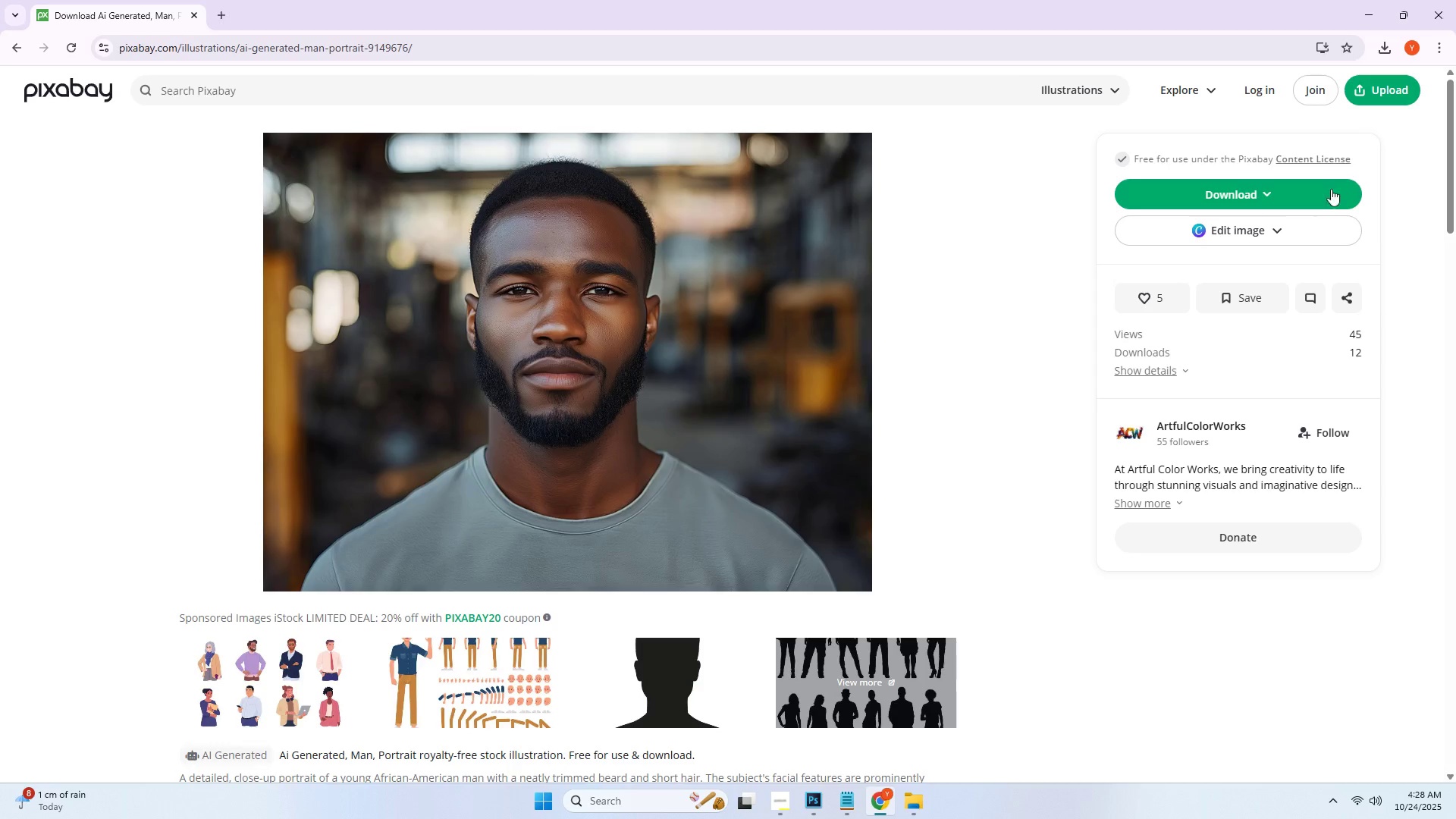 
left_click([1257, 198])
 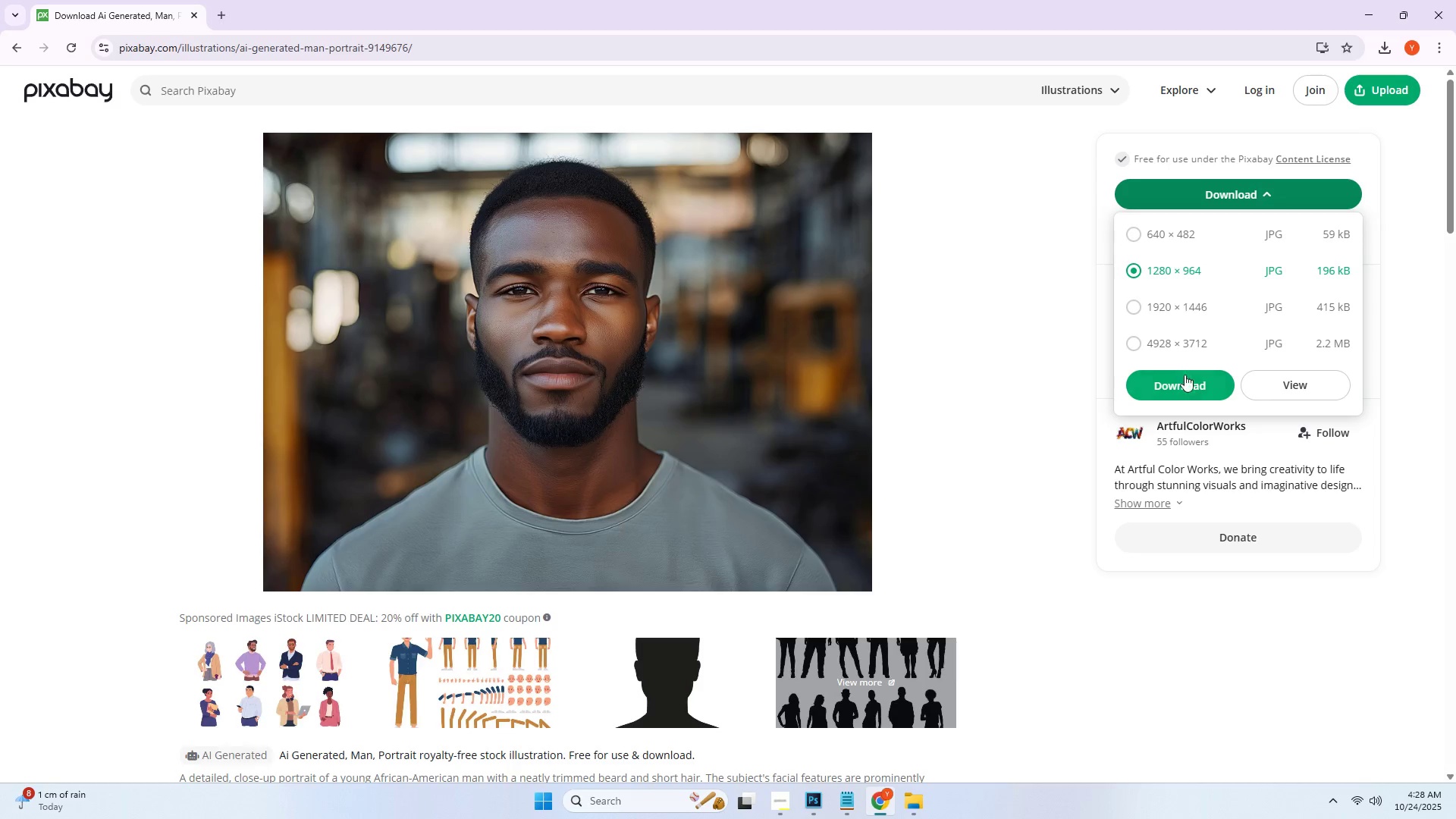 
left_click([1185, 380])
 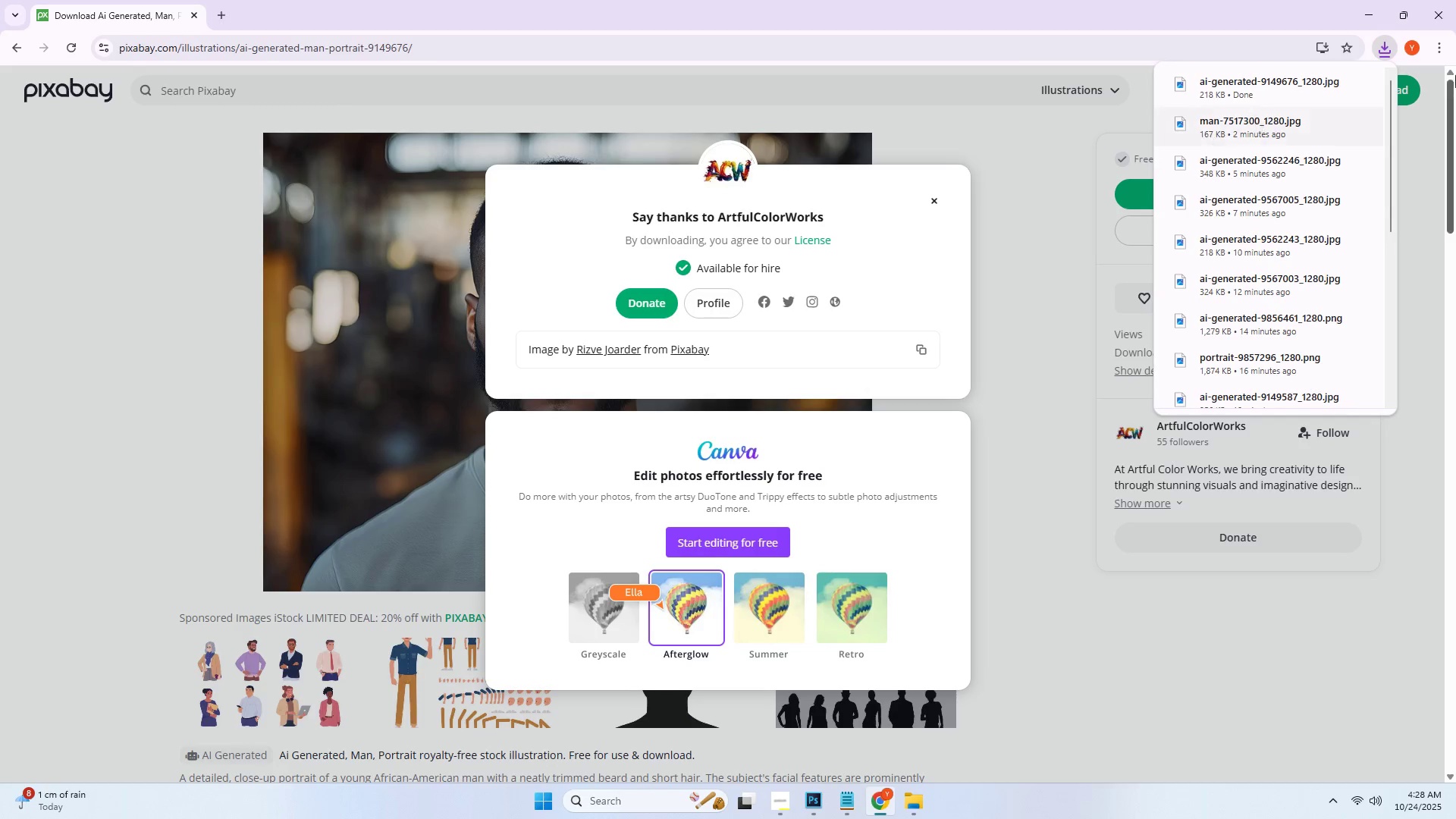 
key(Alt+Tab)
 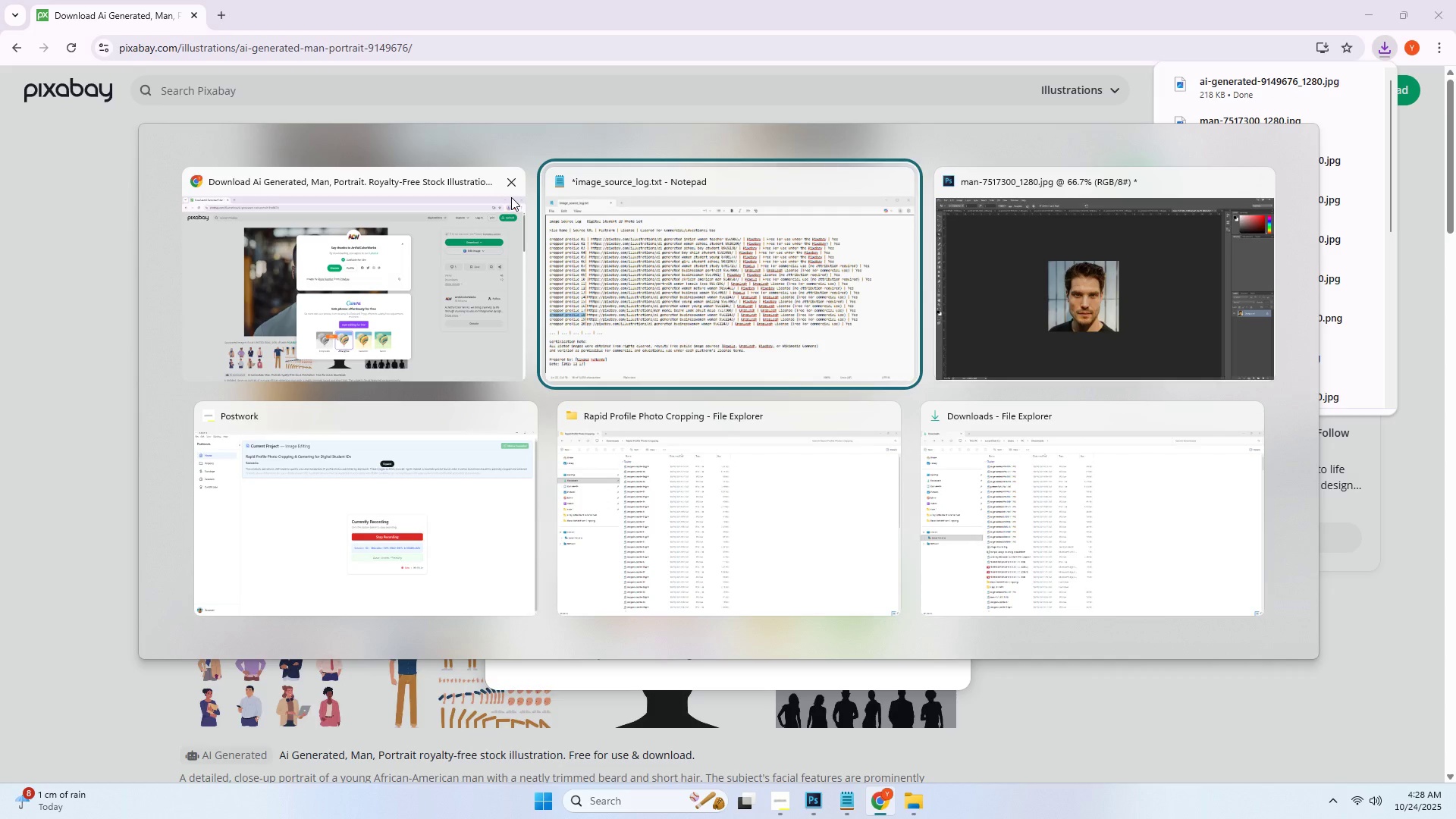 
key(Alt+Tab)
 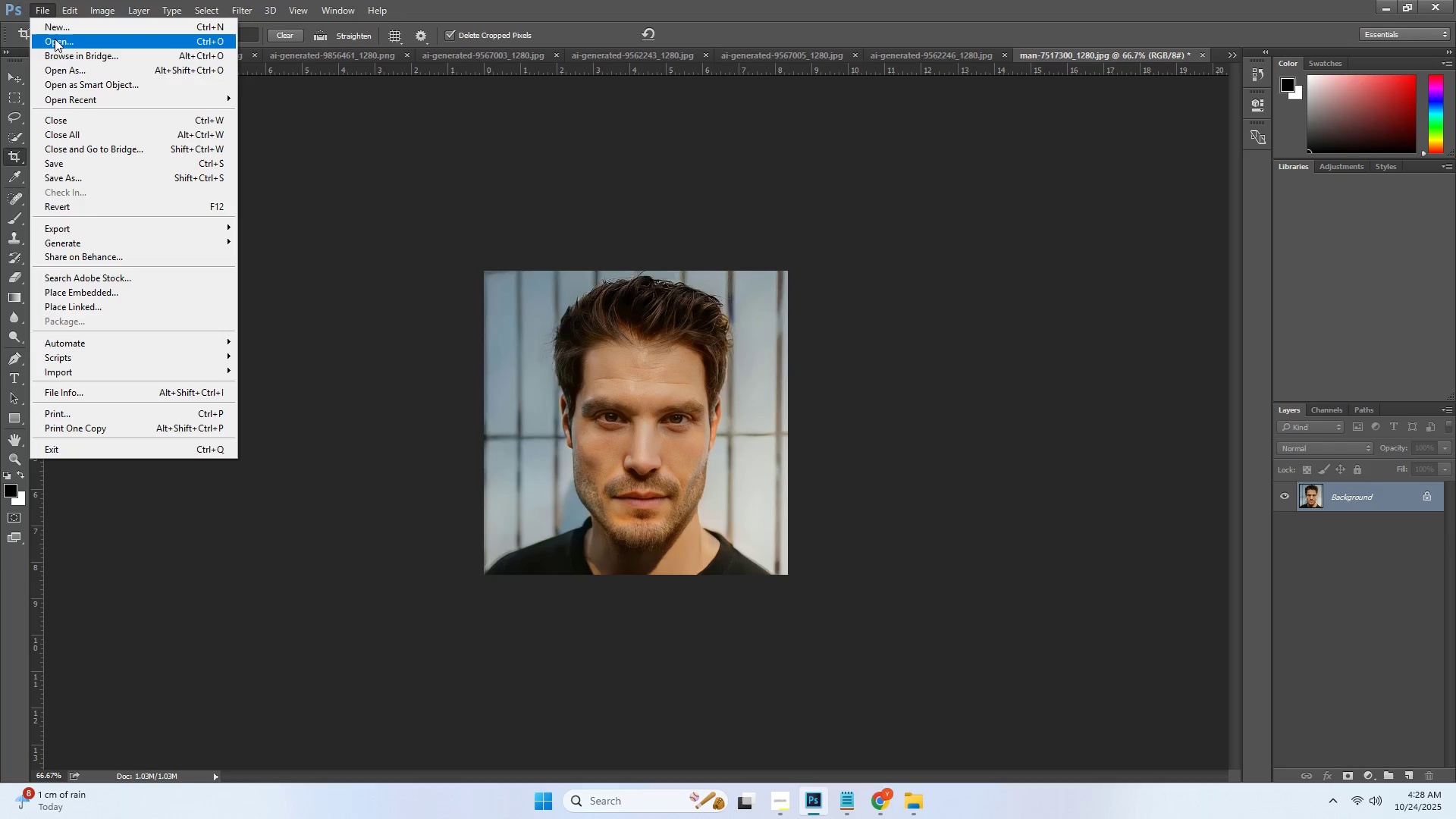 
double_click([58, 42])
 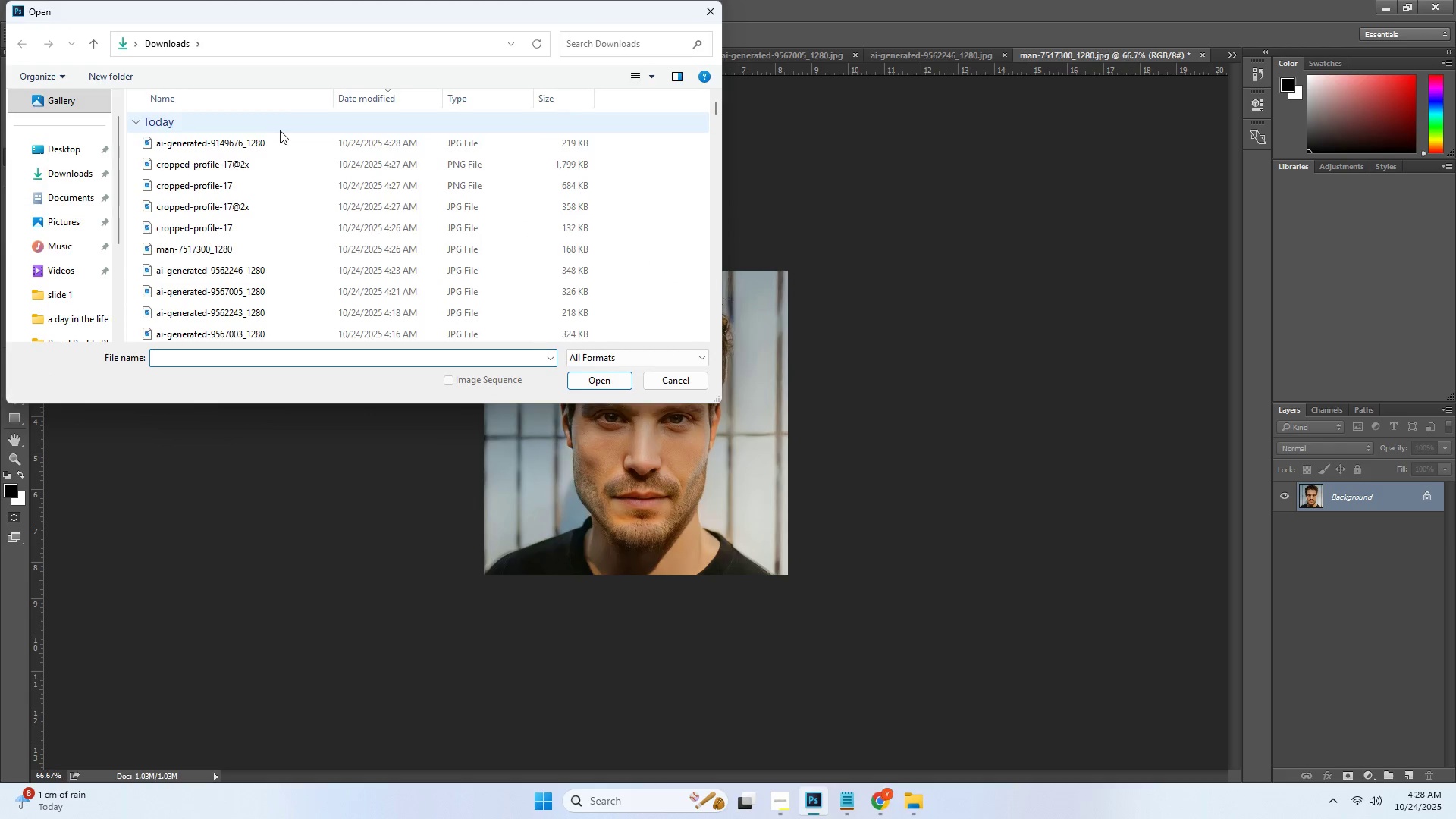 
double_click([280, 137])
 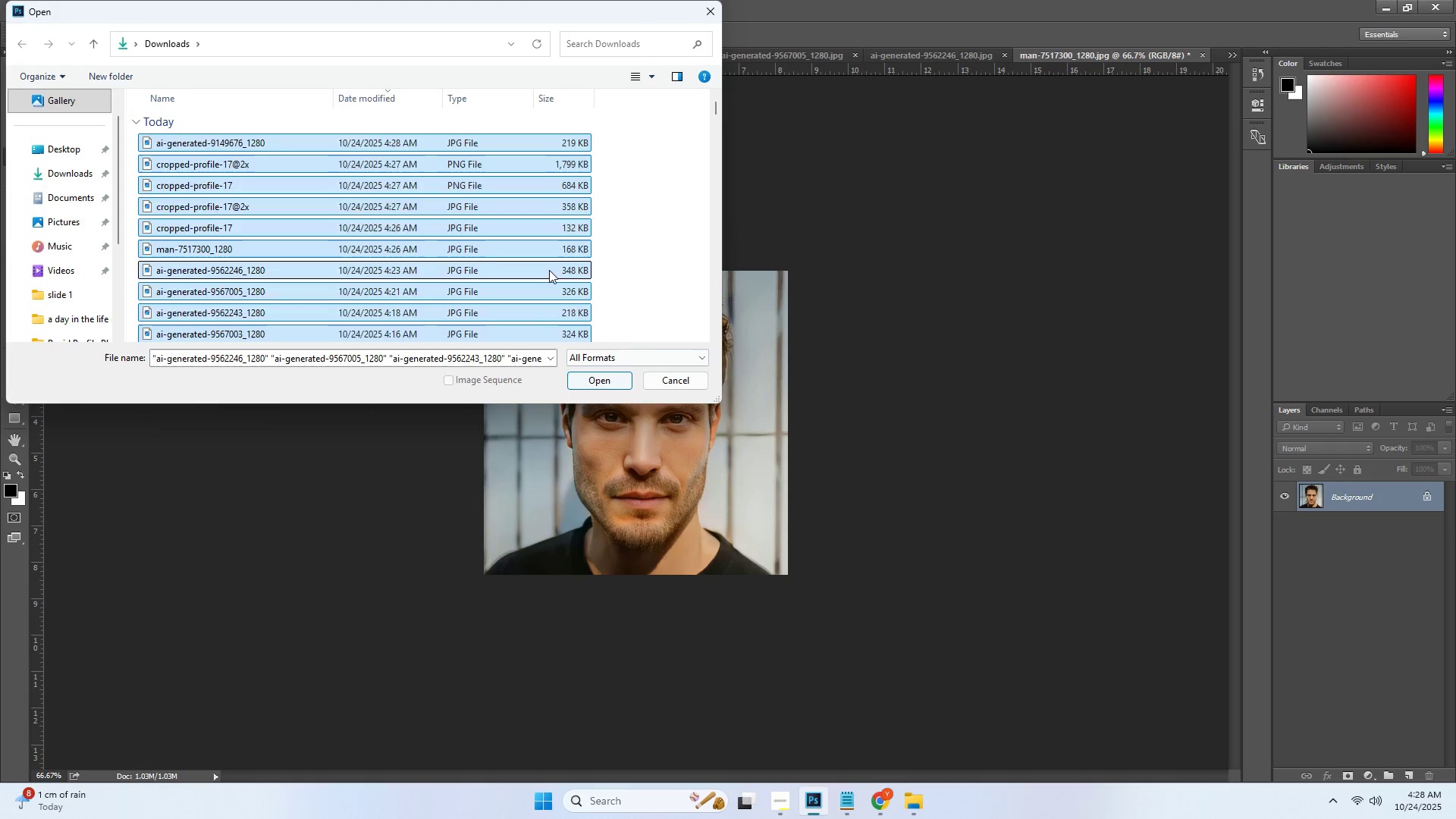 
double_click([295, 155])
 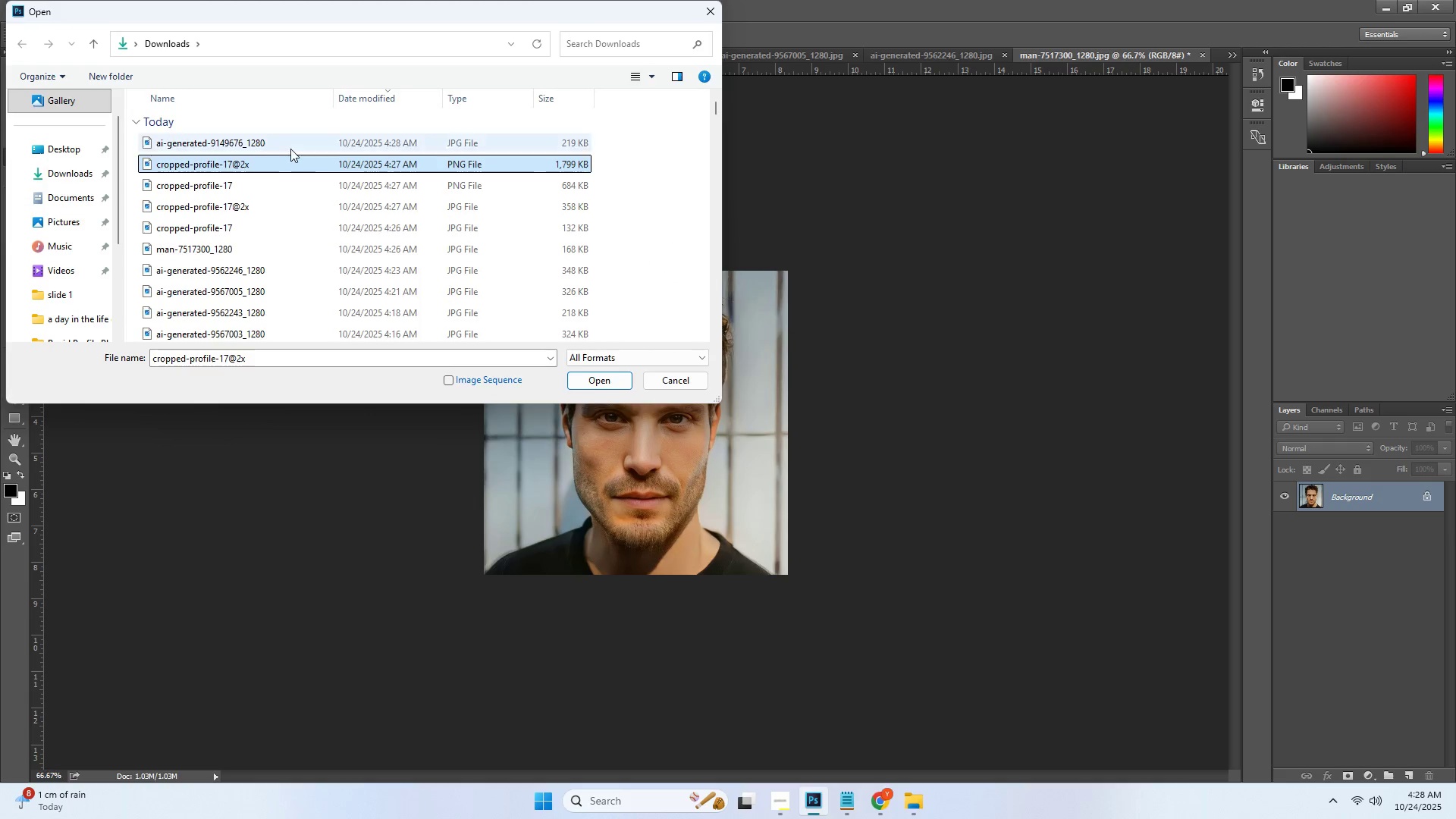 
triple_click([290, 149])
 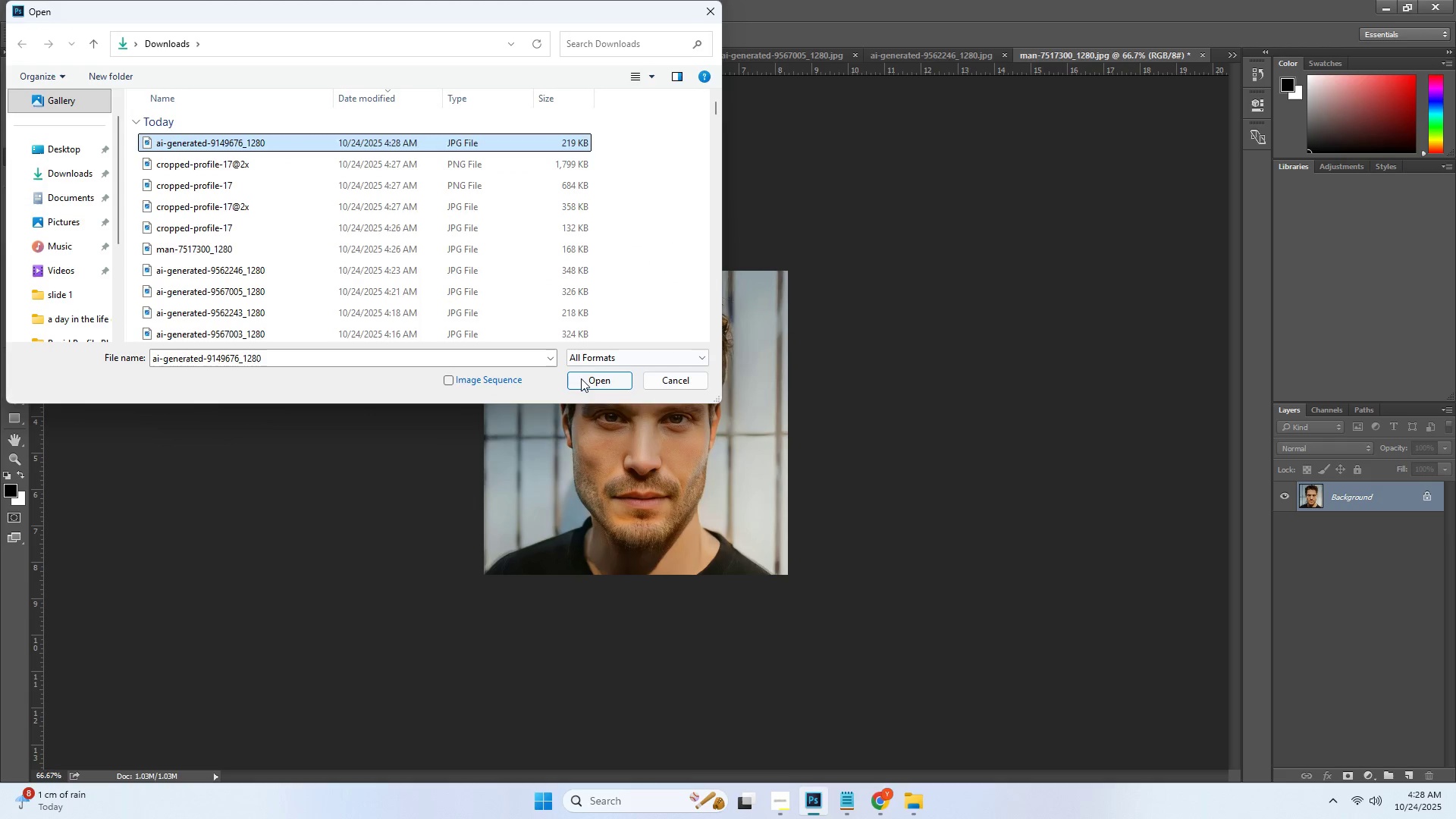 
left_click([585, 381])
 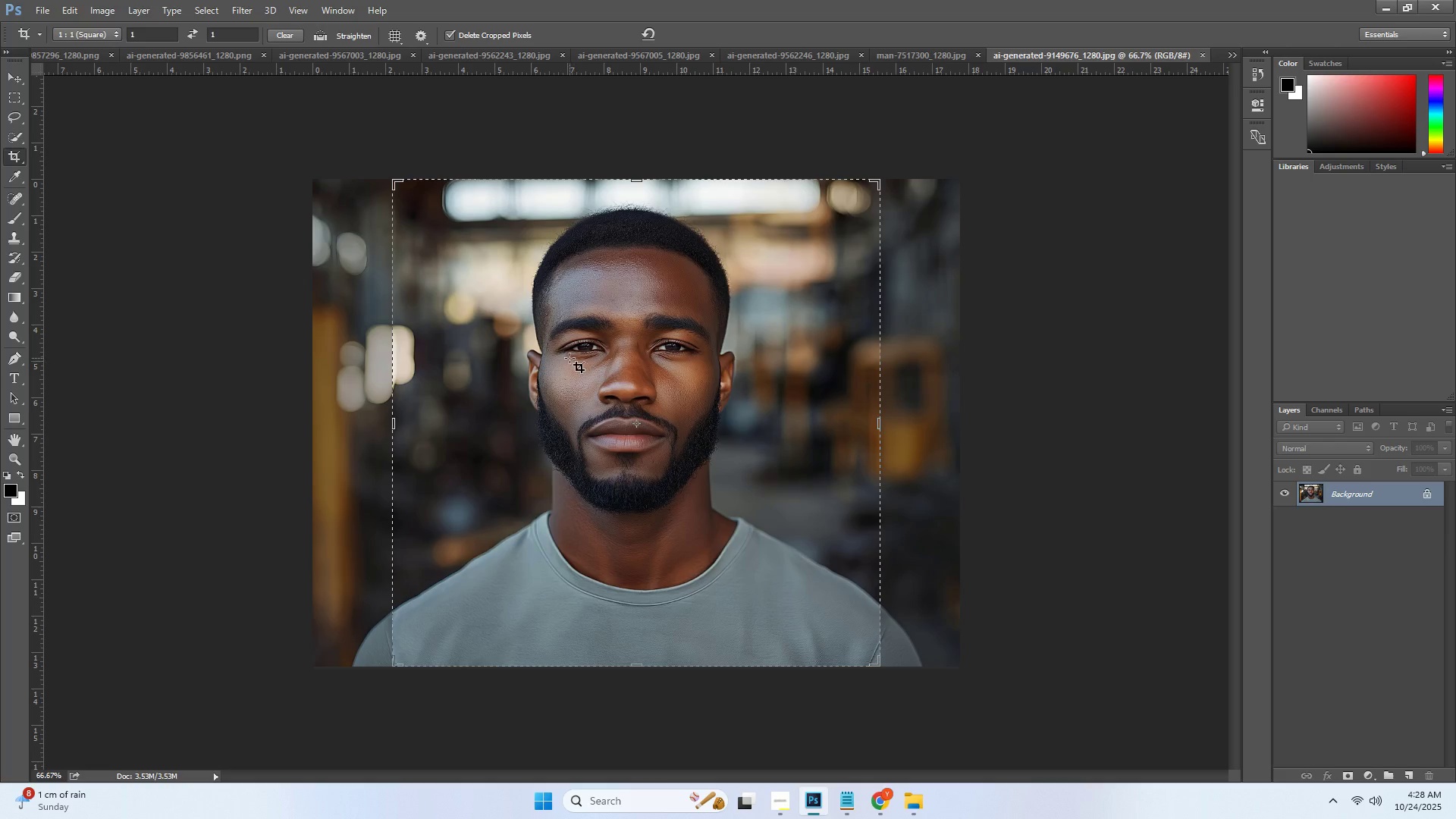 
left_click([566, 356])
 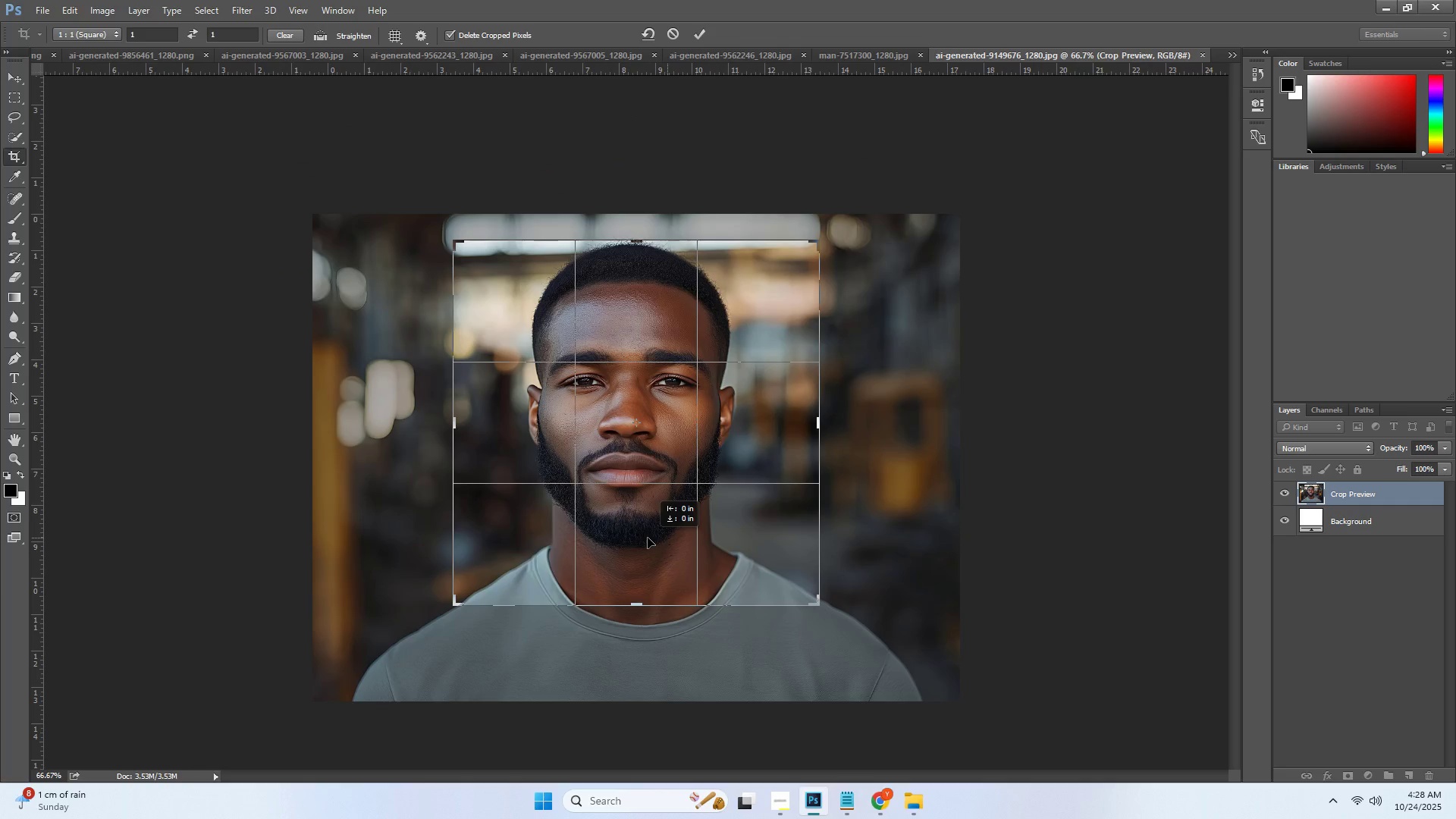 
wait(6.79)
 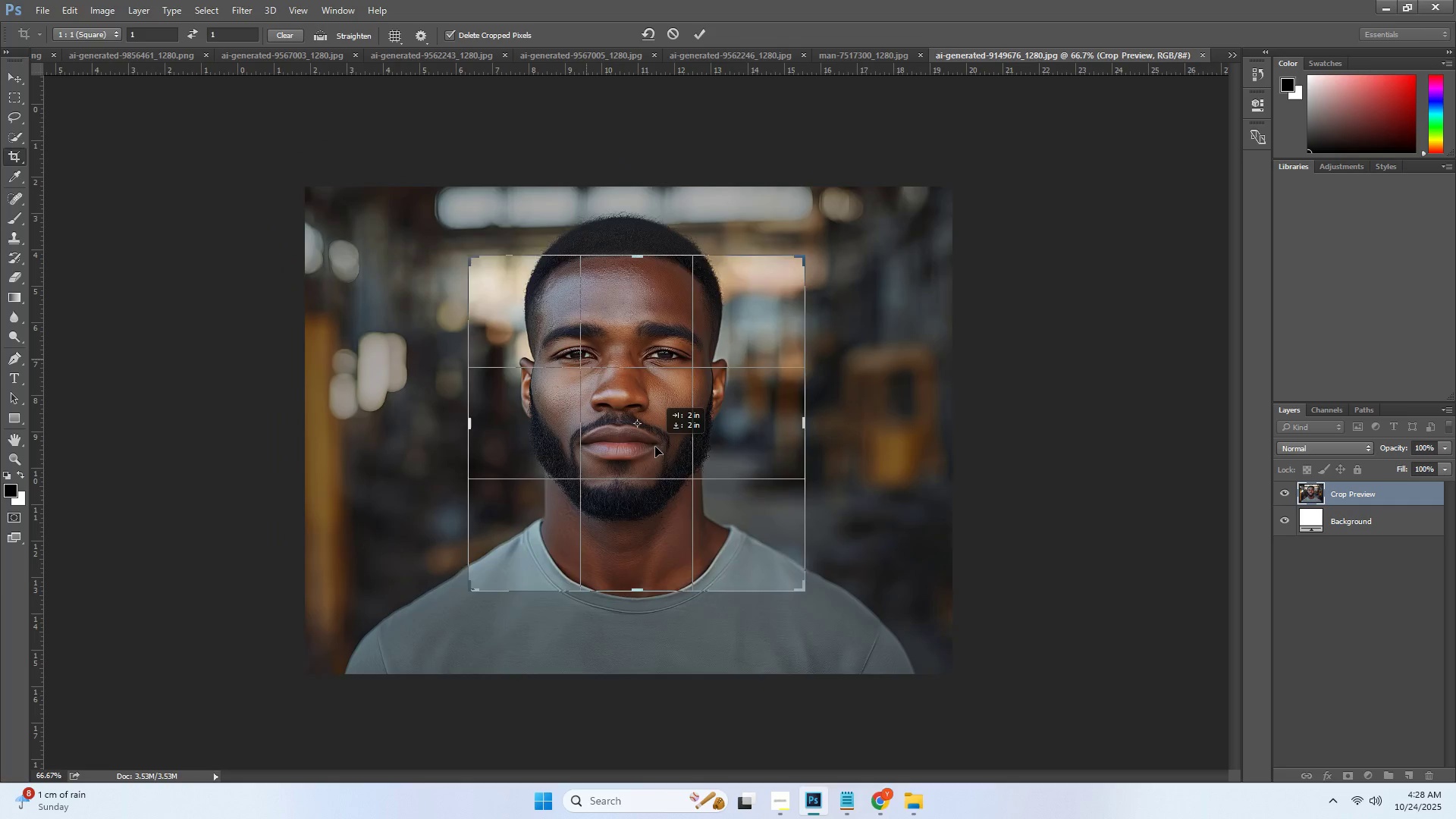 
key(Enter)
 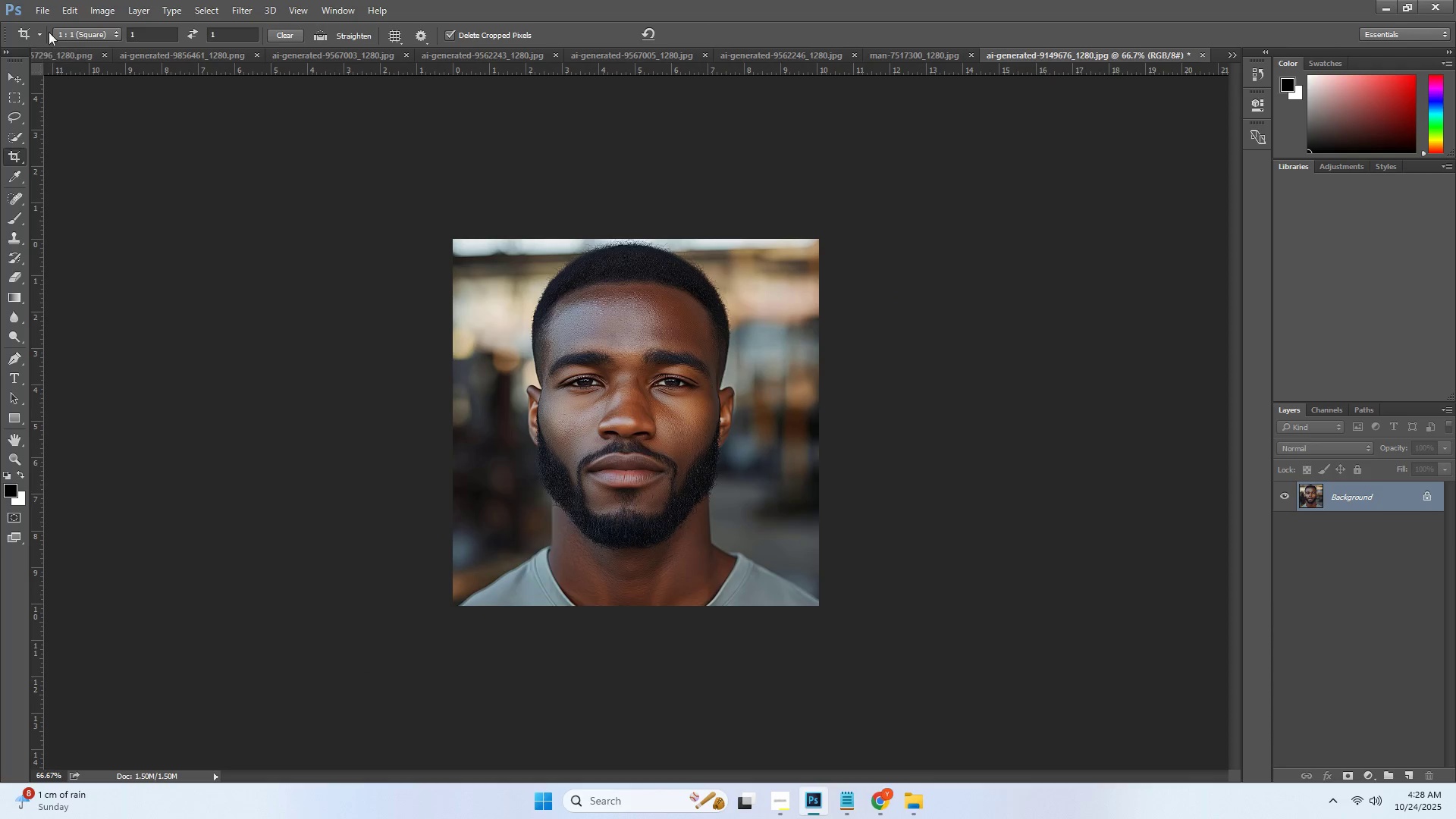 
left_click([46, 5])
 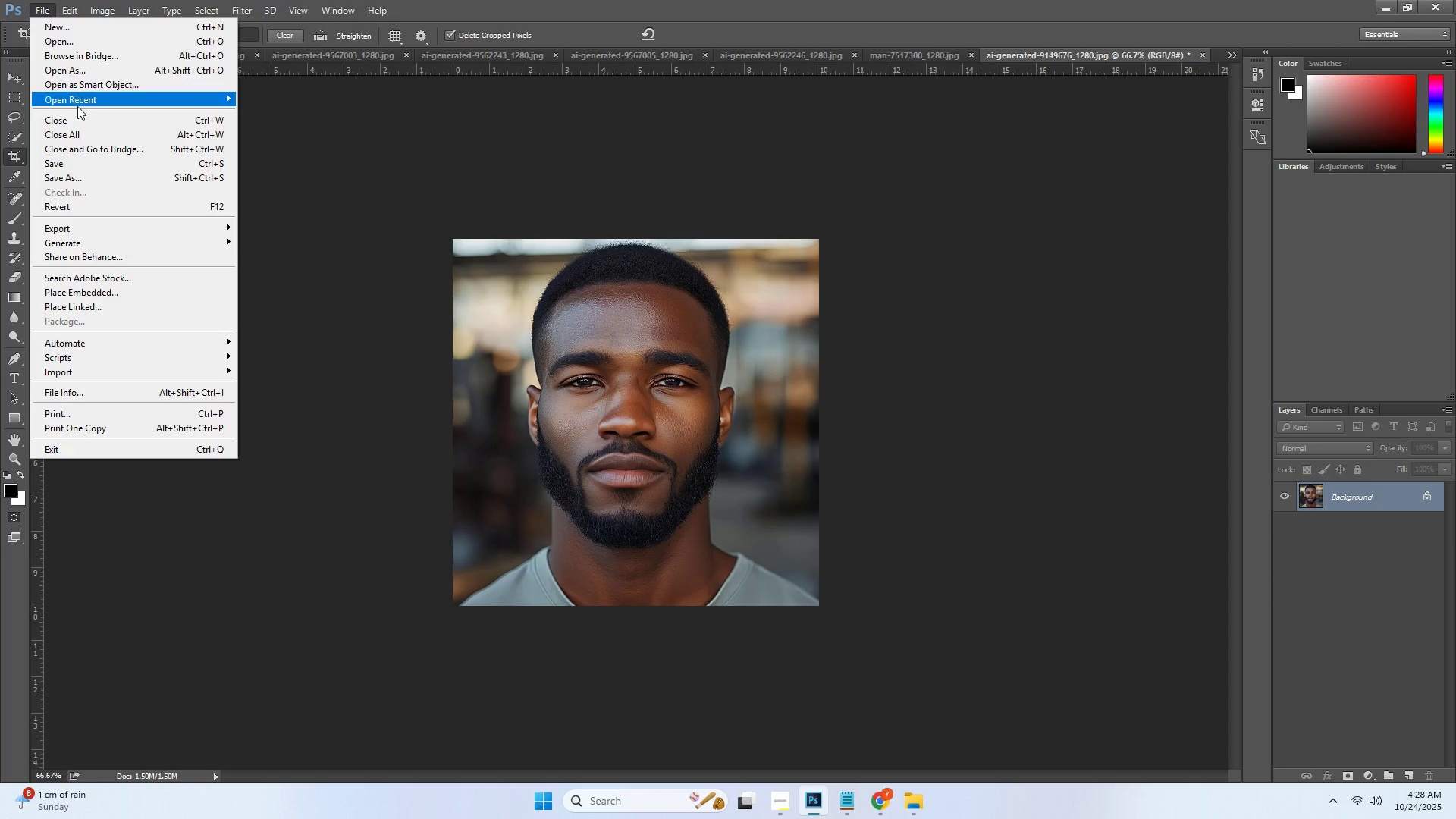 
left_click([375, 265])
 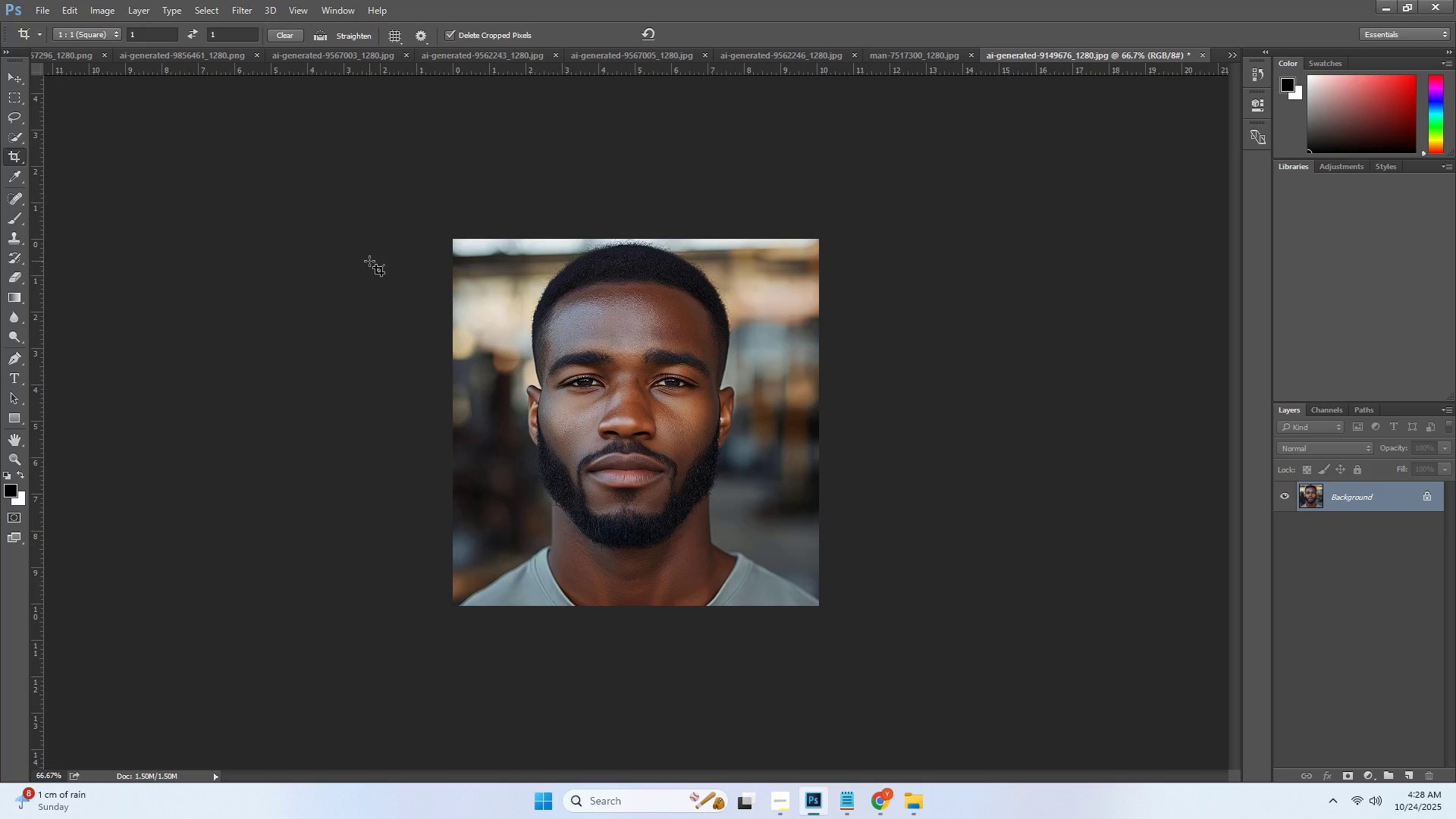 
key(Alt+Control+Shift+W)
 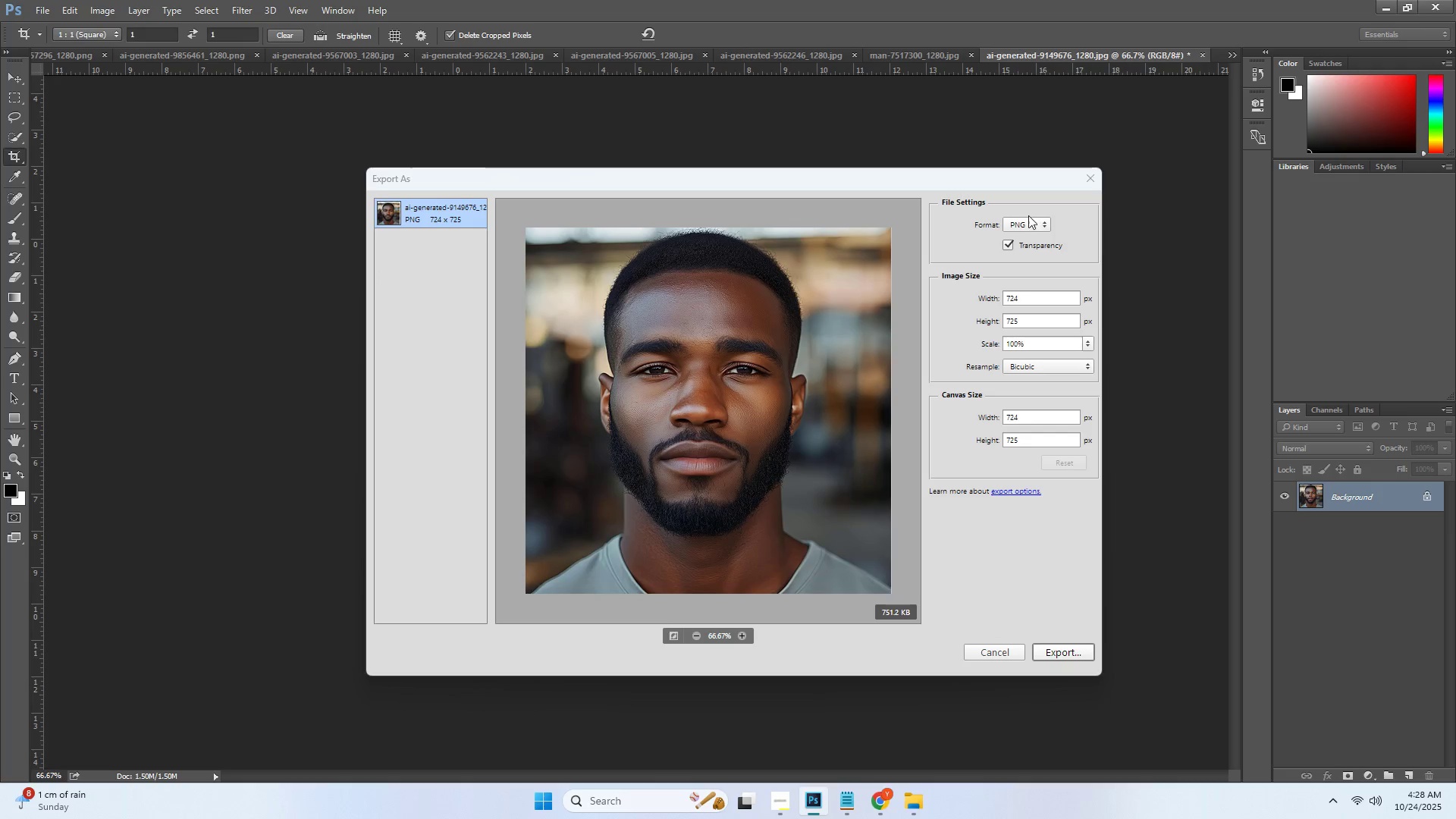 
triple_click([1028, 245])
 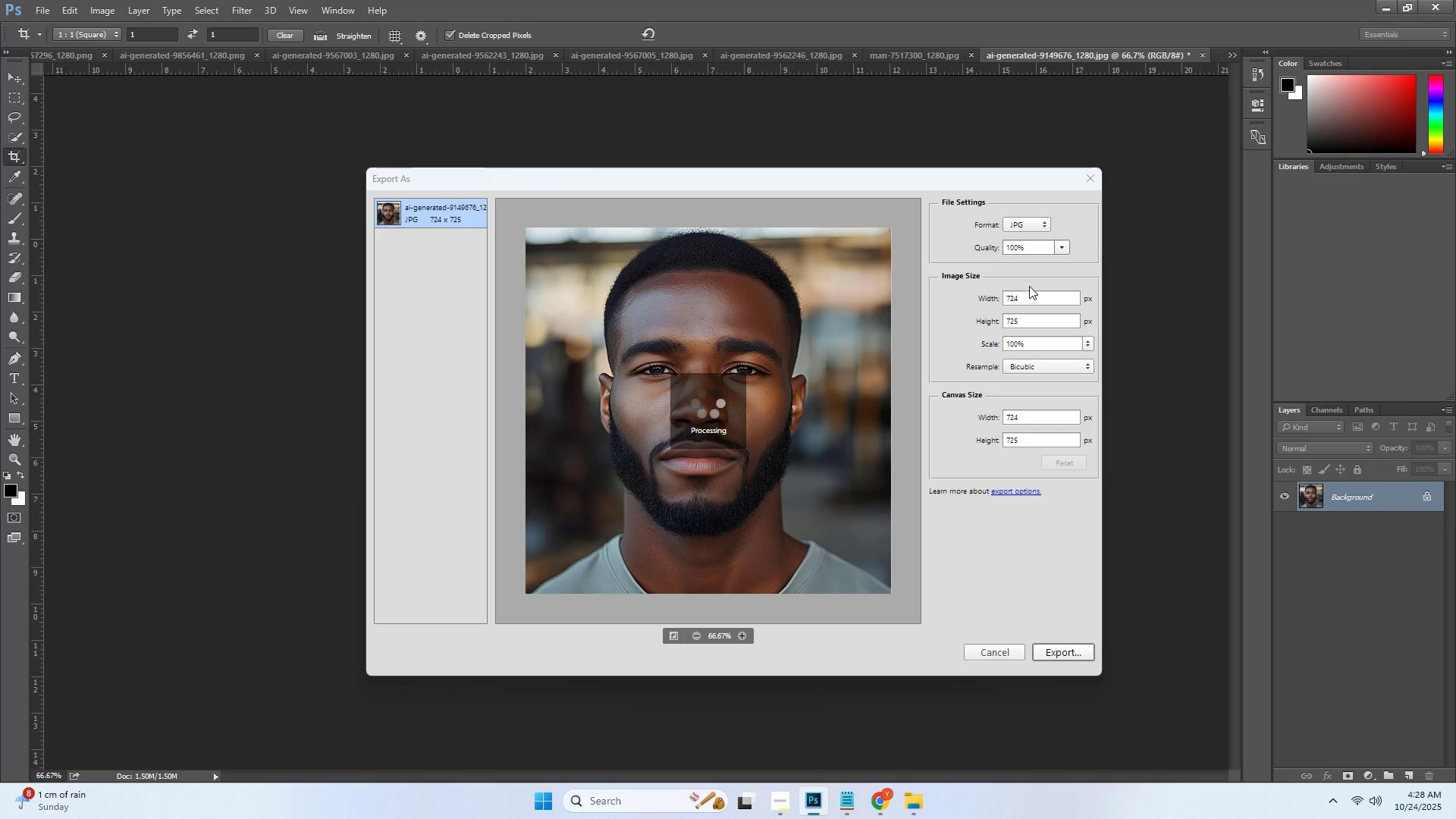 
triple_click([1029, 288])
 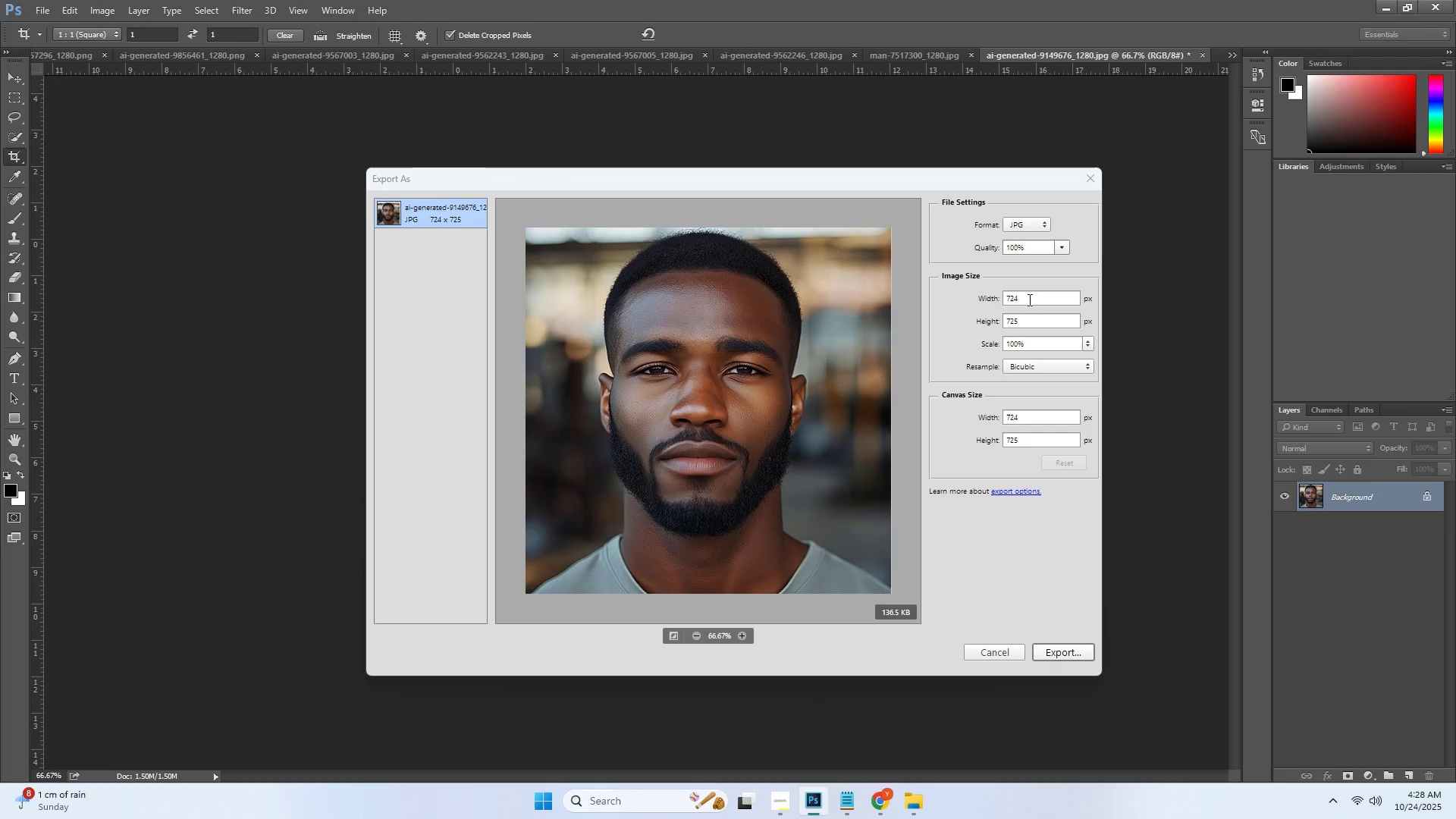 
triple_click([1028, 300])
 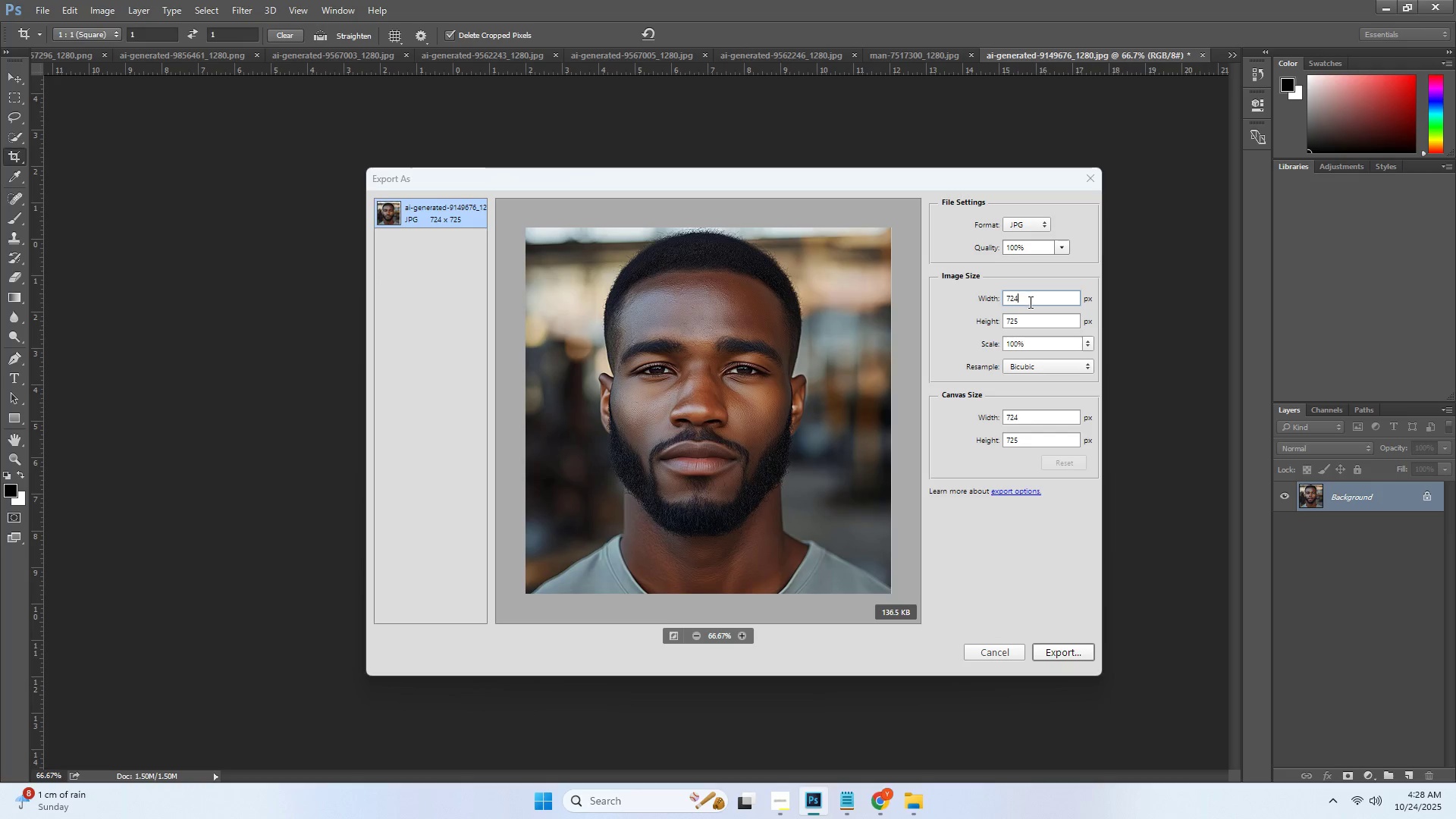 
triple_click([1029, 302])
 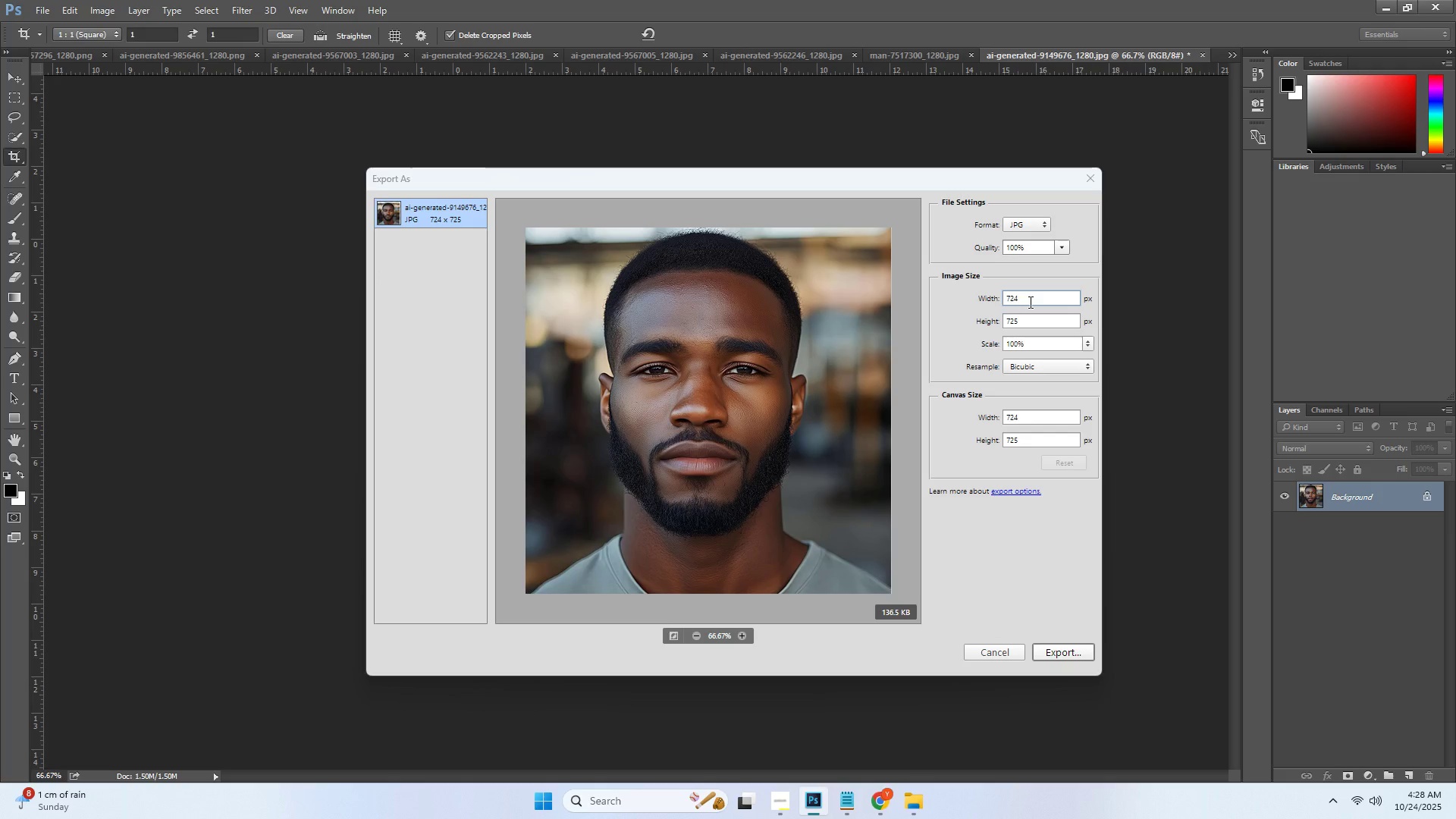 
key(Control+ControlLeft)
 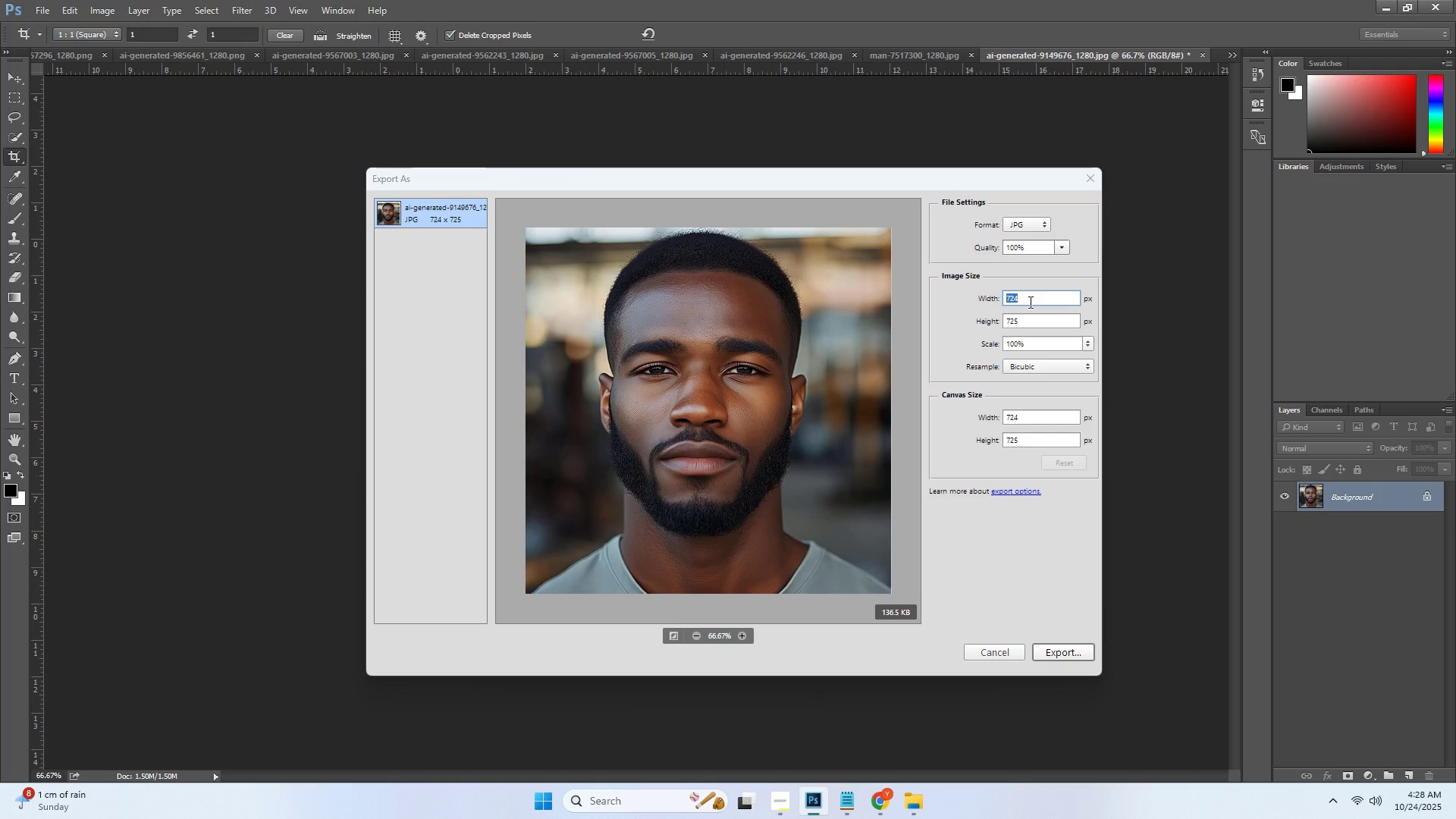 
key(Control+A)
 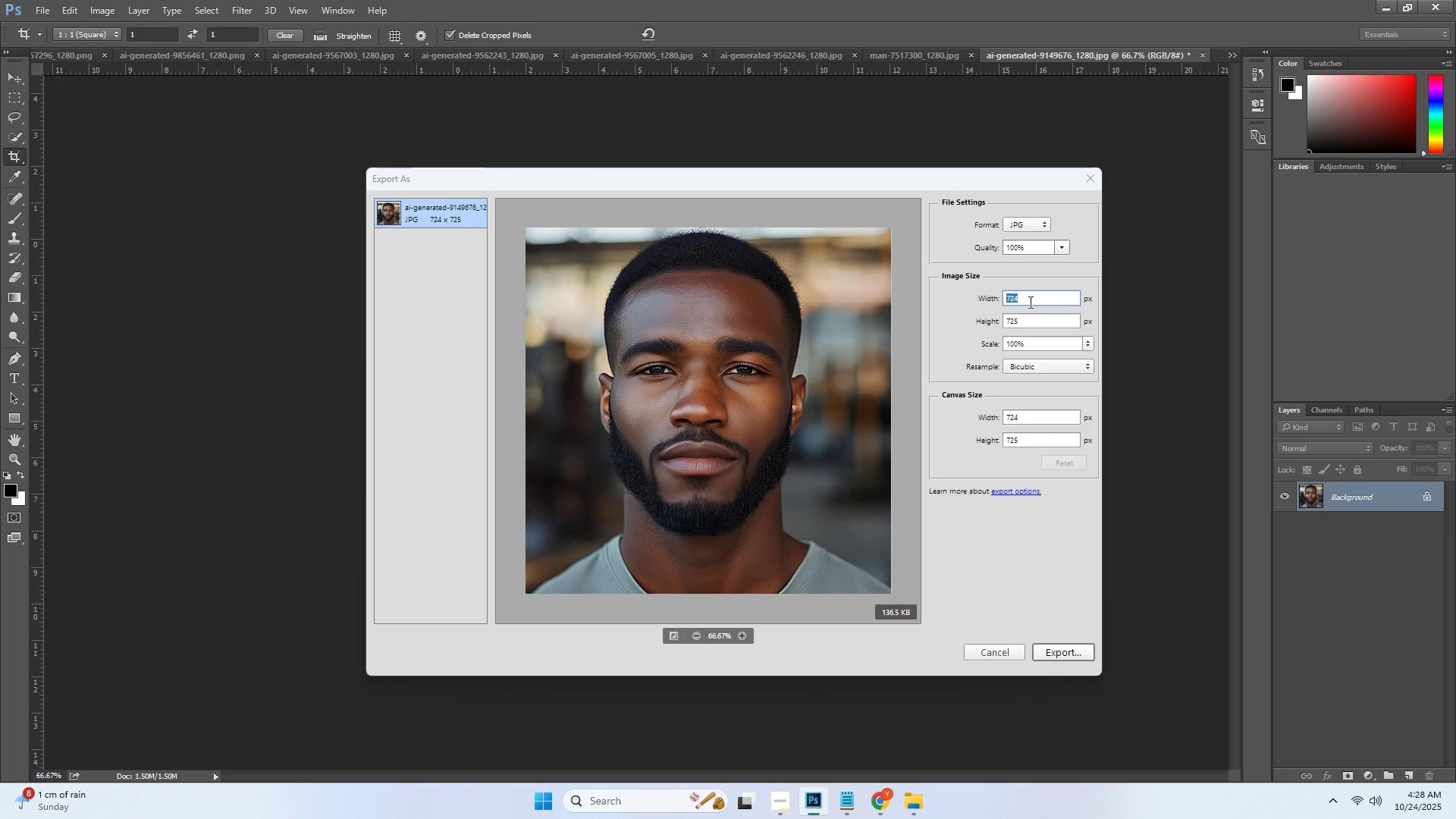 
key(Numpad8)
 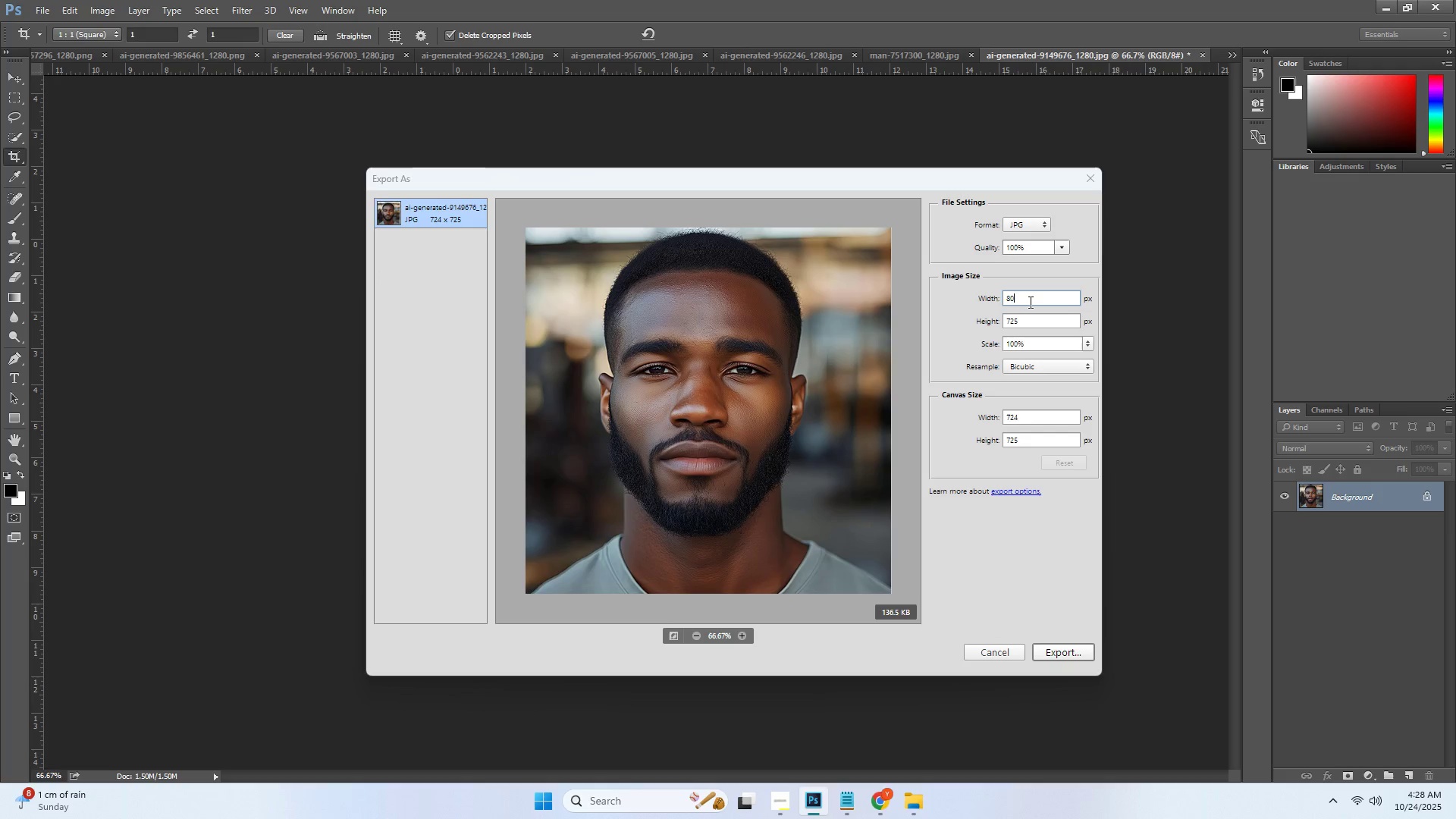 
key(Numpad0)
 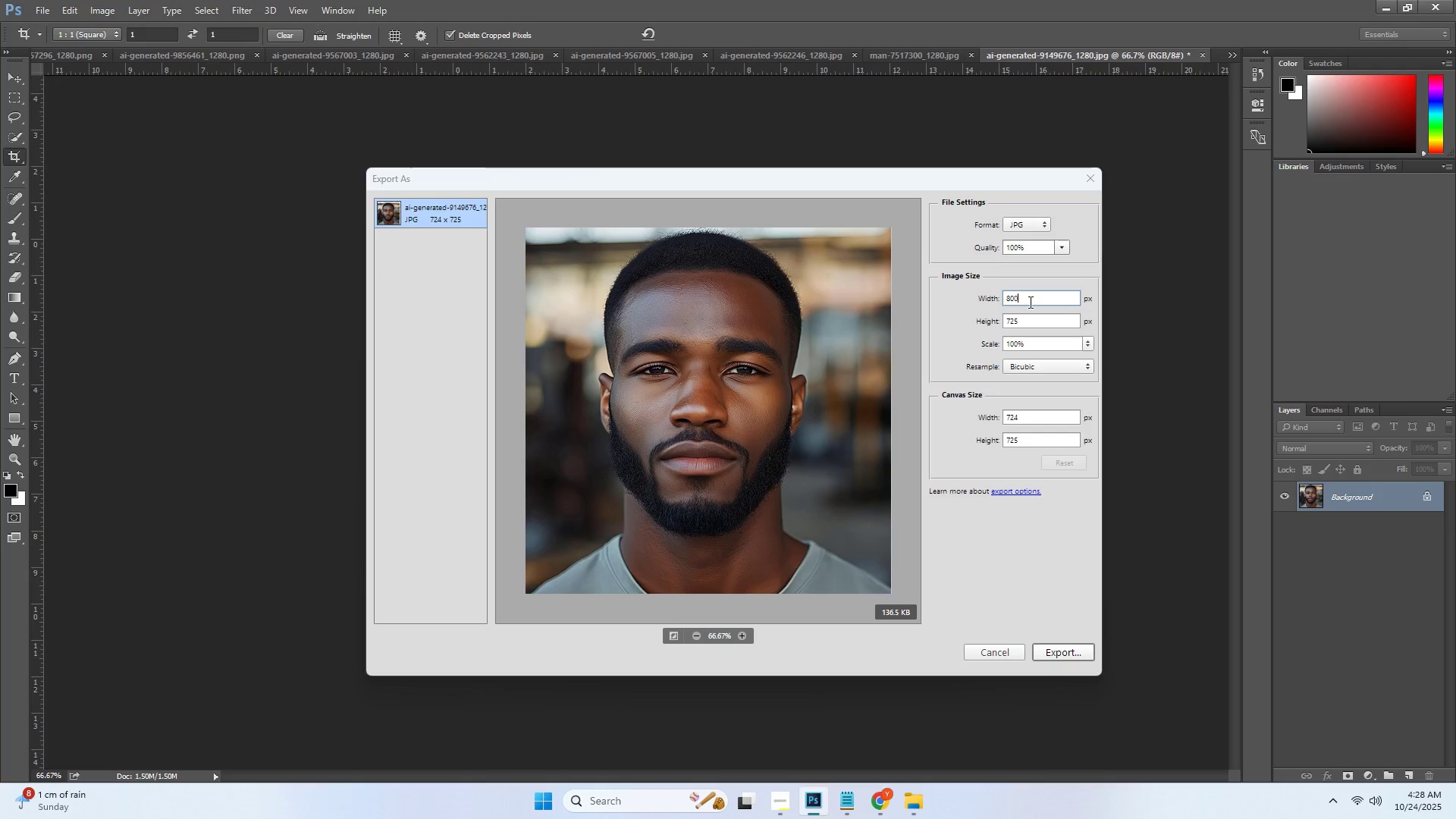 
key(Numpad0)
 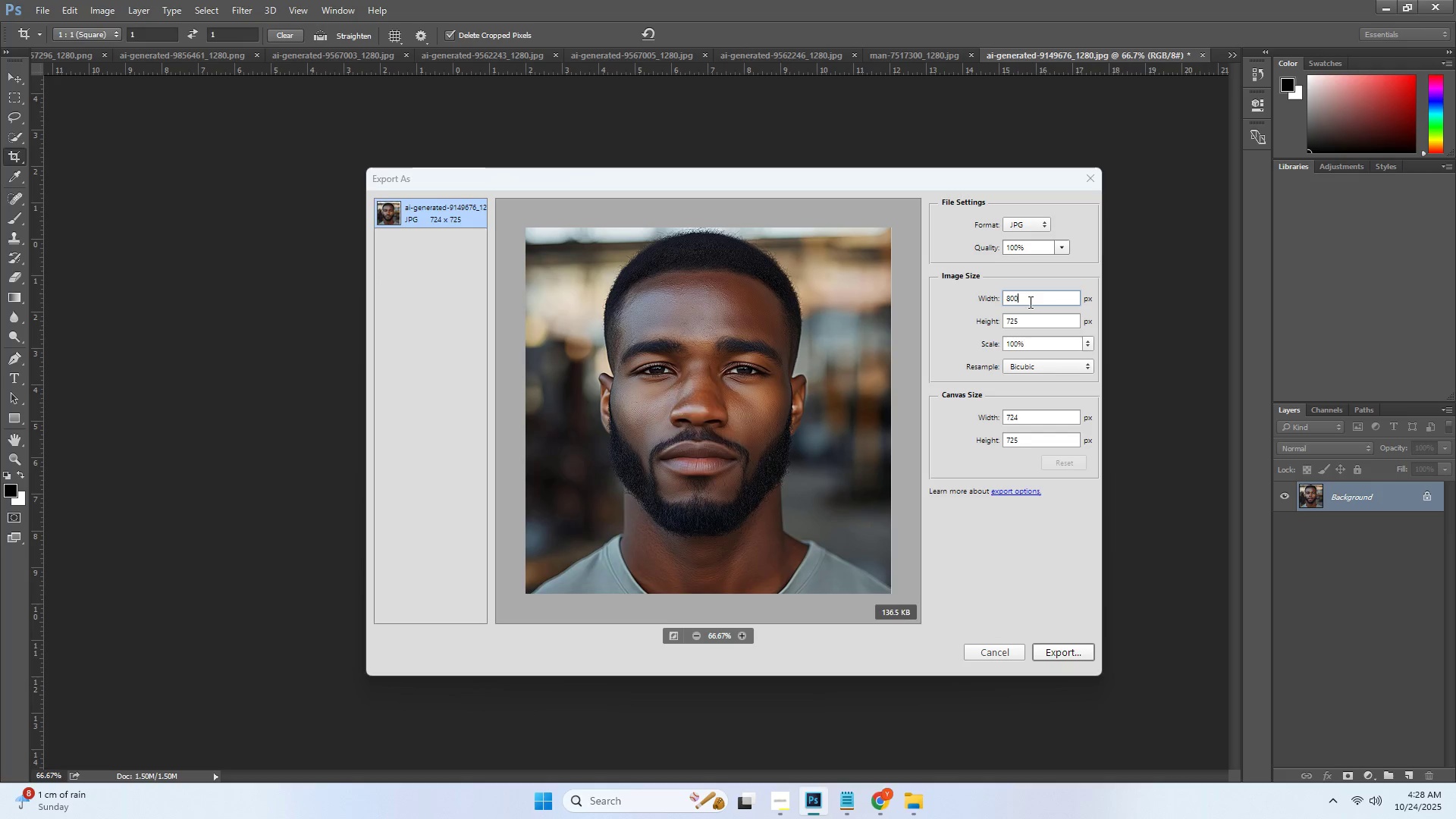 
key(Tab)
 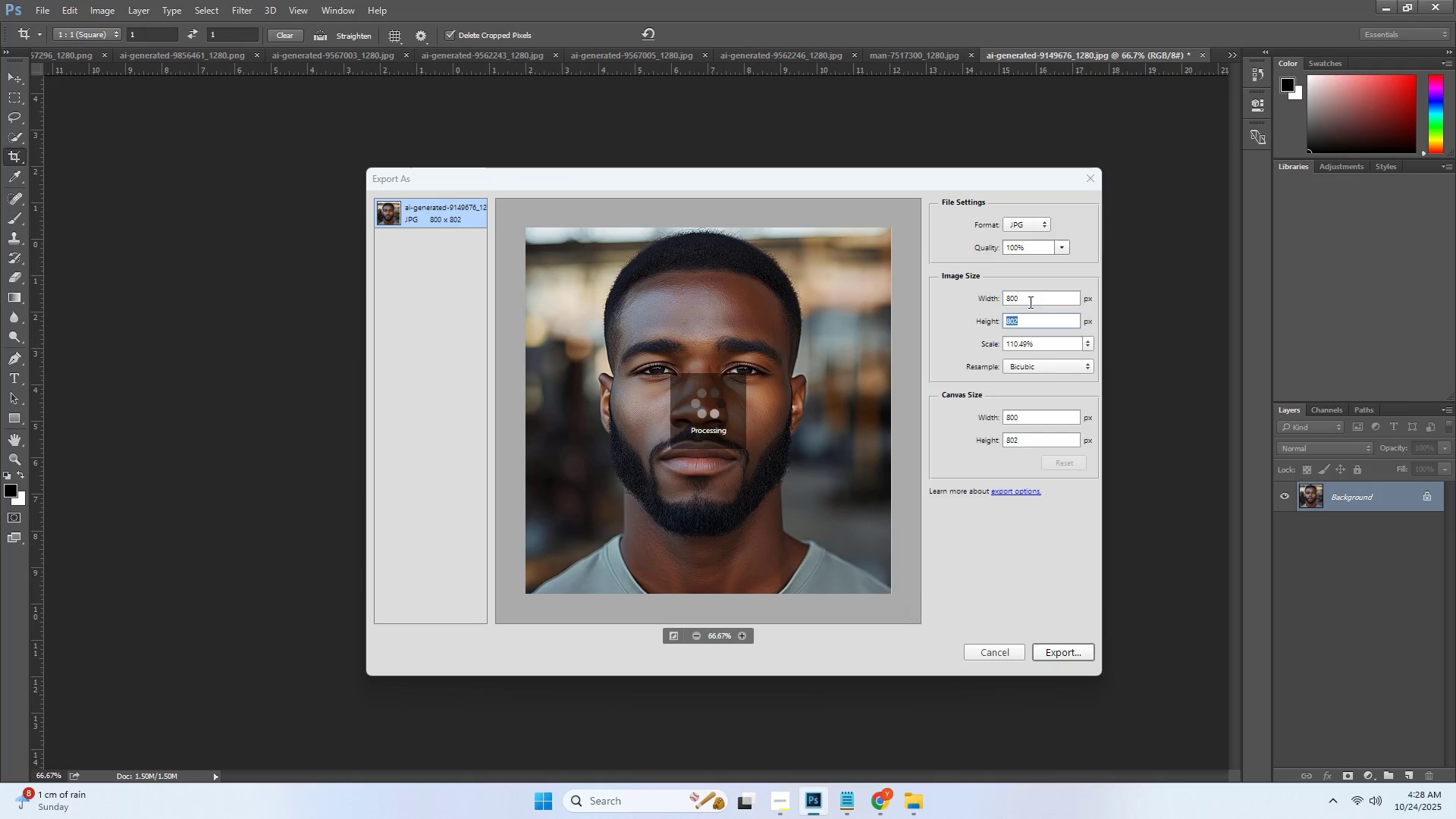 
key(Numpad8)
 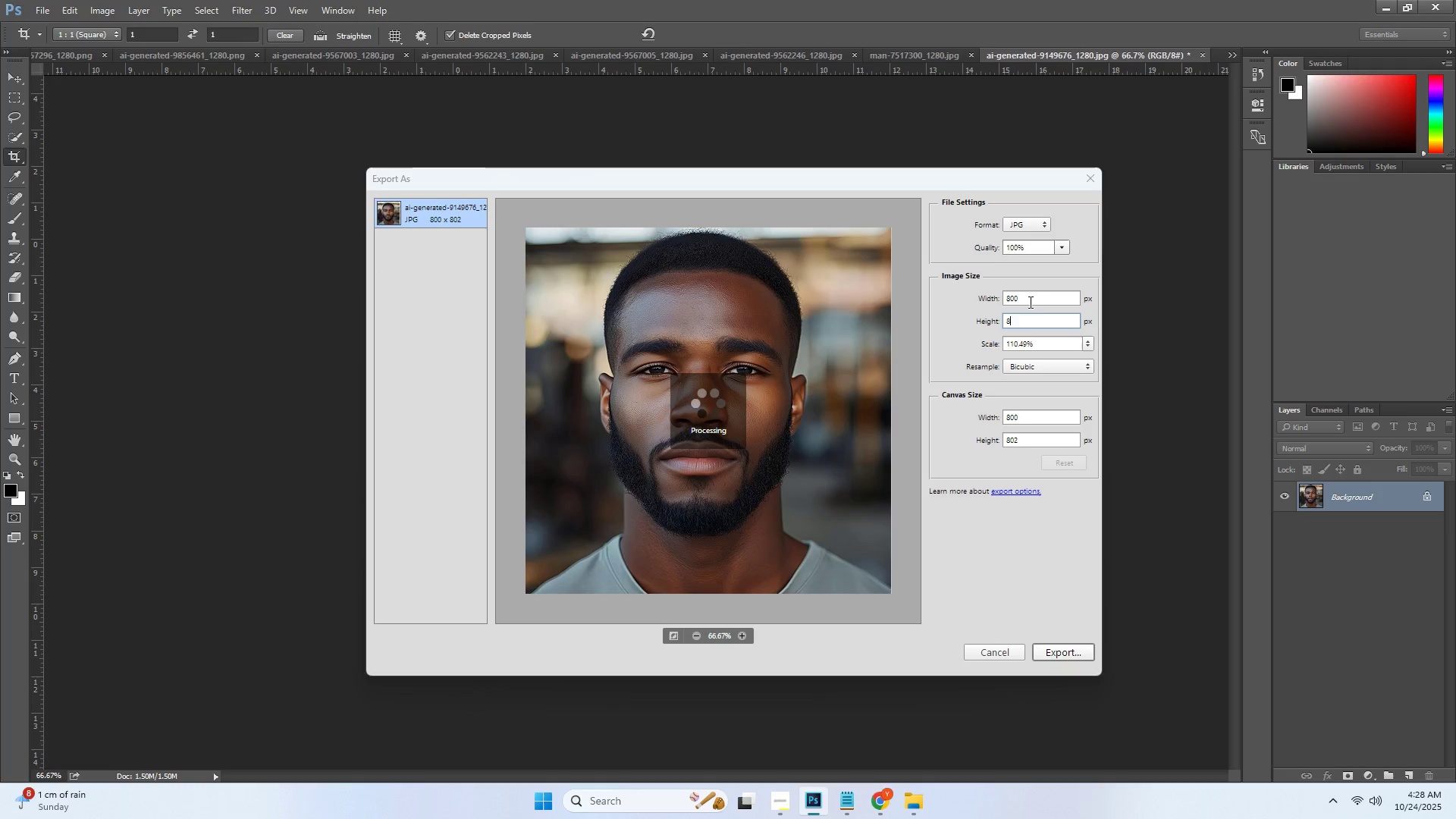 
key(Numpad0)
 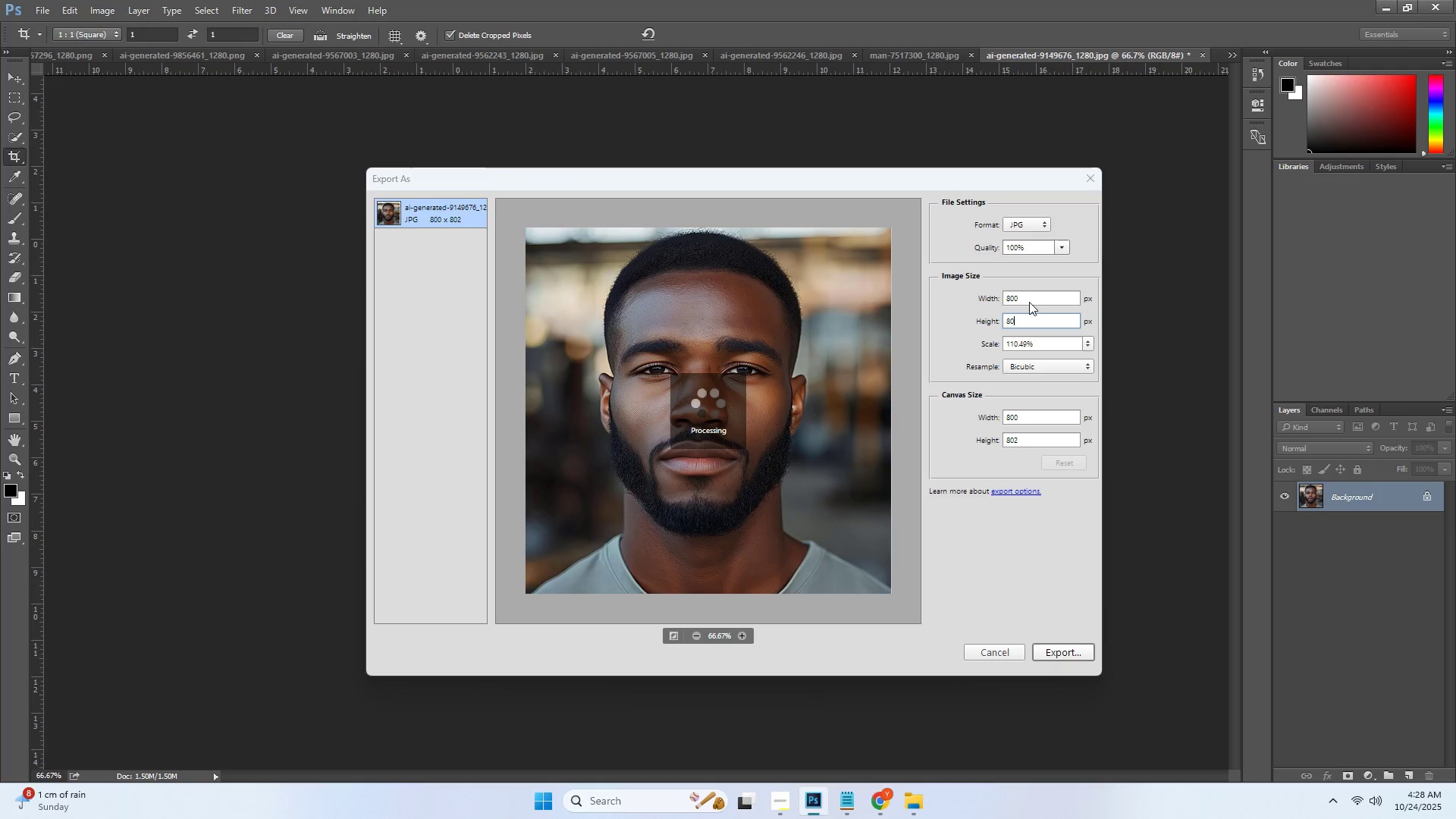 
key(Numpad0)
 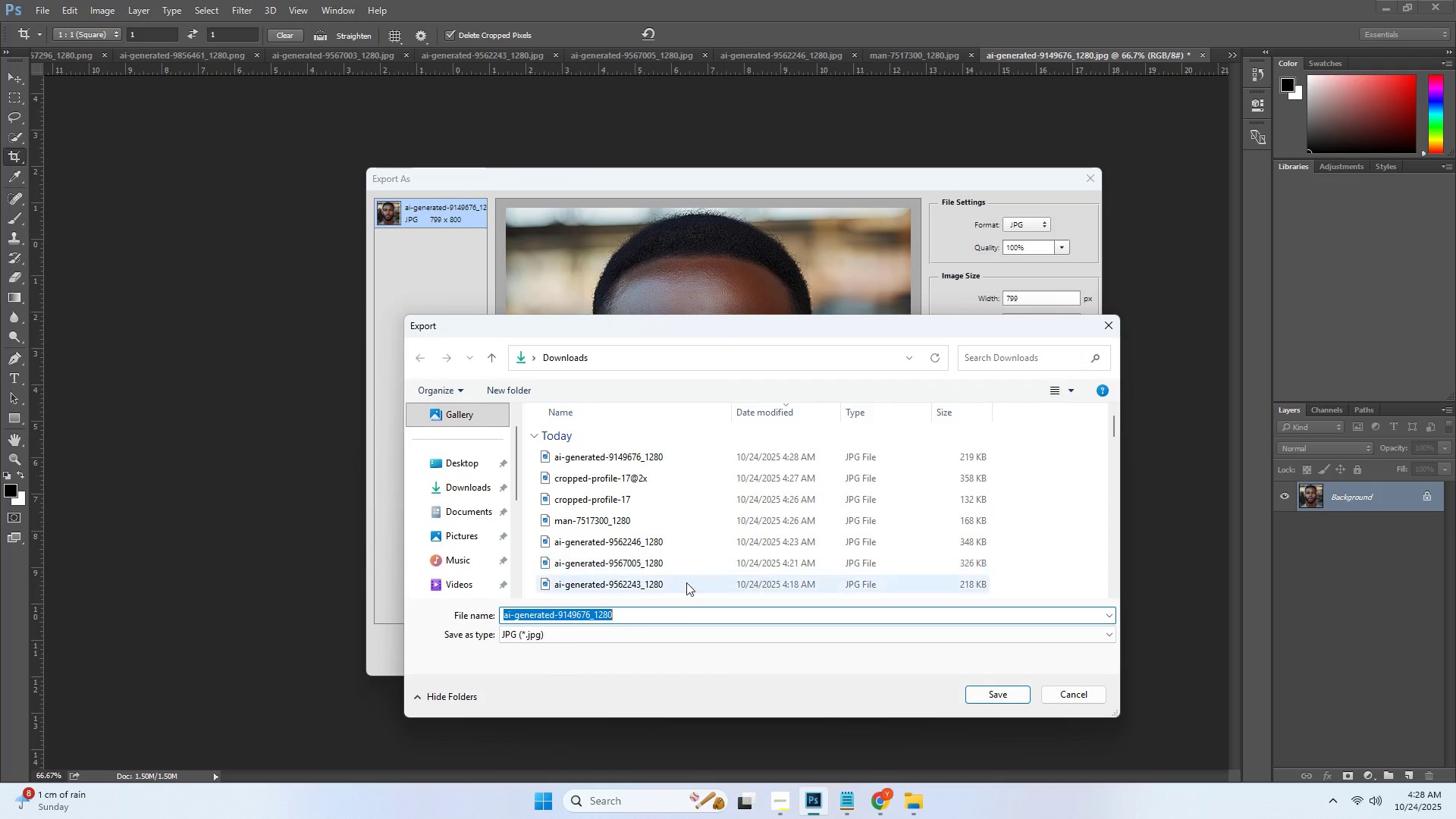 
key(Control+ControlLeft)
 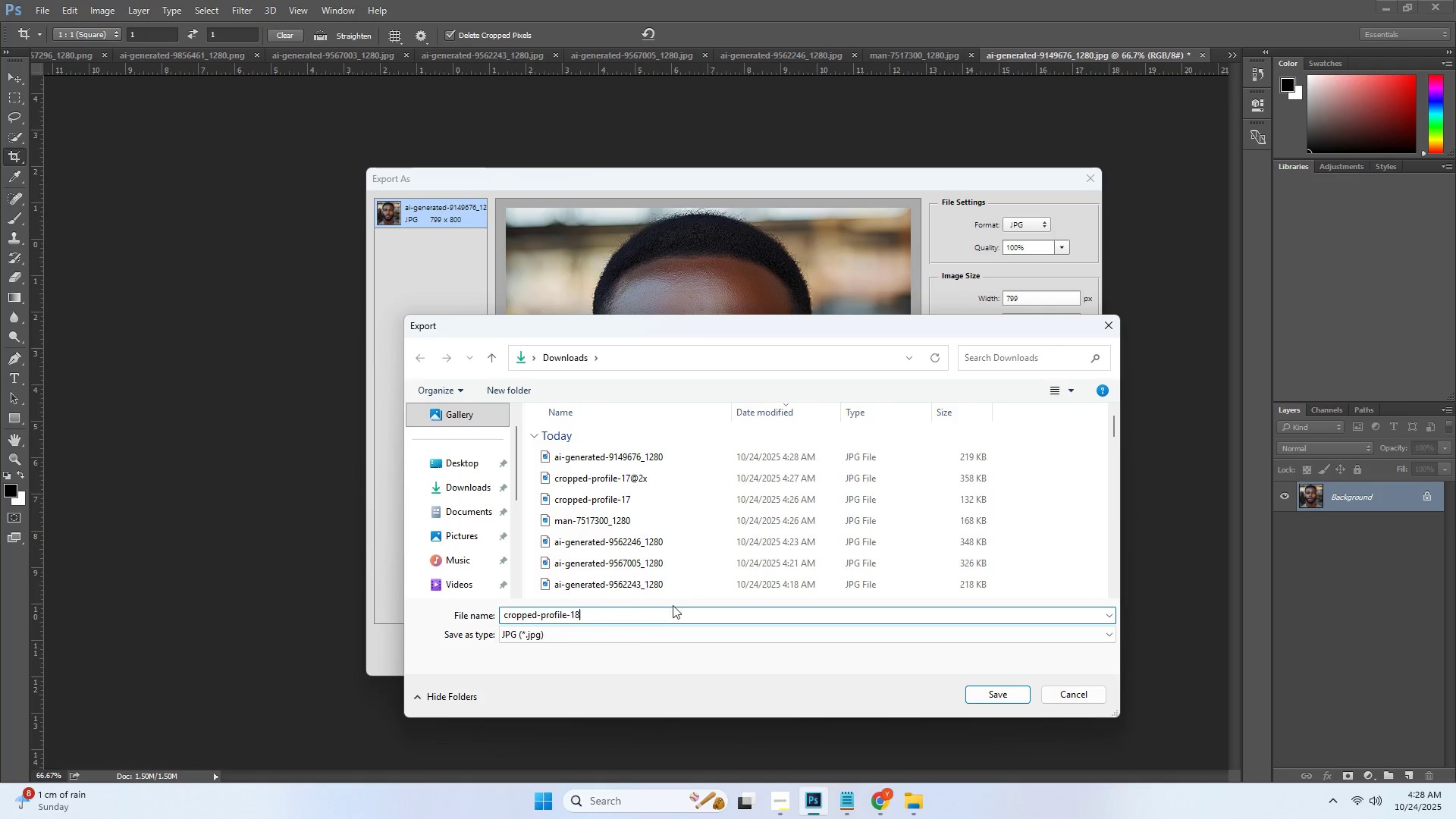 
key(Control+V)
 